 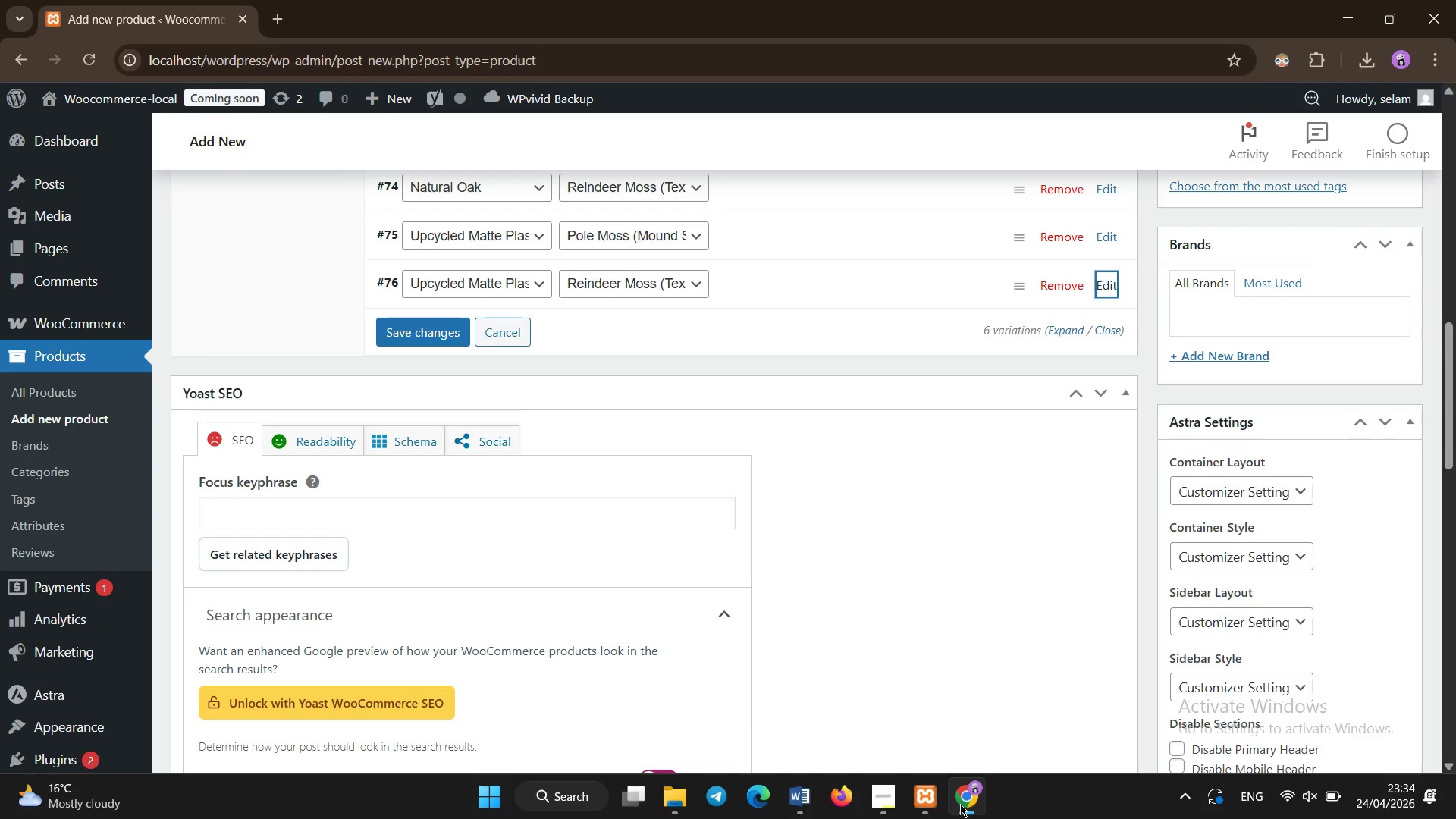 
scroll: coordinate [960, 804], scroll_direction: none, amount: 0.0
 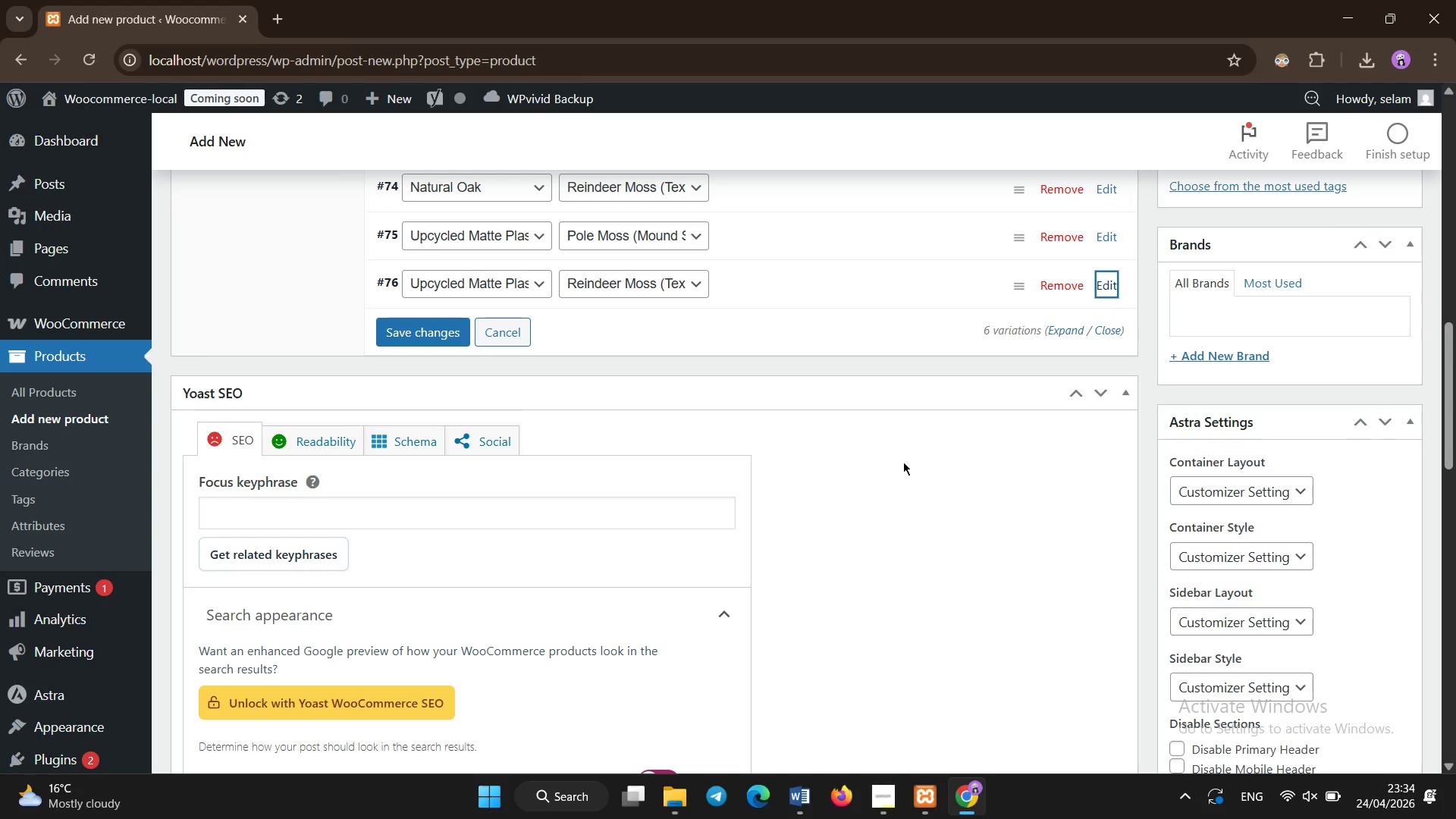 
scroll: coordinate [903, 462], scroll_direction: up, amount: 4.0
 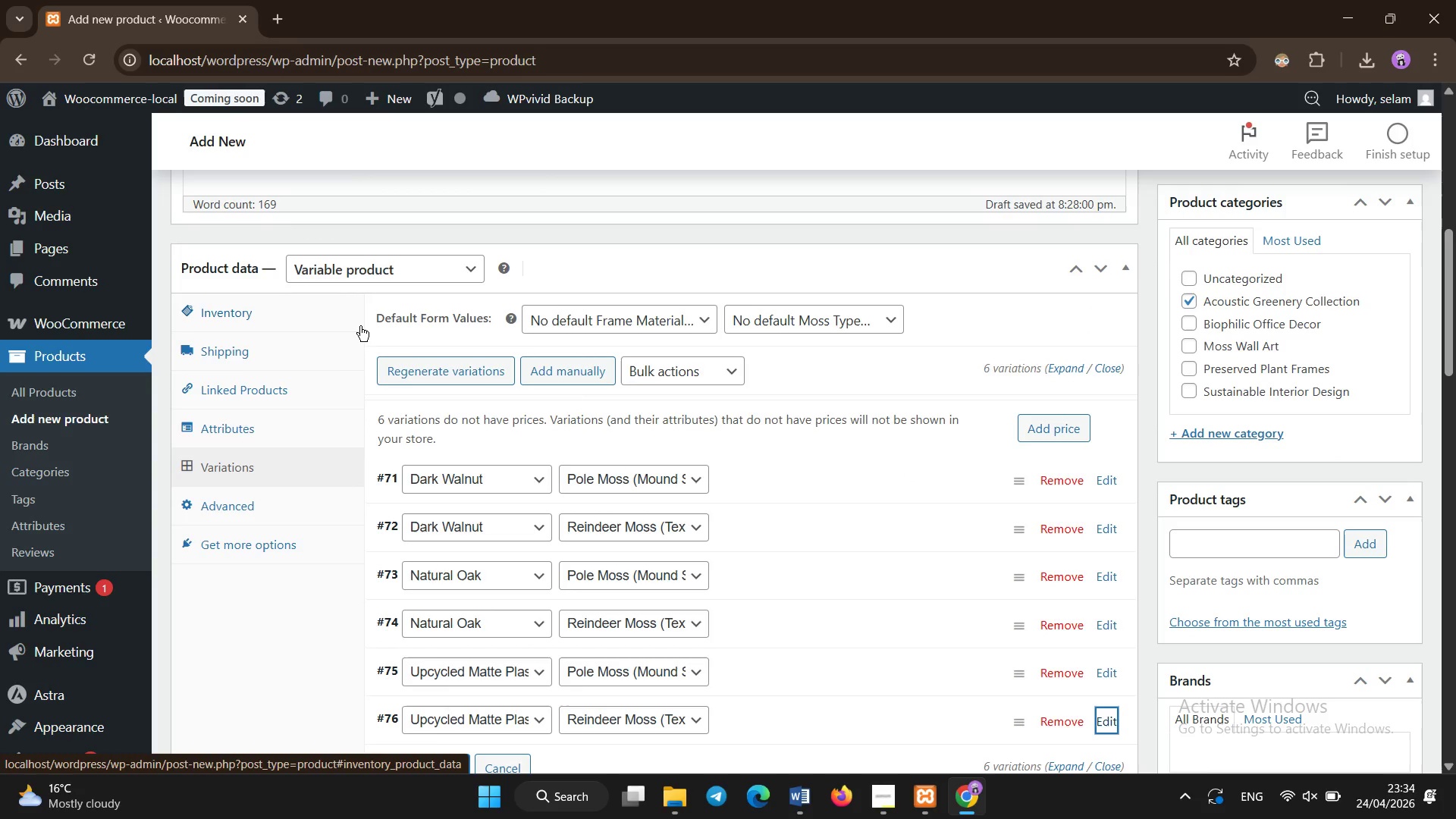 
left_click([328, 319])
 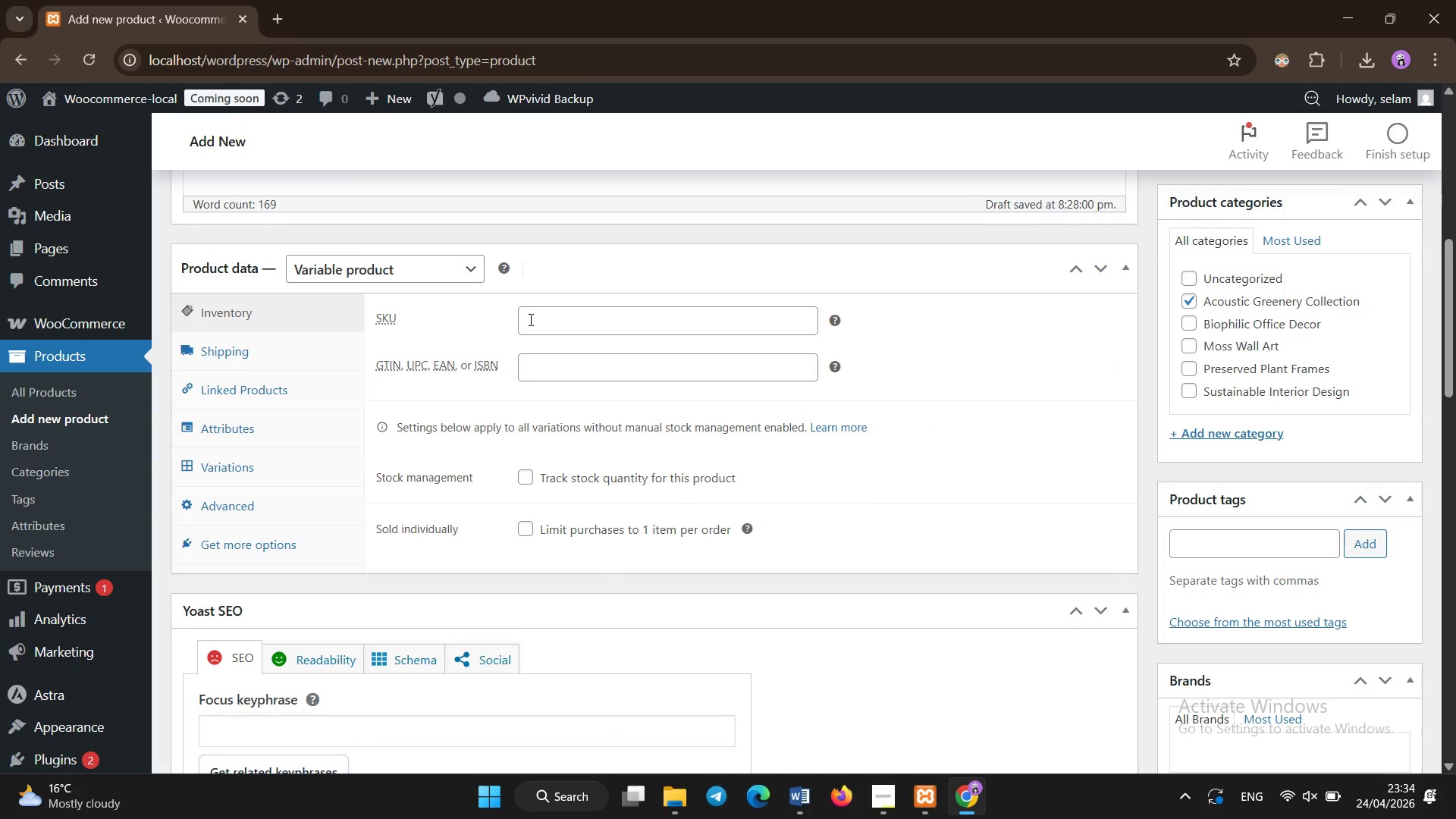 
left_click([538, 318])
 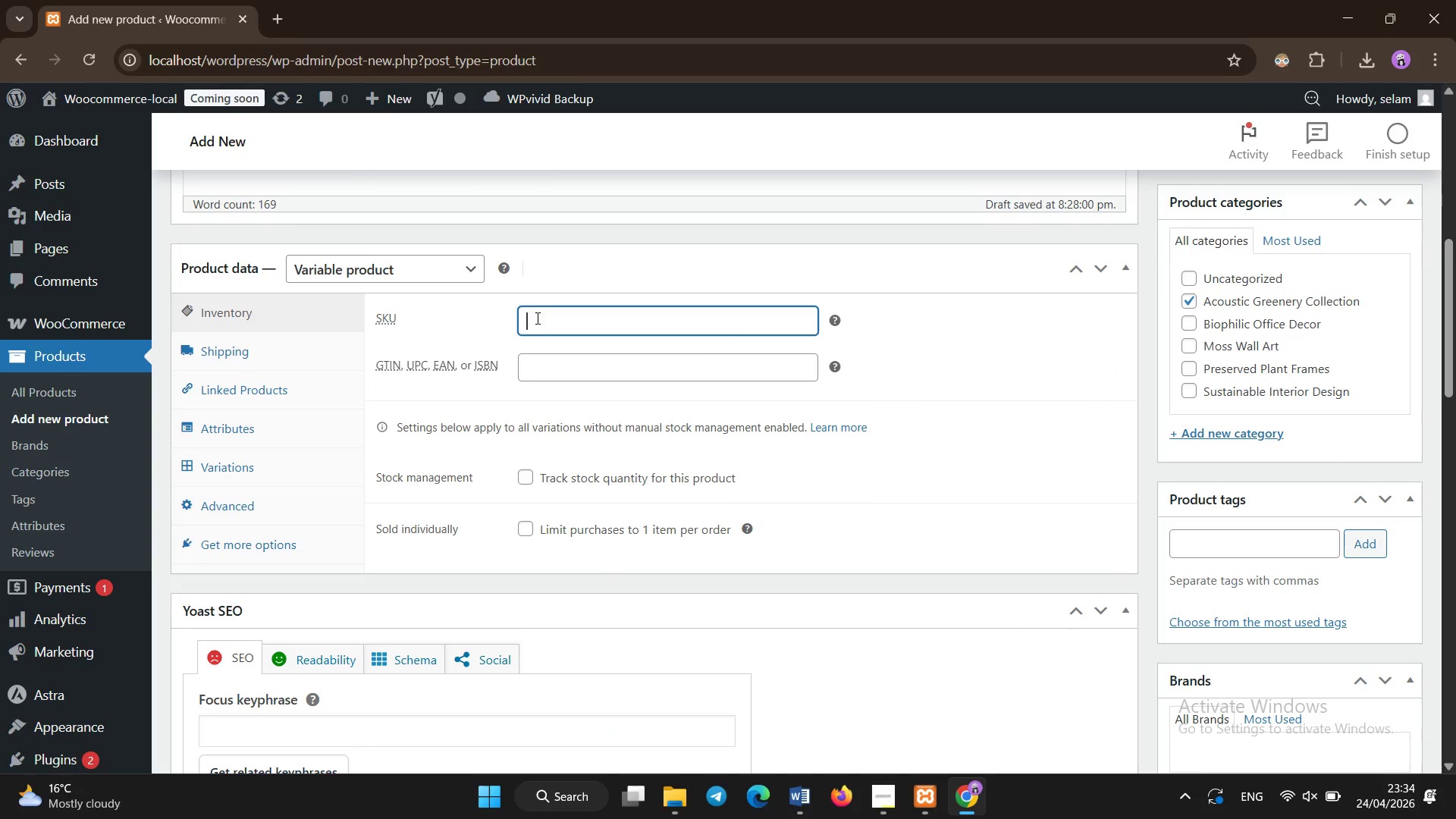 
type(VM)
 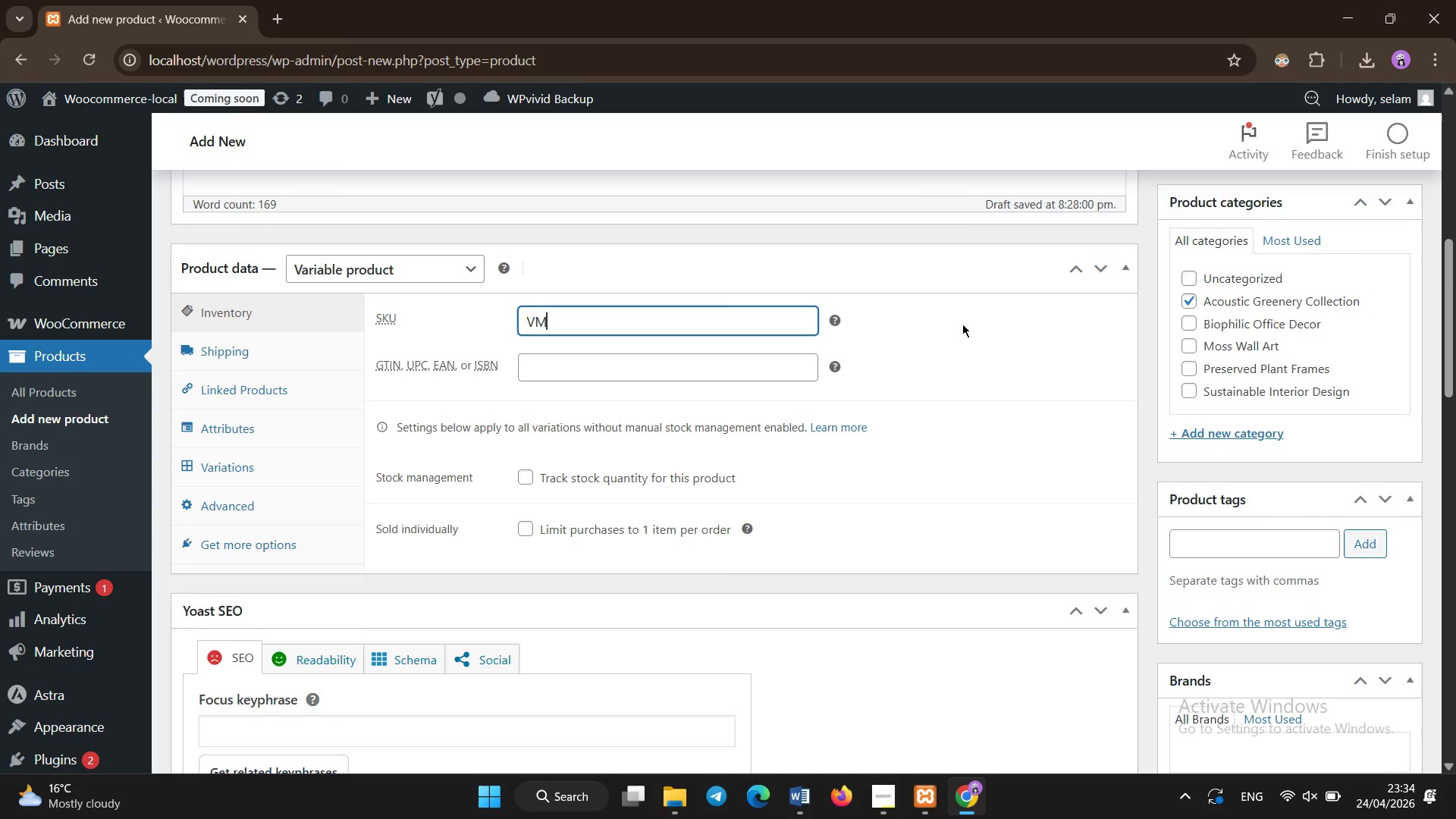 
type(-HEX-OAK-REIN)
 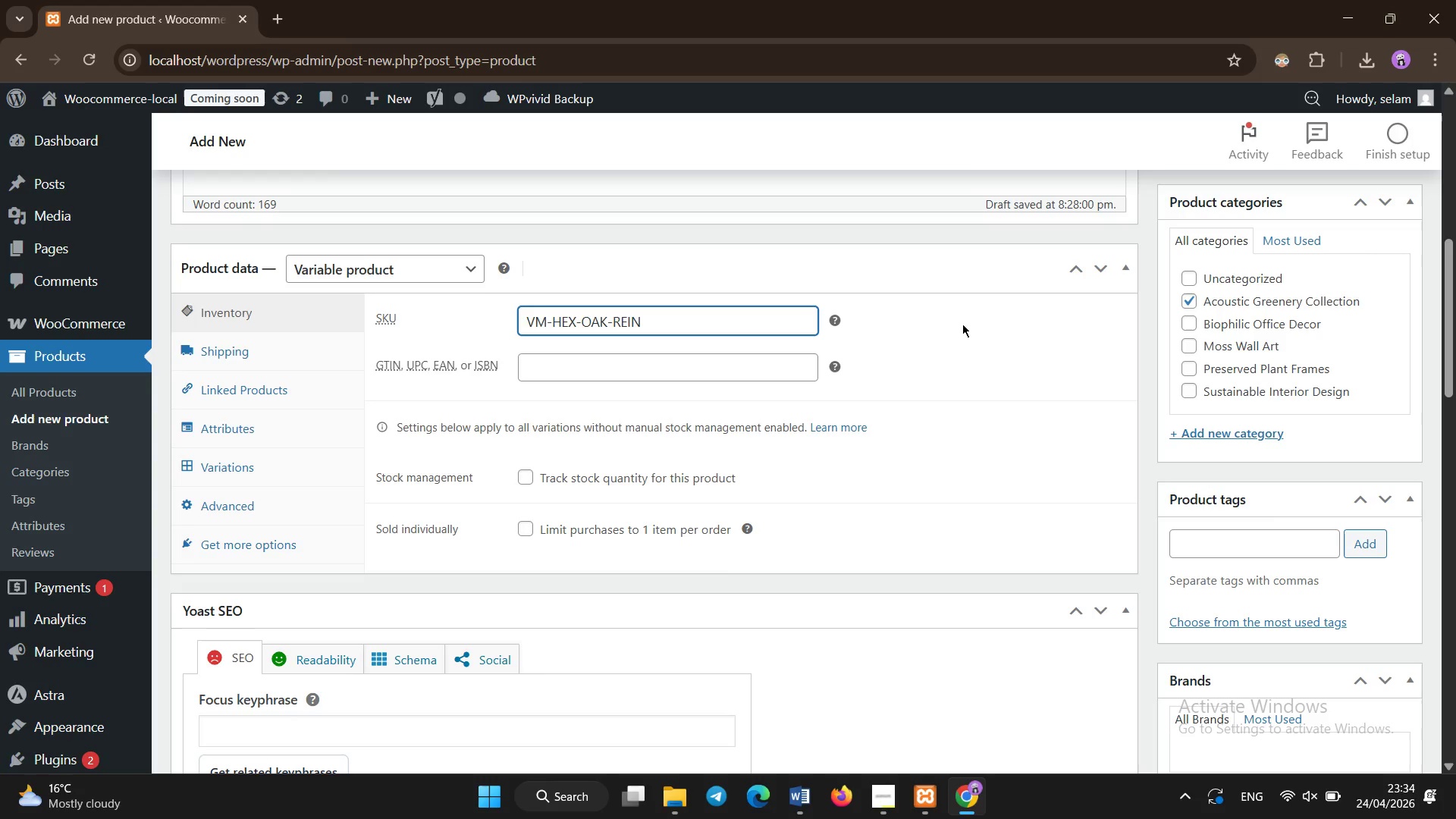 
scroll: coordinate [962, 324], scroll_direction: up, amount: 1.0
 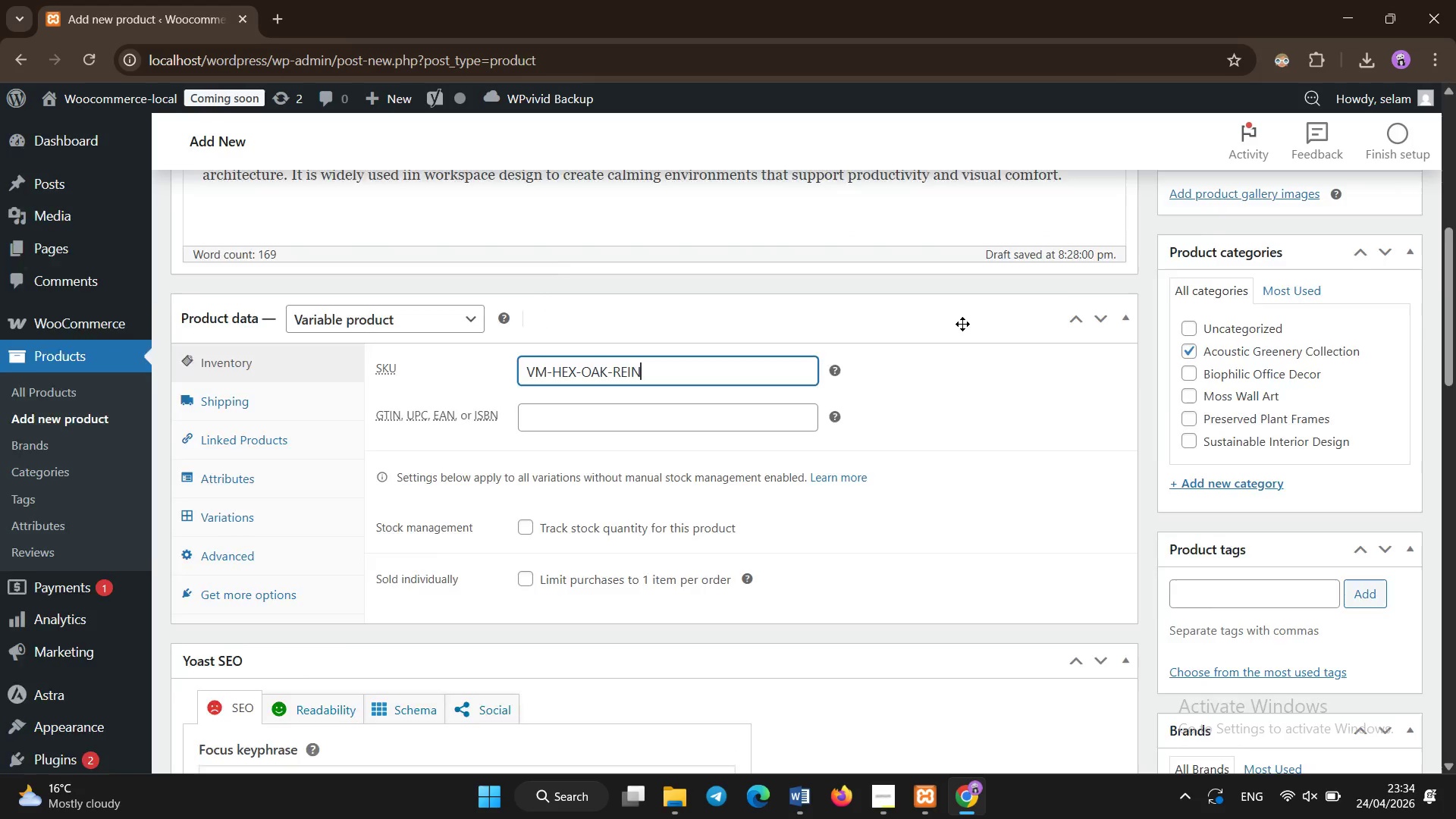 
scroll: coordinate [839, 406], scroll_direction: down, amount: 6.0
 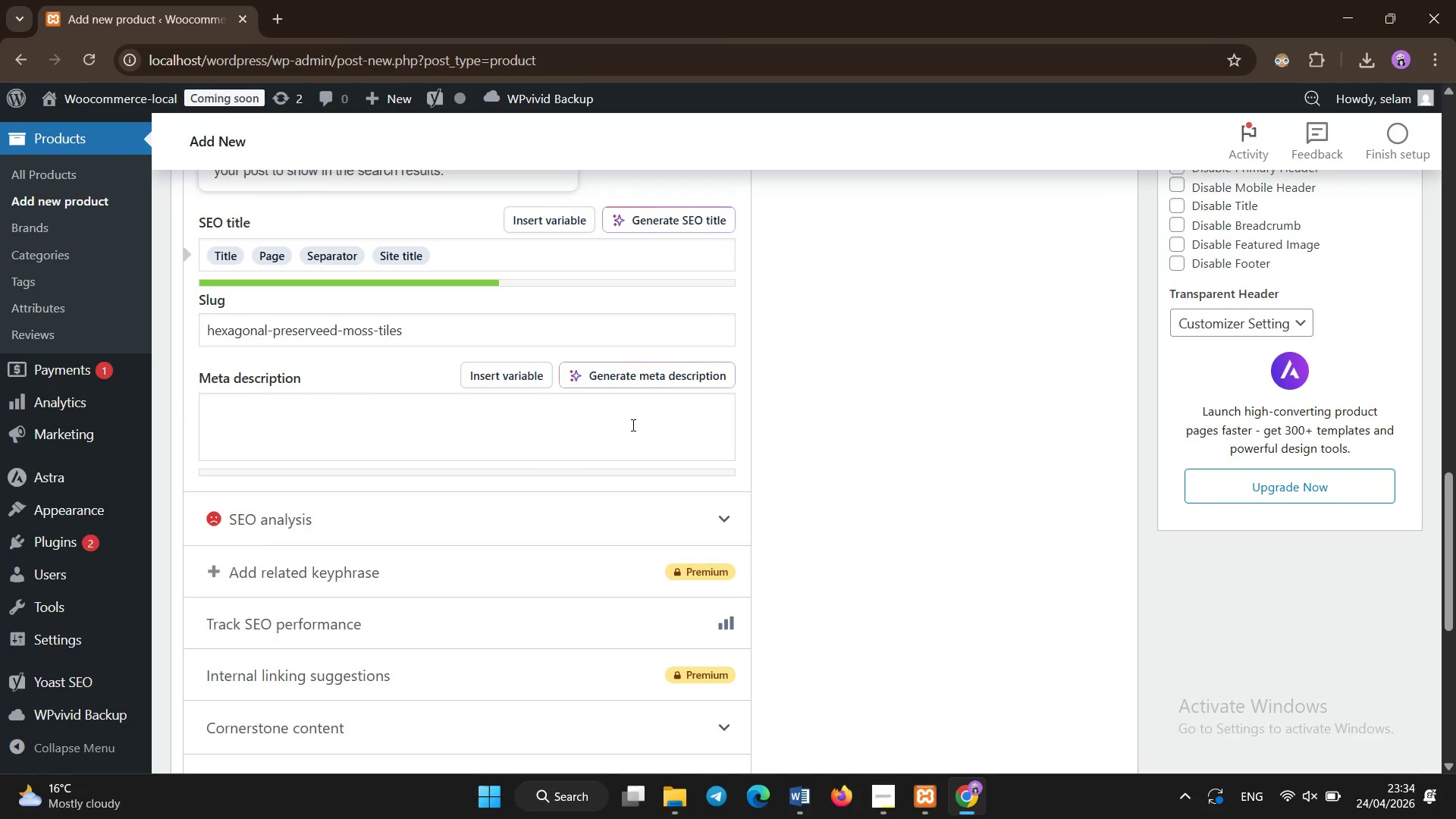 
left_click([633, 425])
 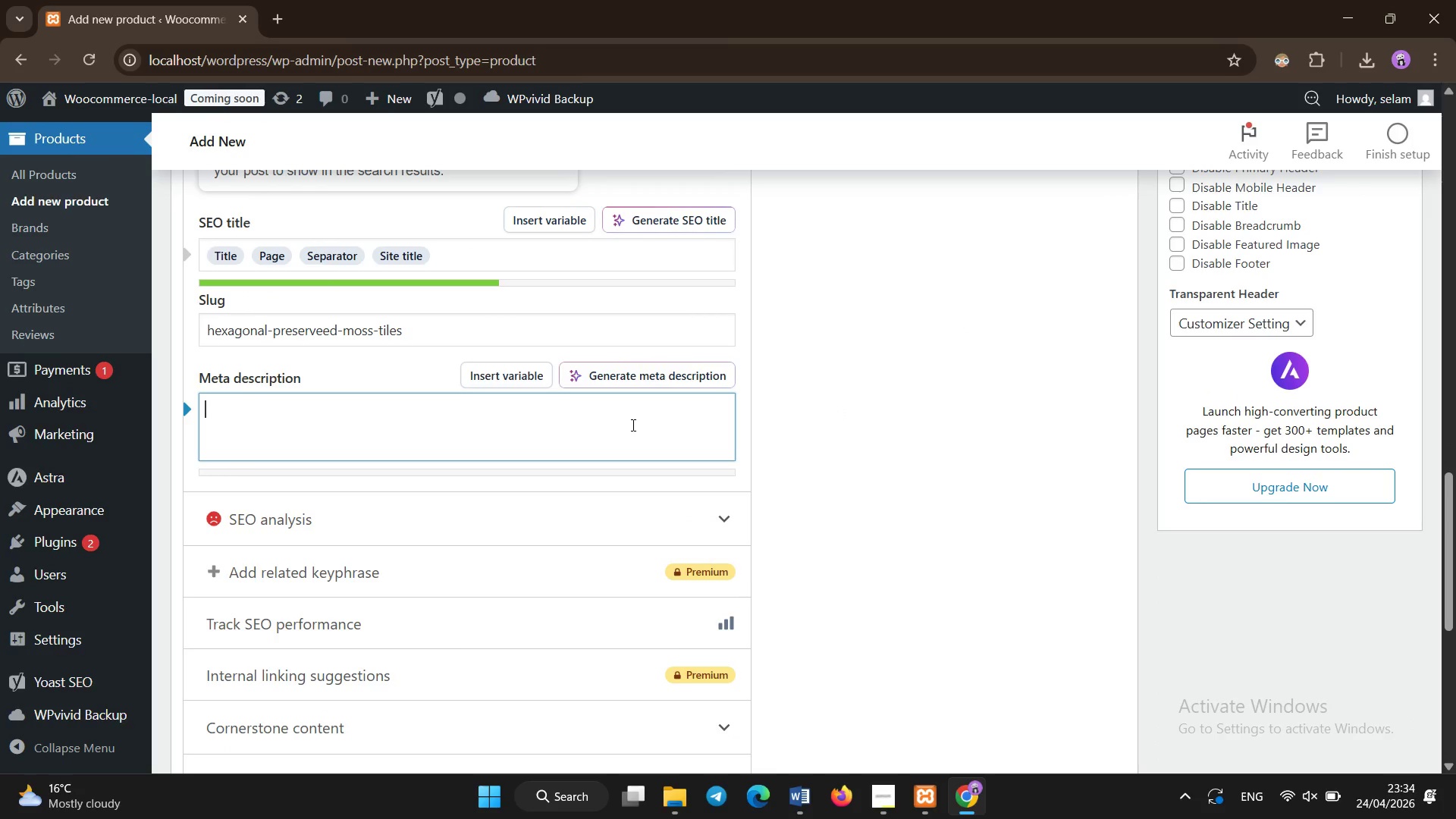 
type(Hexagonal preserved moss tiles for acoustic eco interiors. Customizable )
key(Backspace)
type(, maintena)
 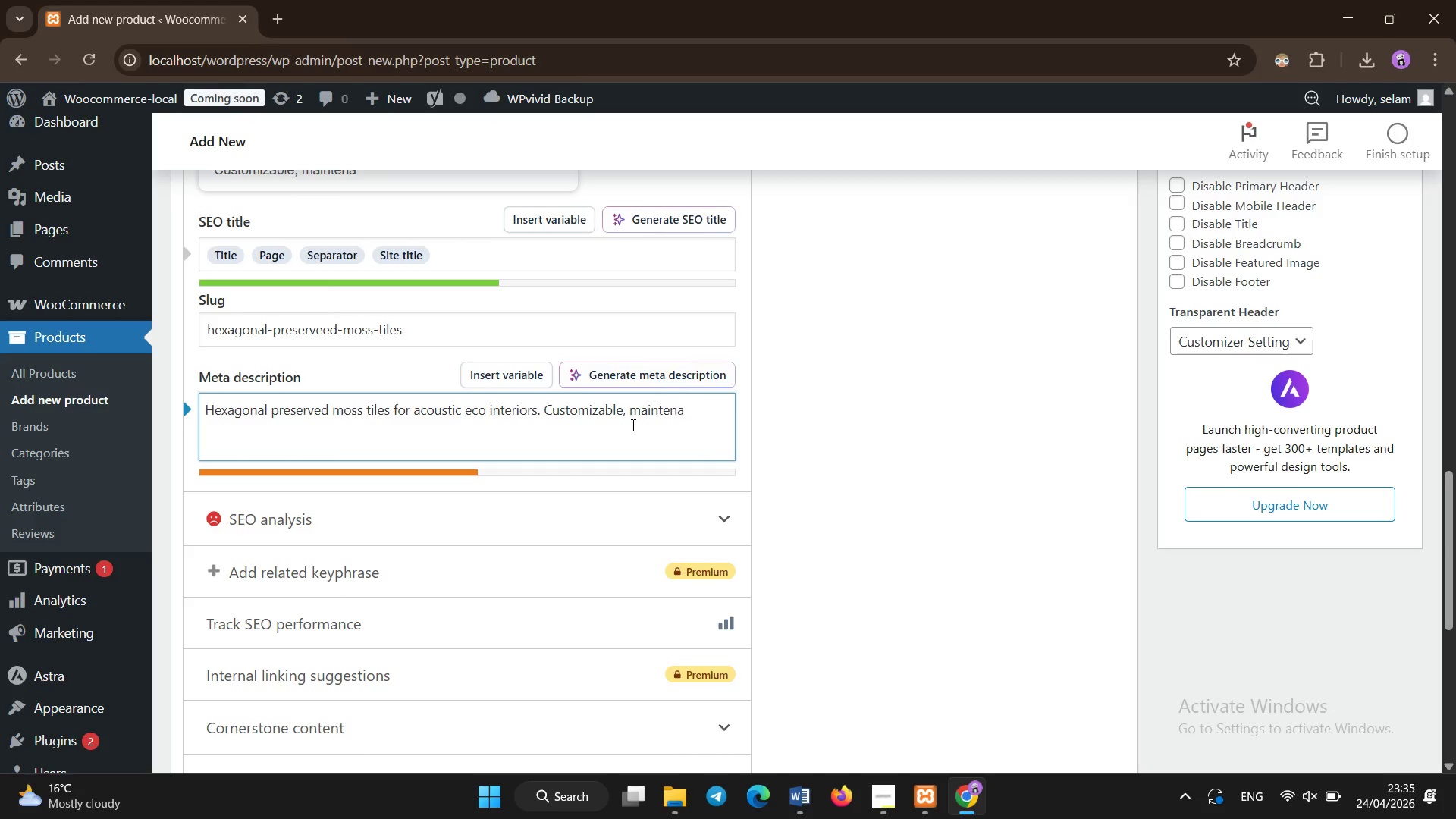 
type(ce-free biophilic wall decor for modern spaces.)
 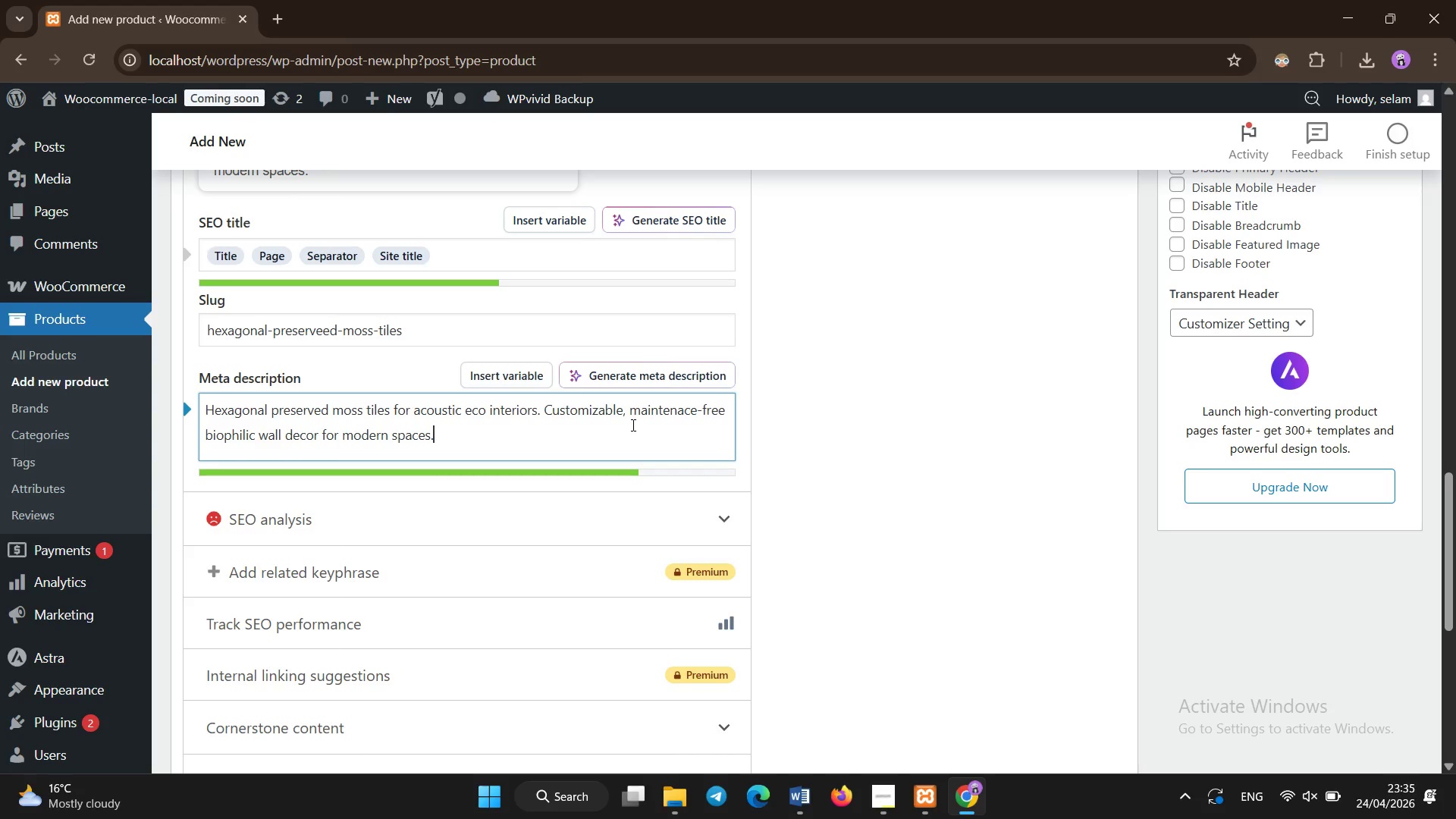 
scroll: coordinate [633, 425], scroll_direction: up, amount: 1.0
 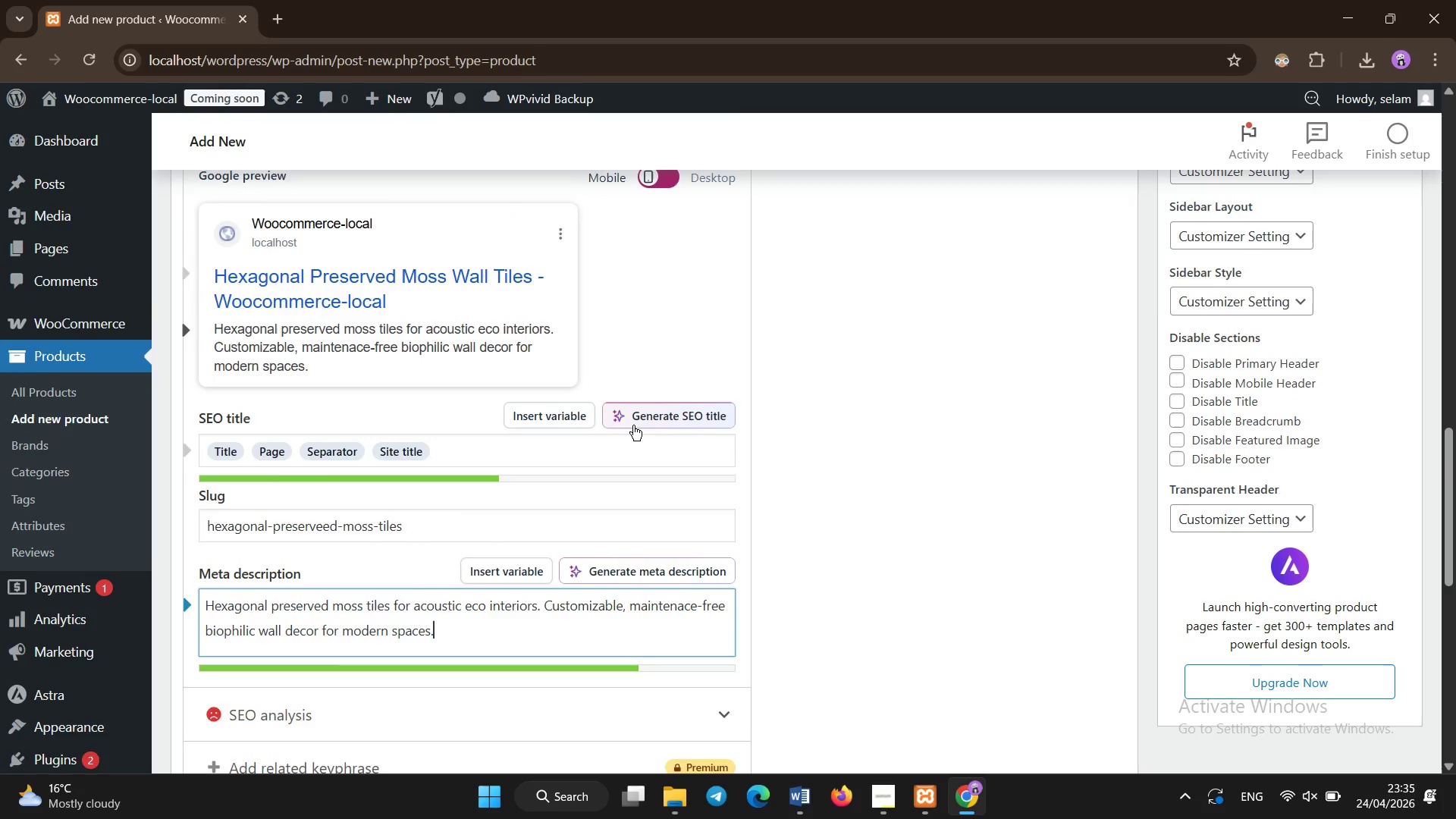 
scroll: coordinate [633, 425], scroll_direction: down, amount: 1.0
 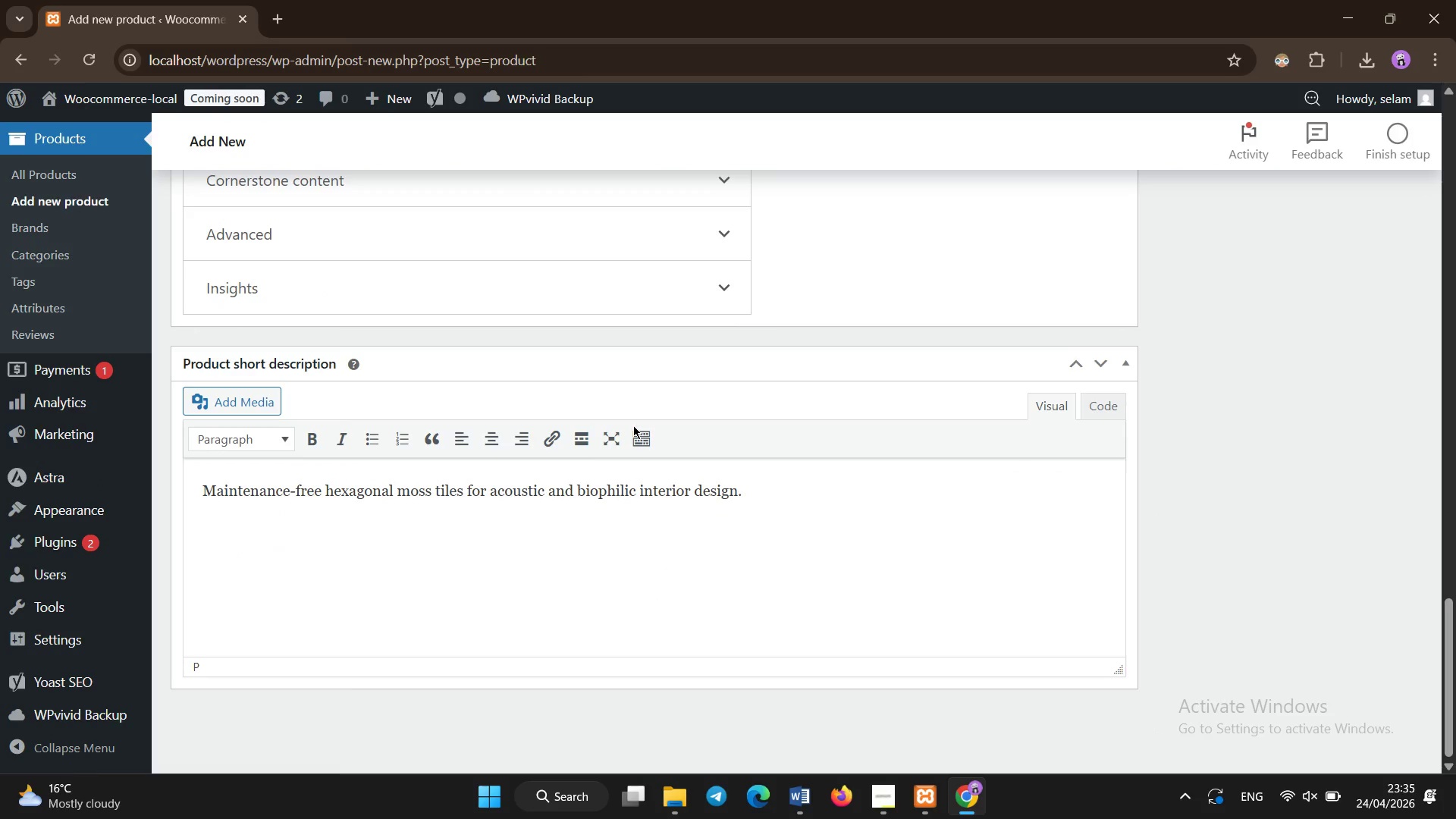 
scroll: coordinate [633, 425], scroll_direction: up, amount: 15.0
 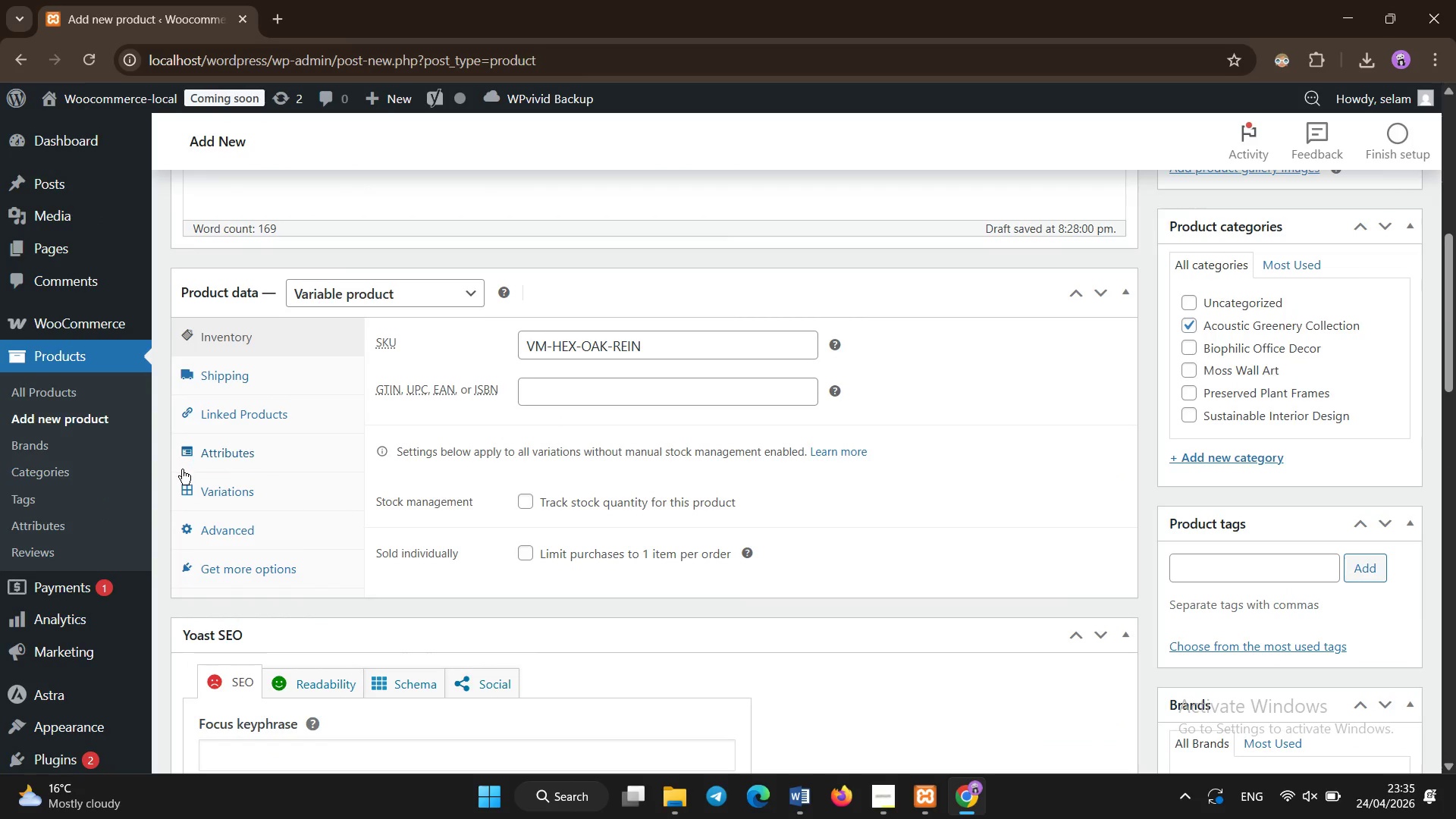 
left_click([242, 438])
 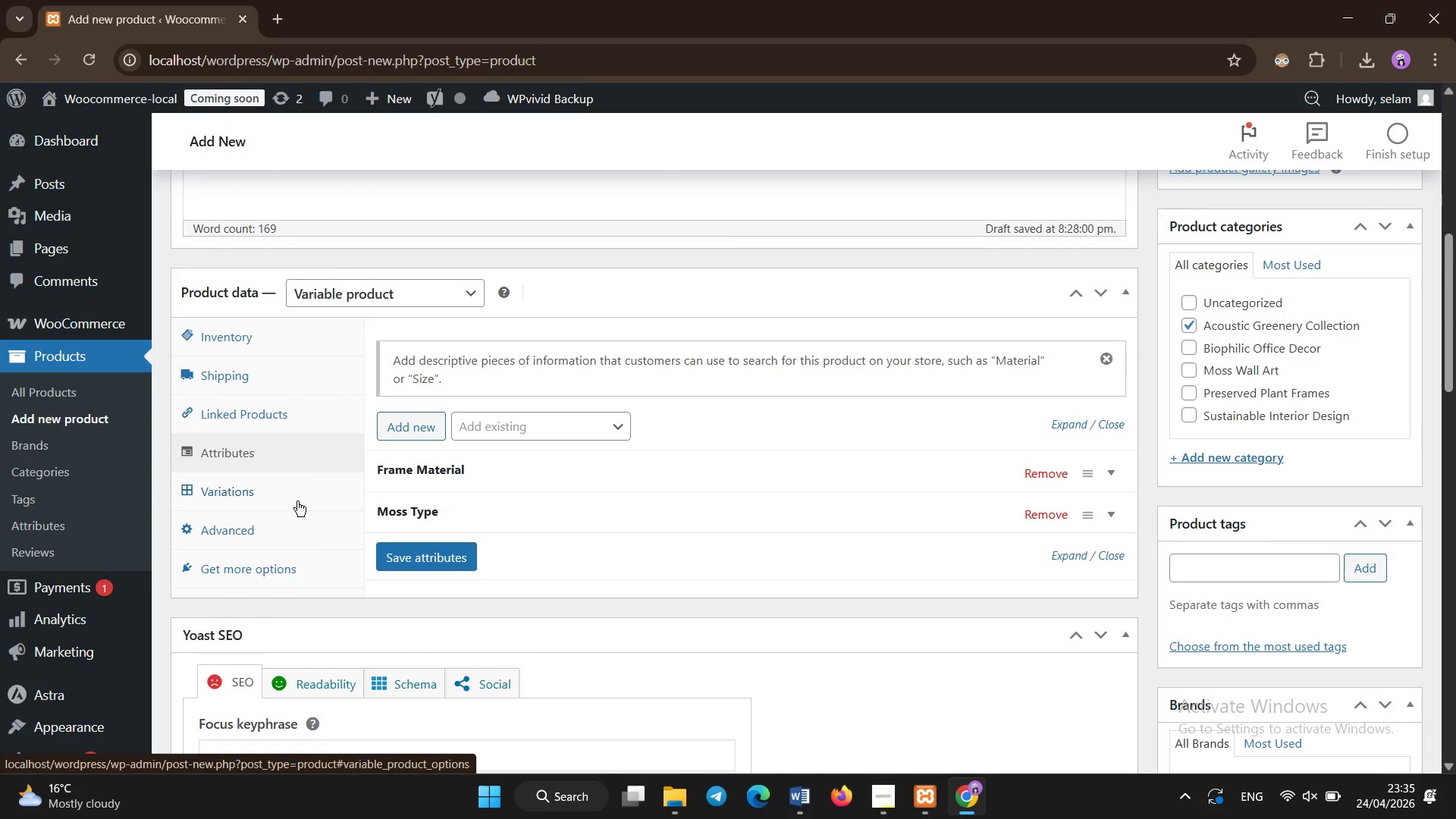 
left_click([297, 502])
 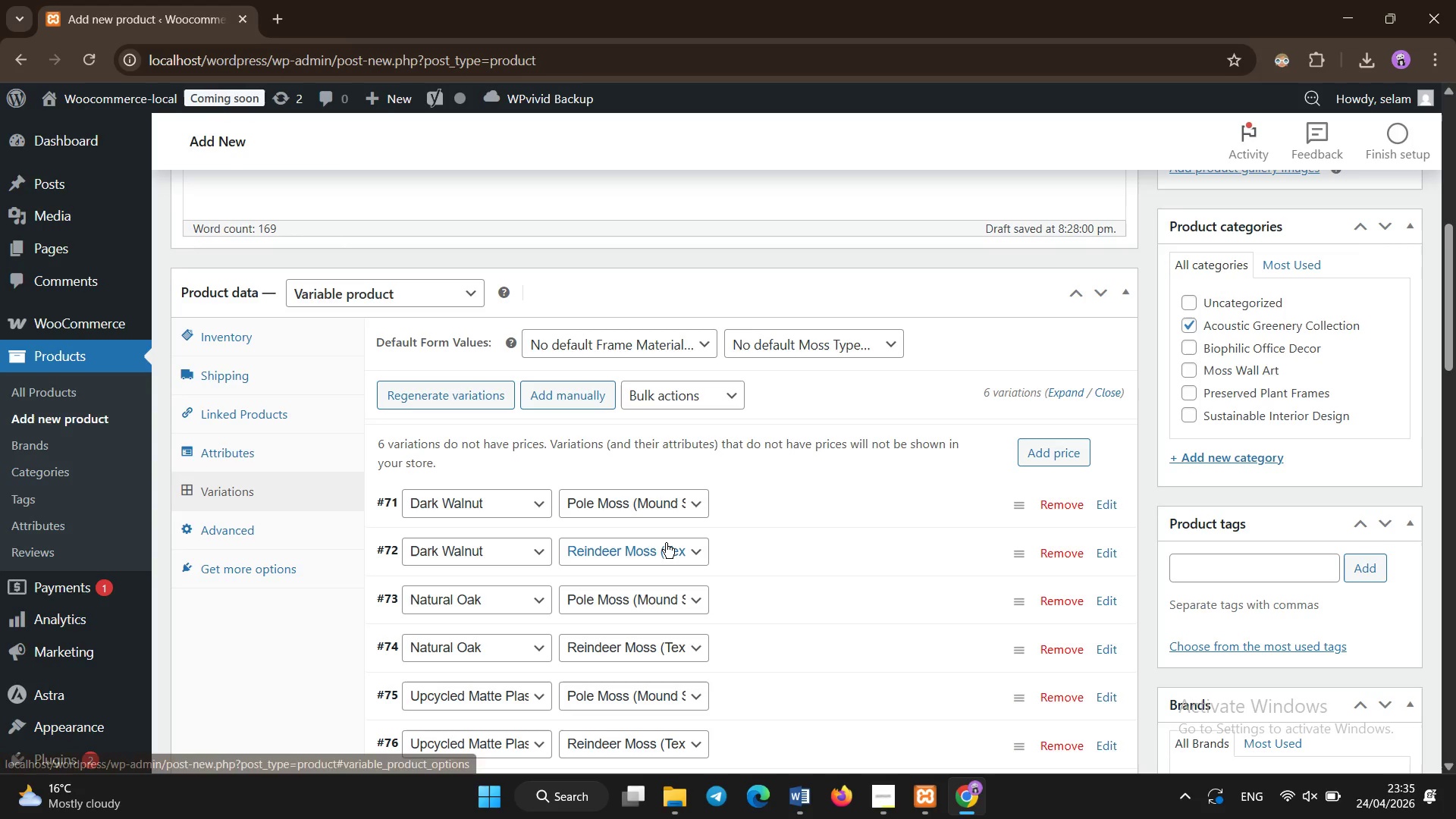 
scroll: coordinate [666, 543], scroll_direction: up, amount: 9.0
 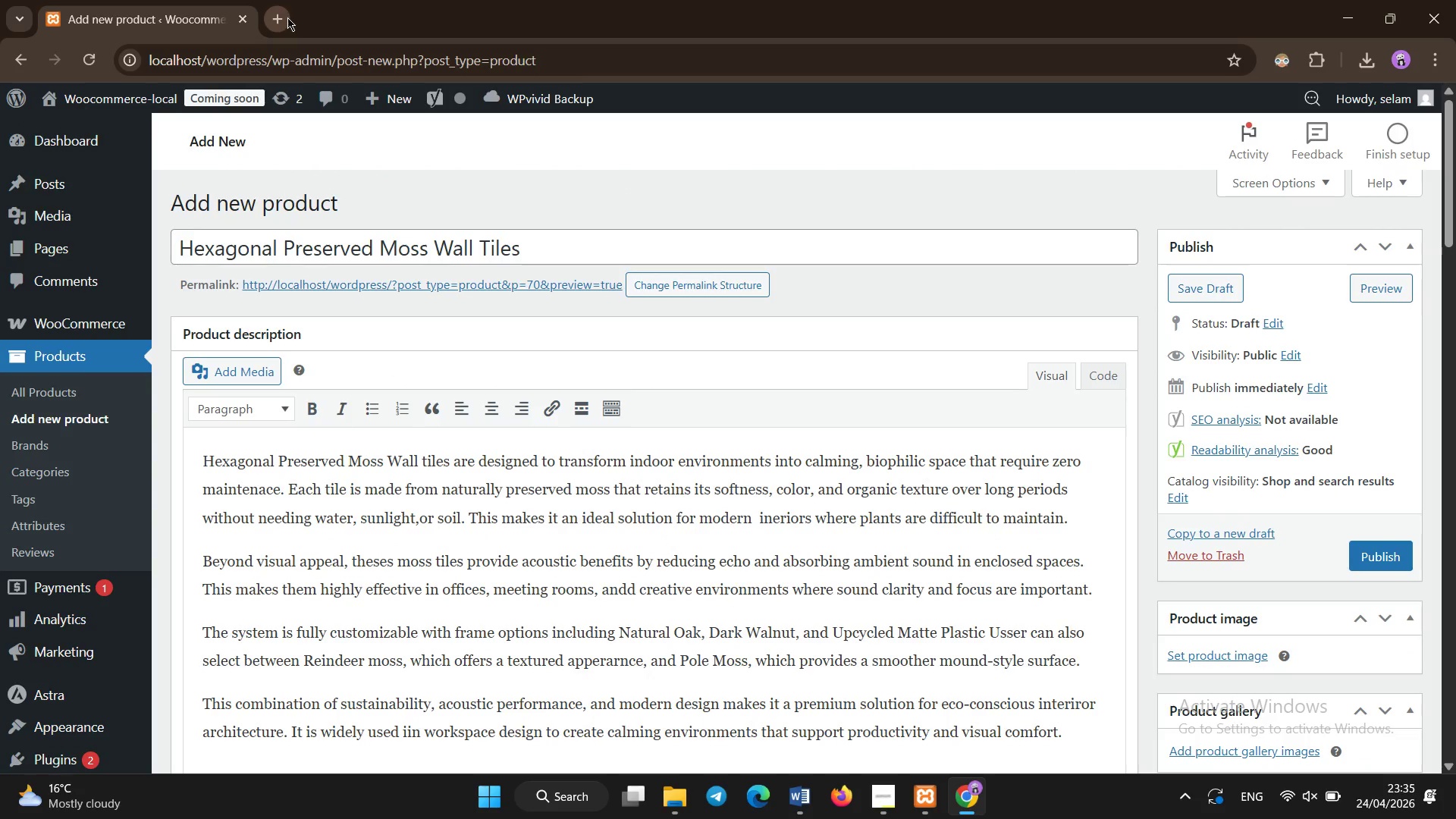 
left_click([281, 18])
 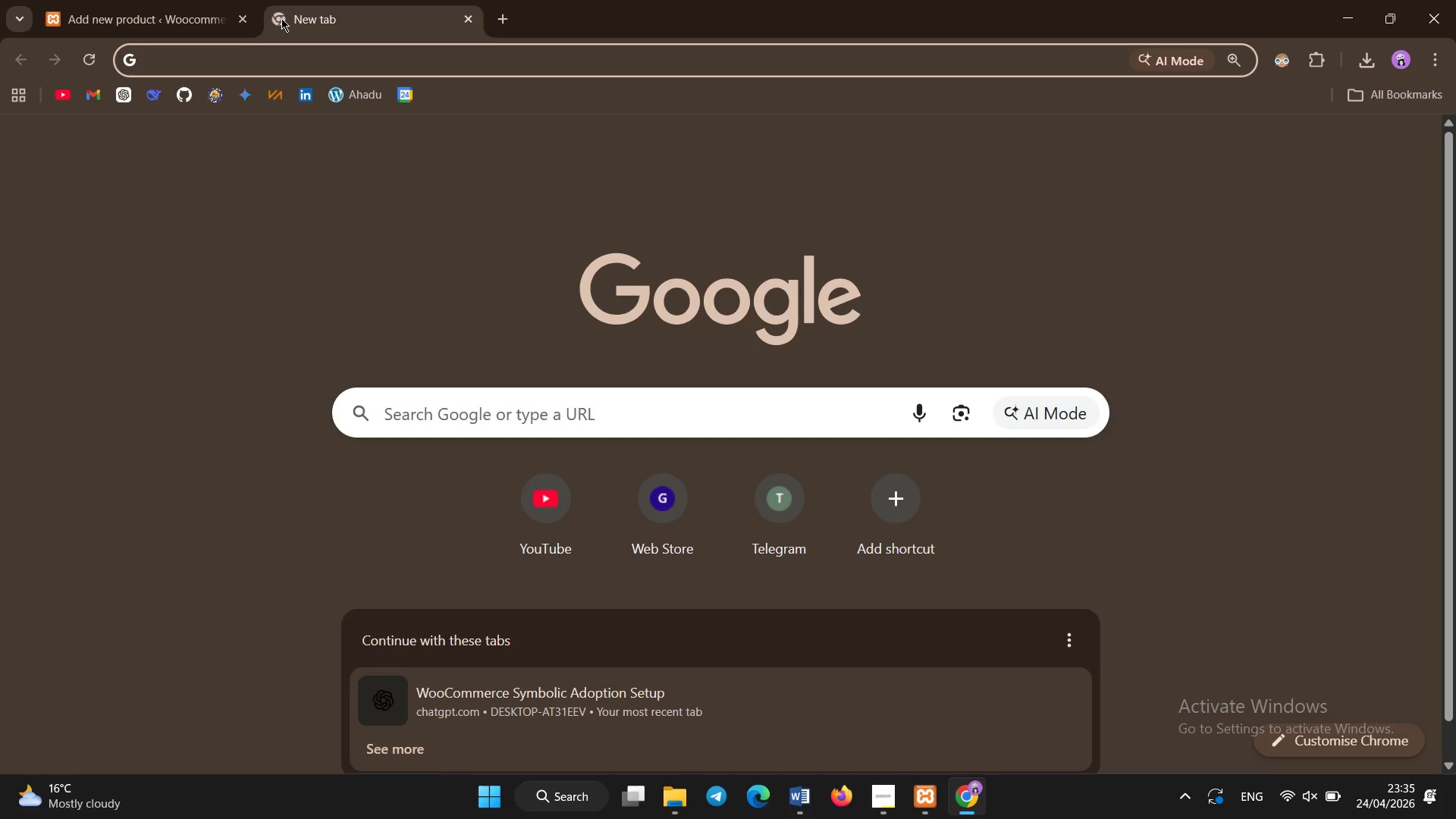 
type(hexagonal preserved moss tiles for a)
 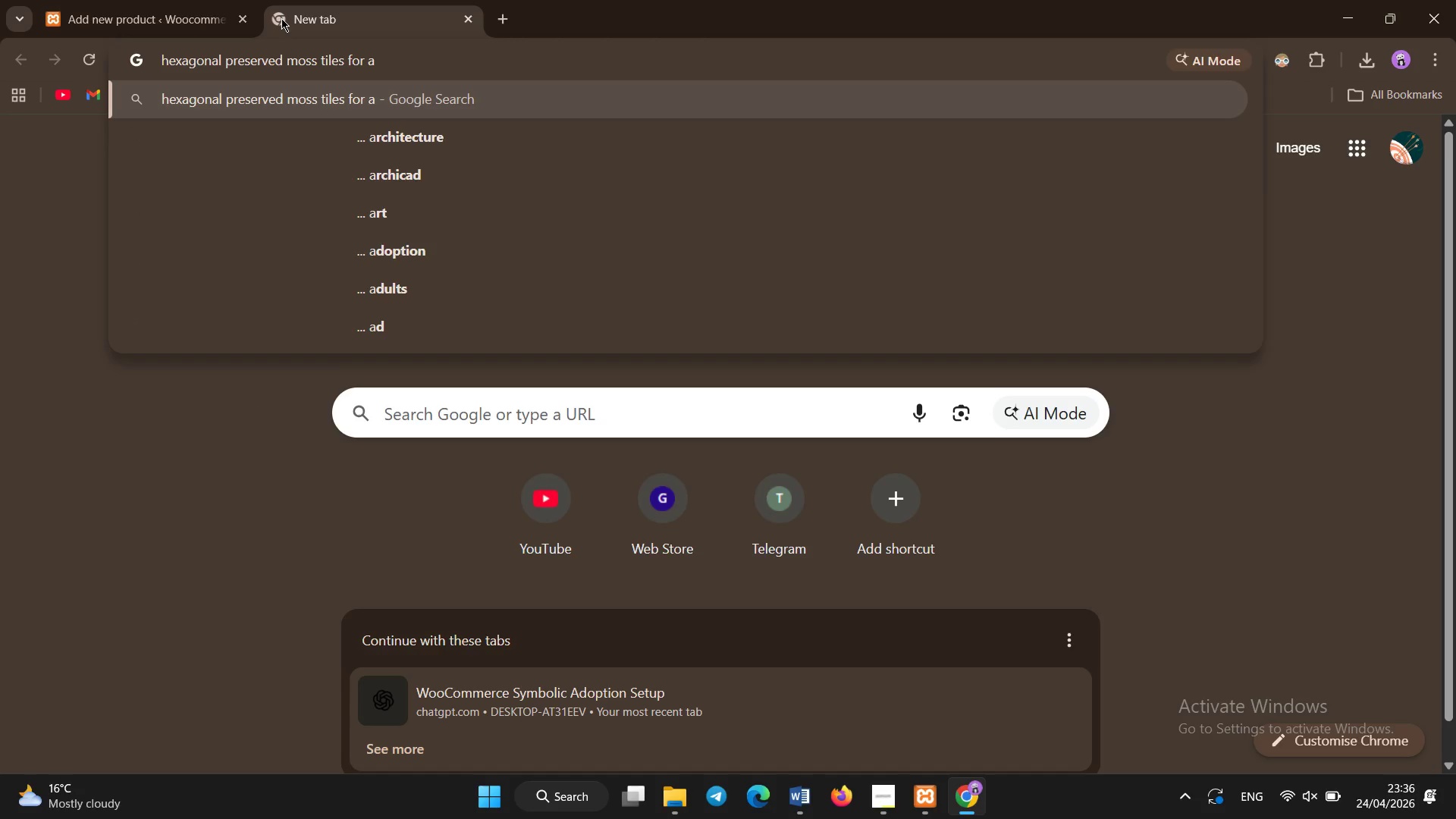 
key(Control+A)
 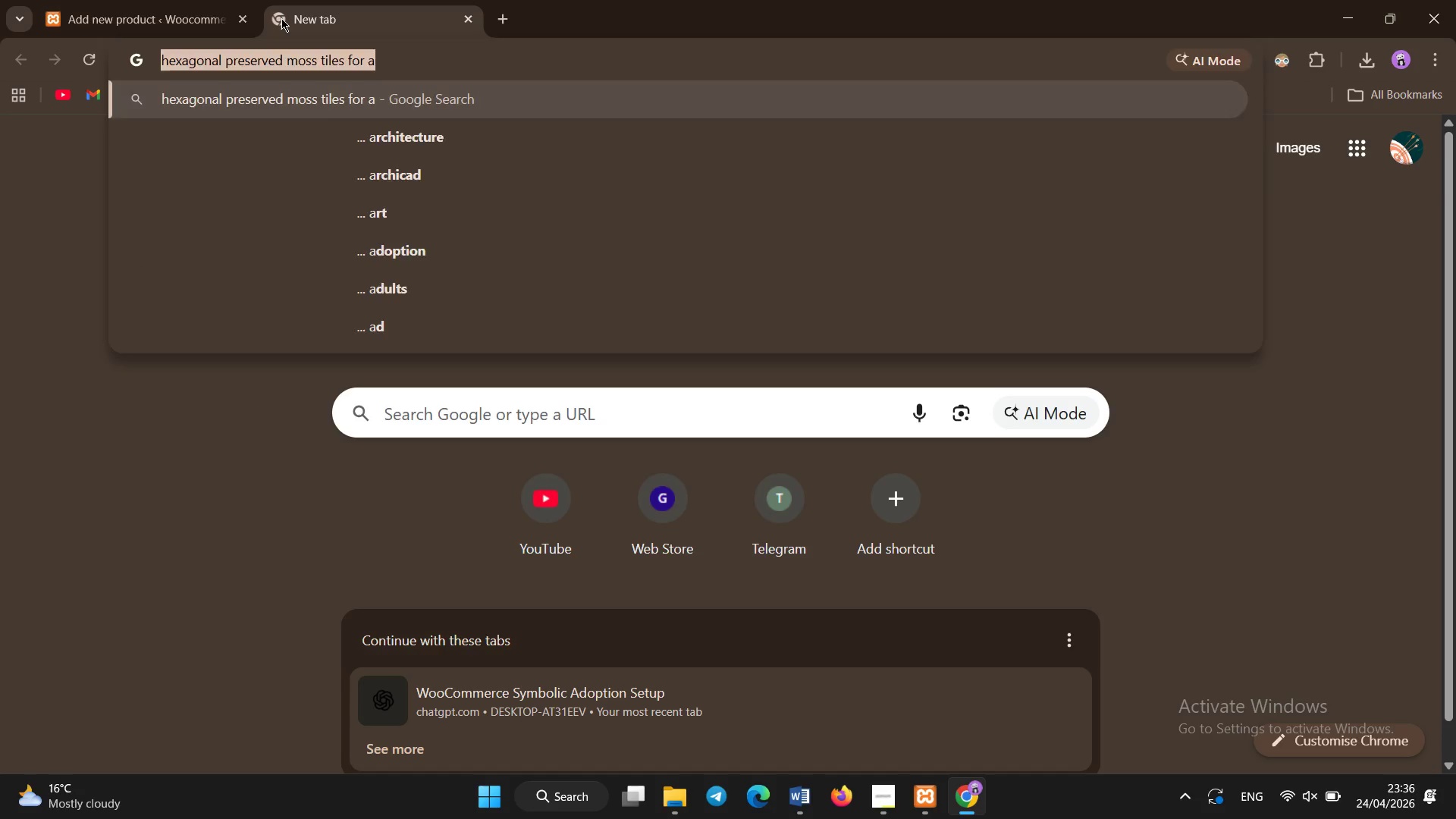 
key(Backspace)
type(hea)
key(Backspace)
type(xagon moss wall panels ofi)
key(Backspace)
type(fice green interiror decor)
 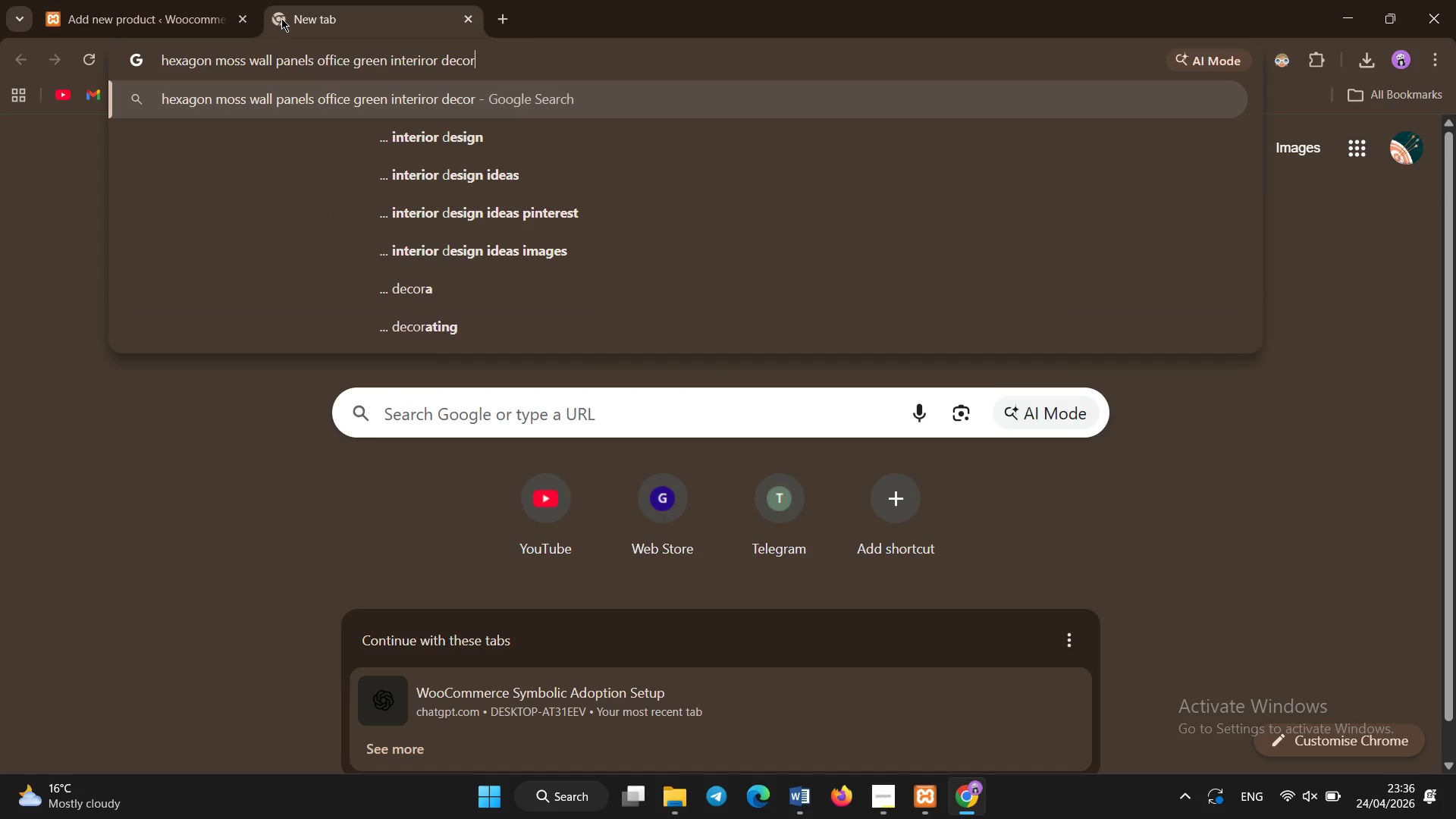 
key(Enter)
 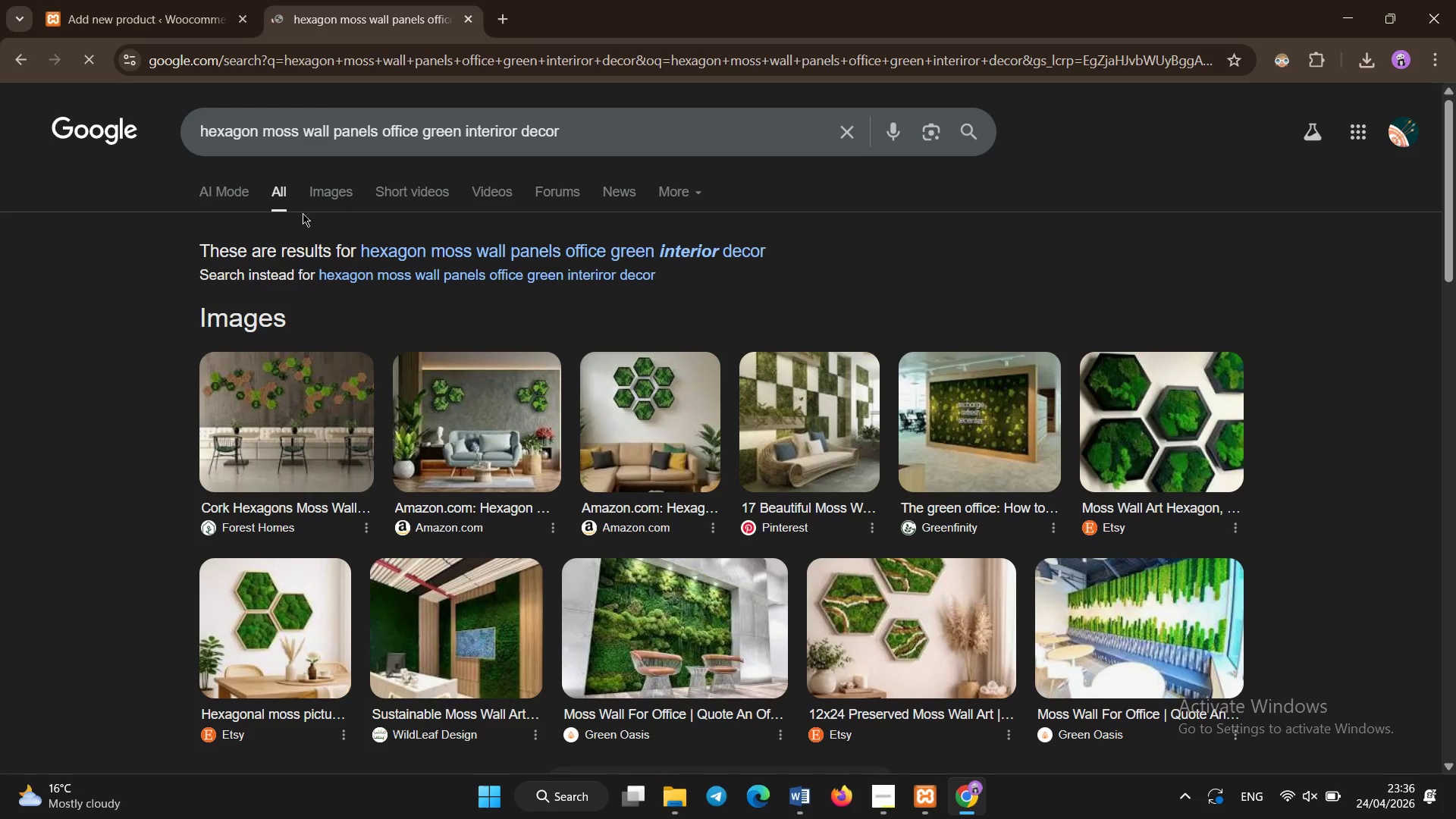 
left_click([319, 199])
 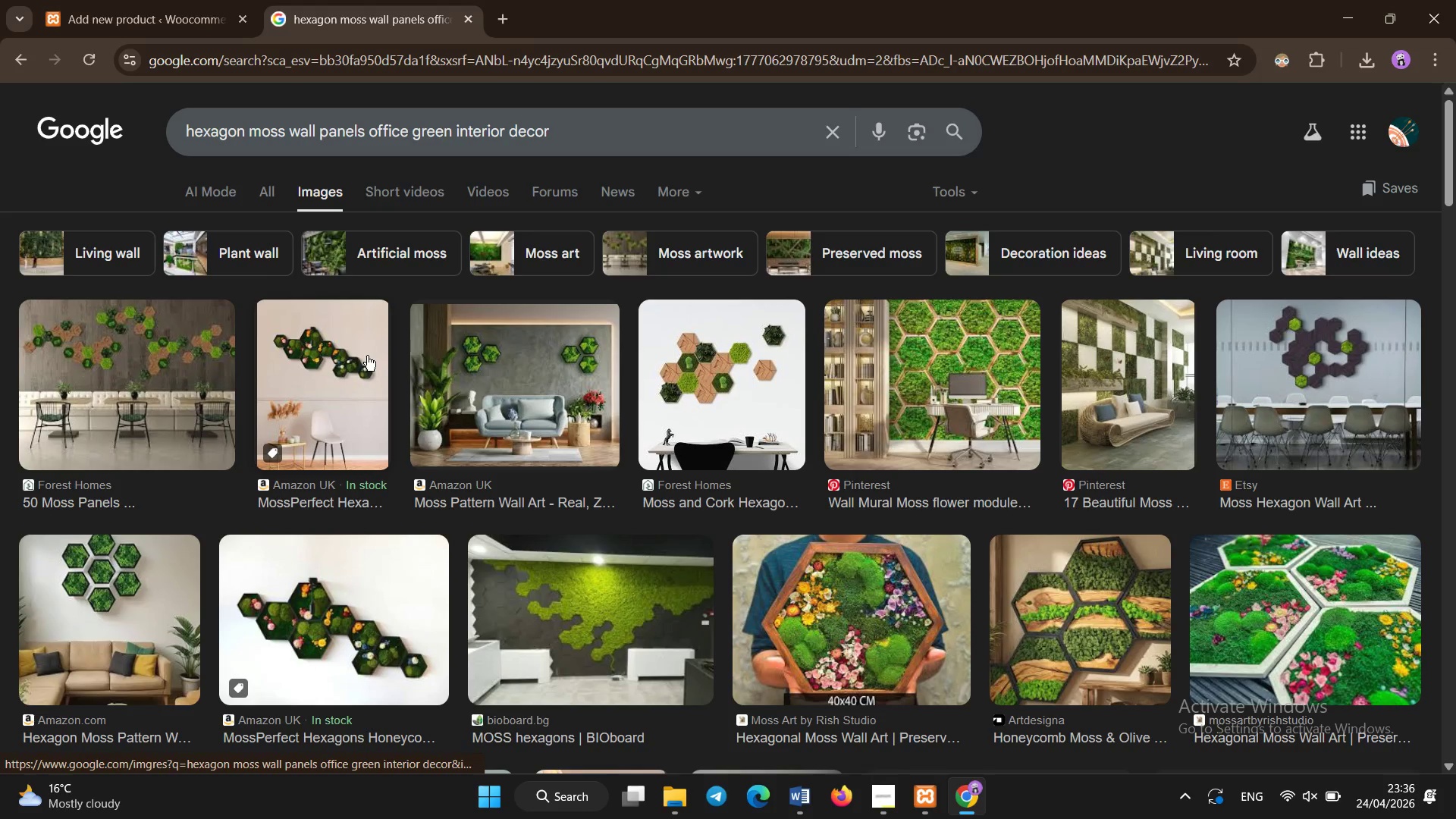 
wait(5.33)
 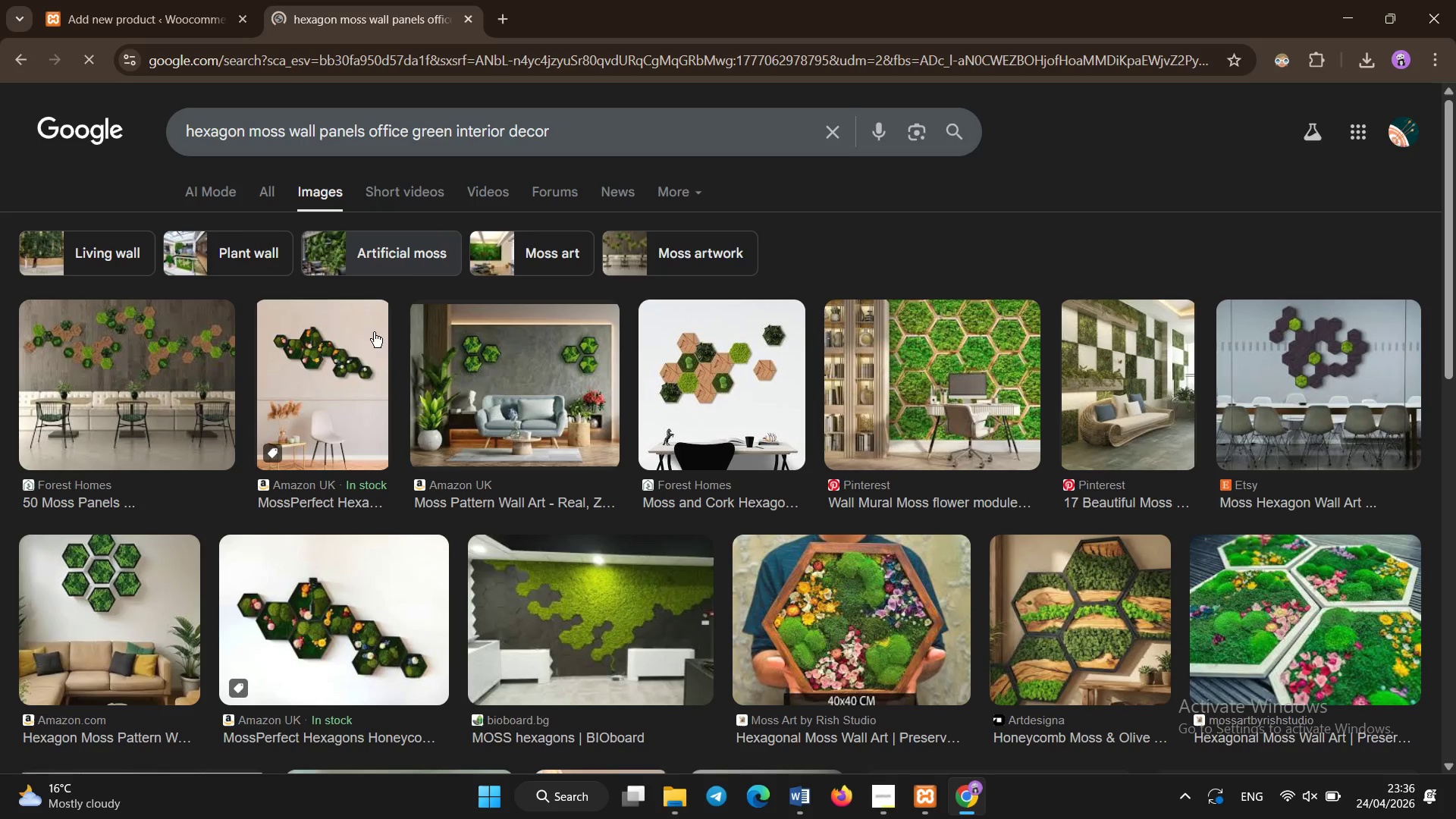 
left_click([1003, 348])
 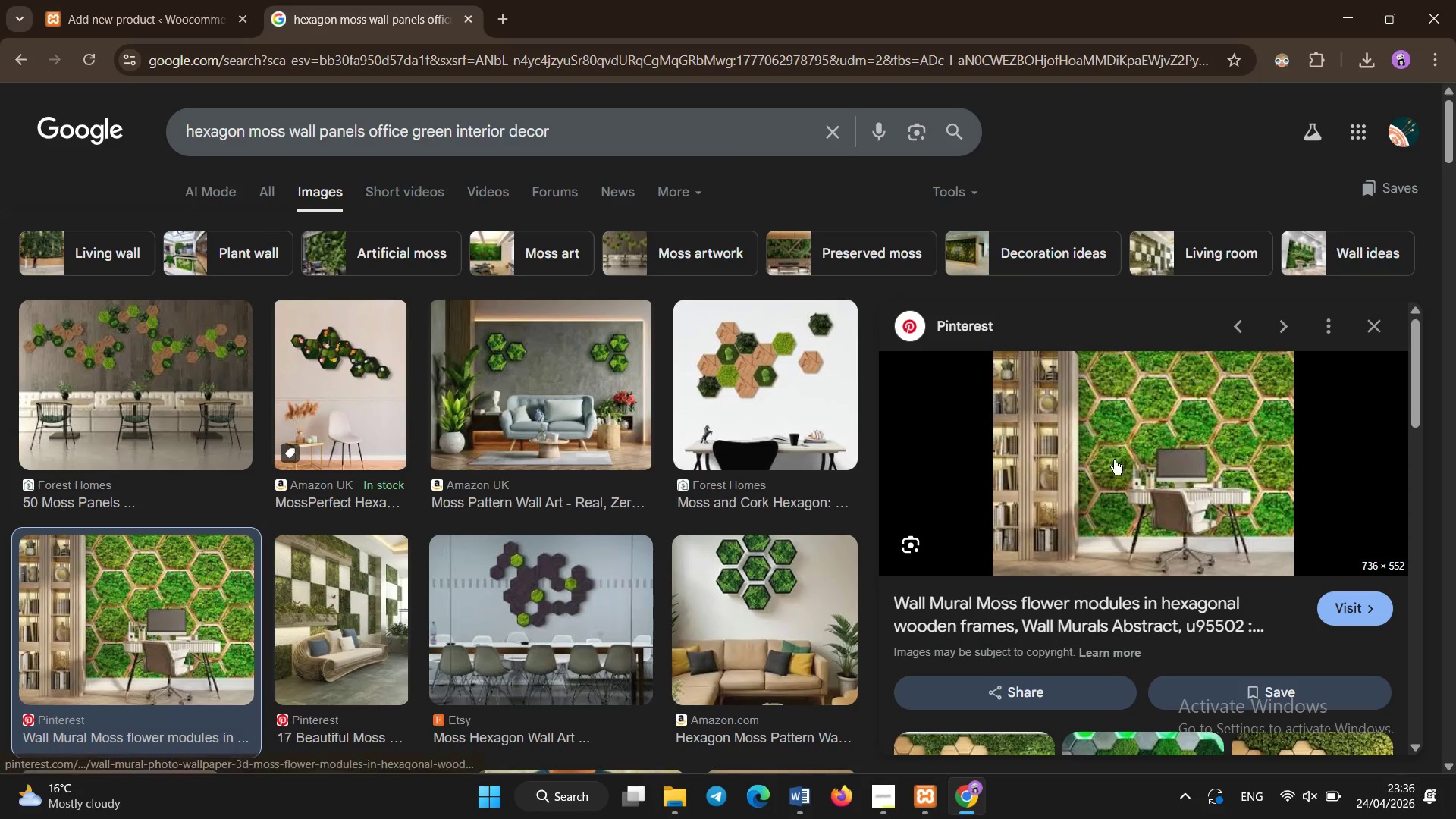 
right_click([1112, 435])
 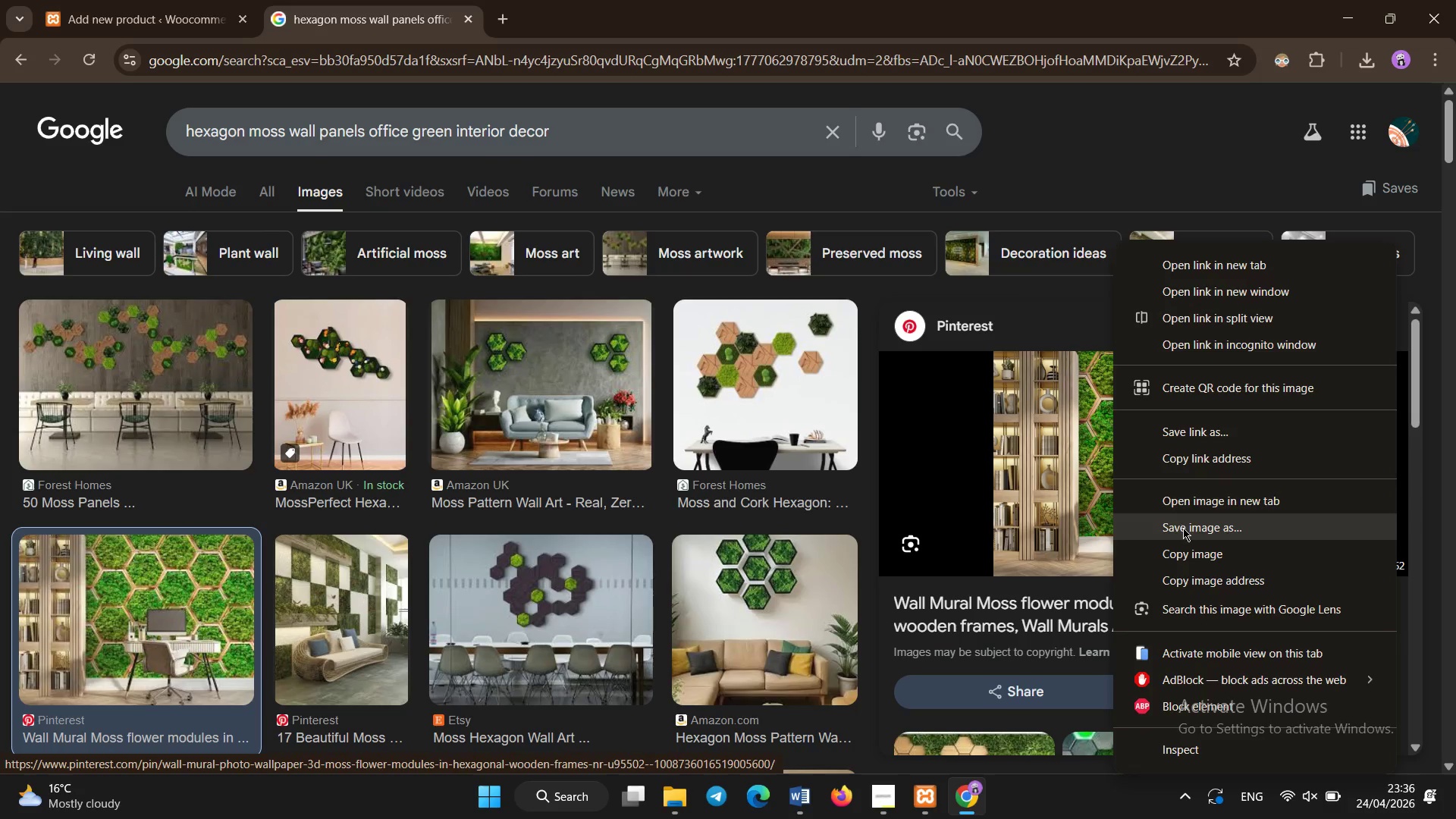 
left_click([1185, 529])
 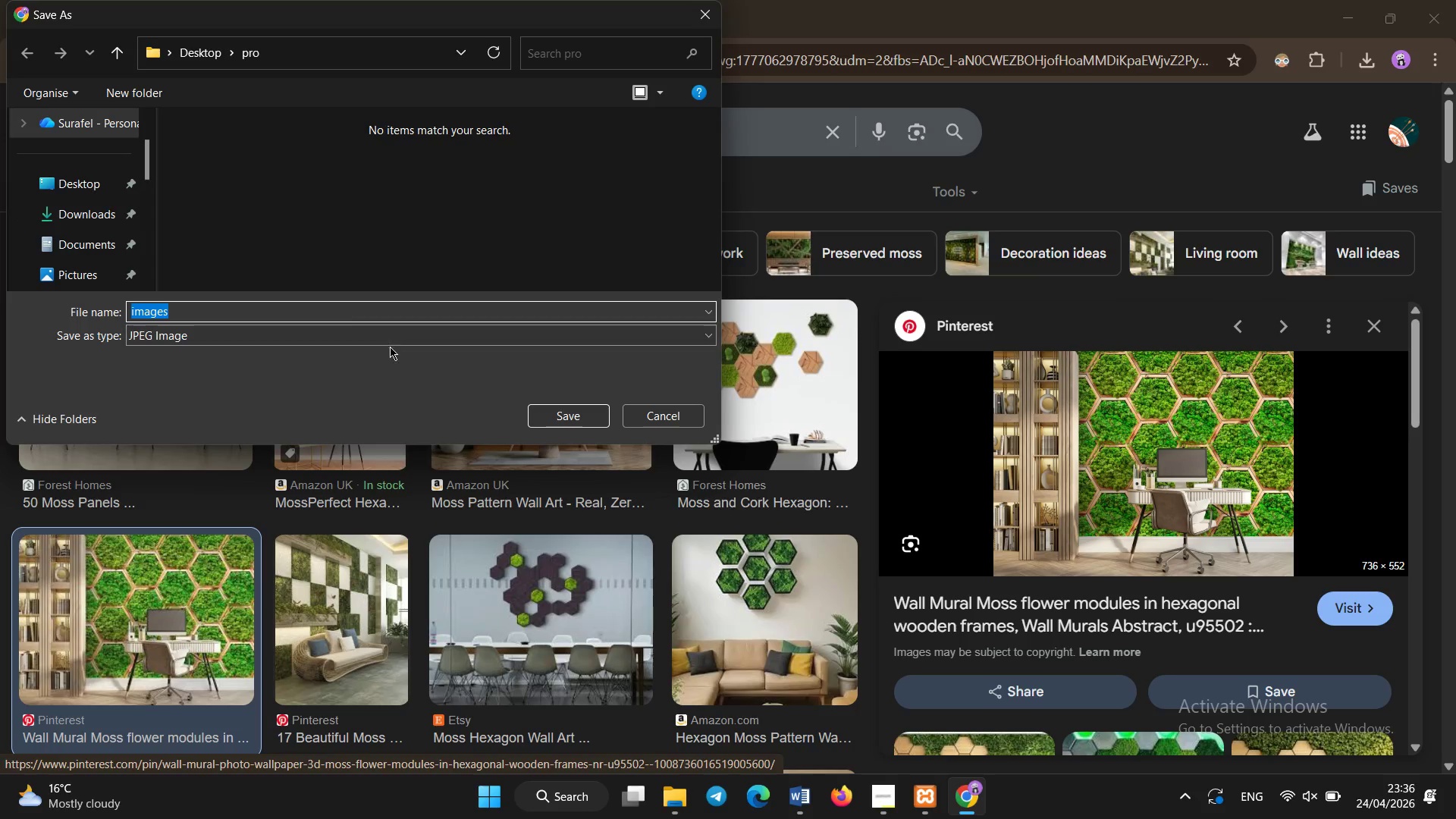 
left_click([554, 411])
 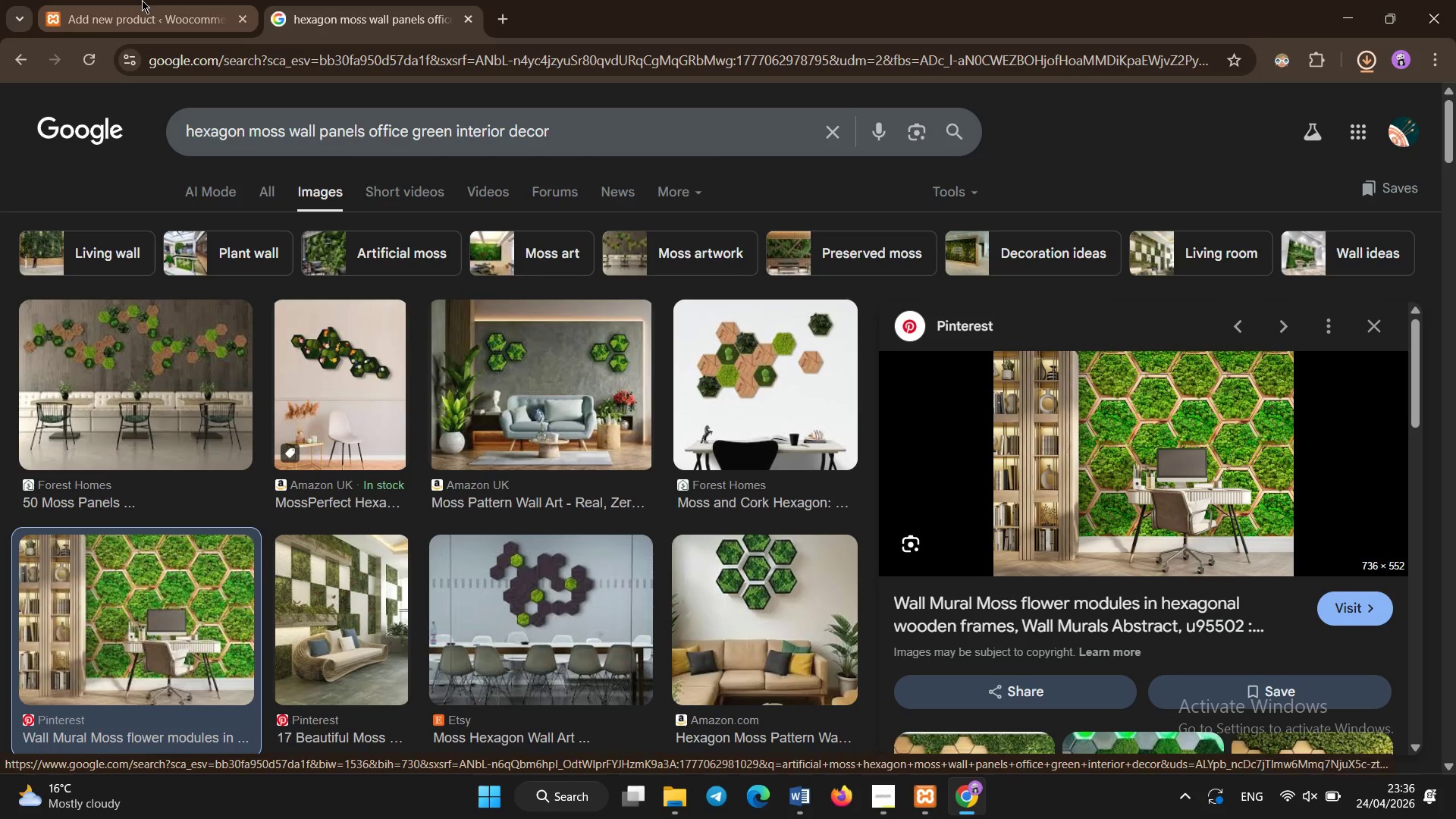 
left_click([142, 0])
 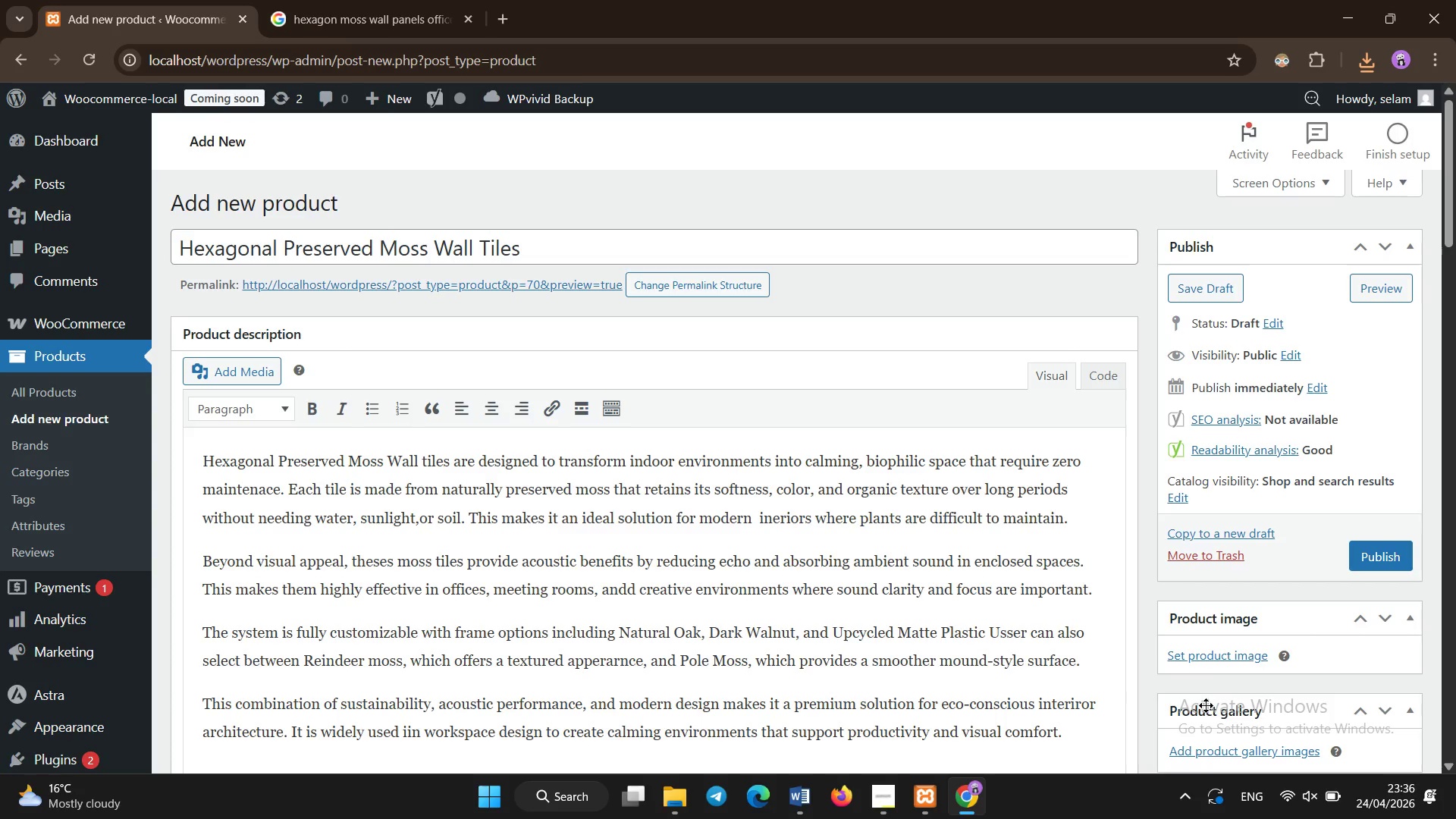 
left_click([1215, 657])
 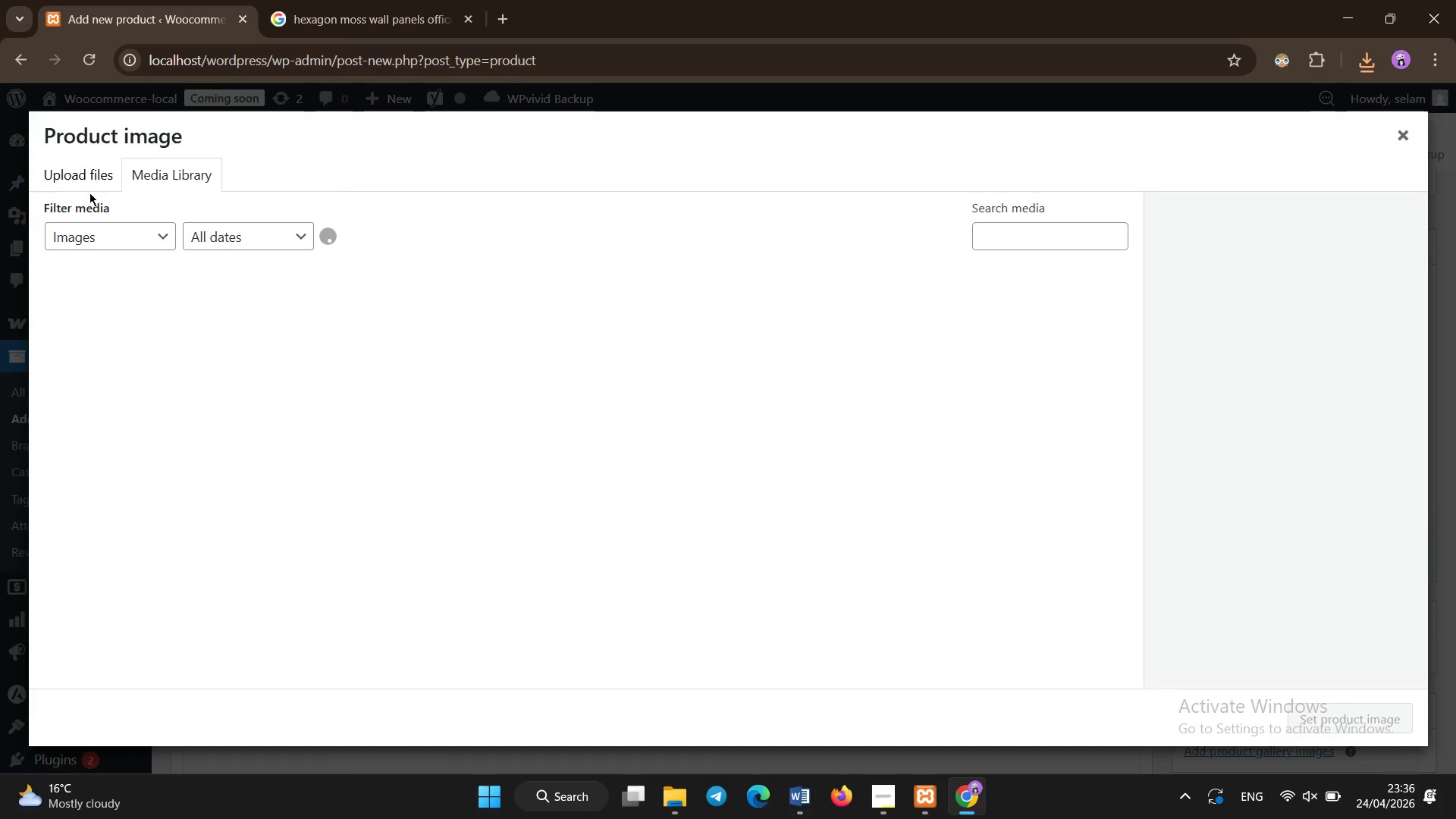 
left_click([86, 190])
 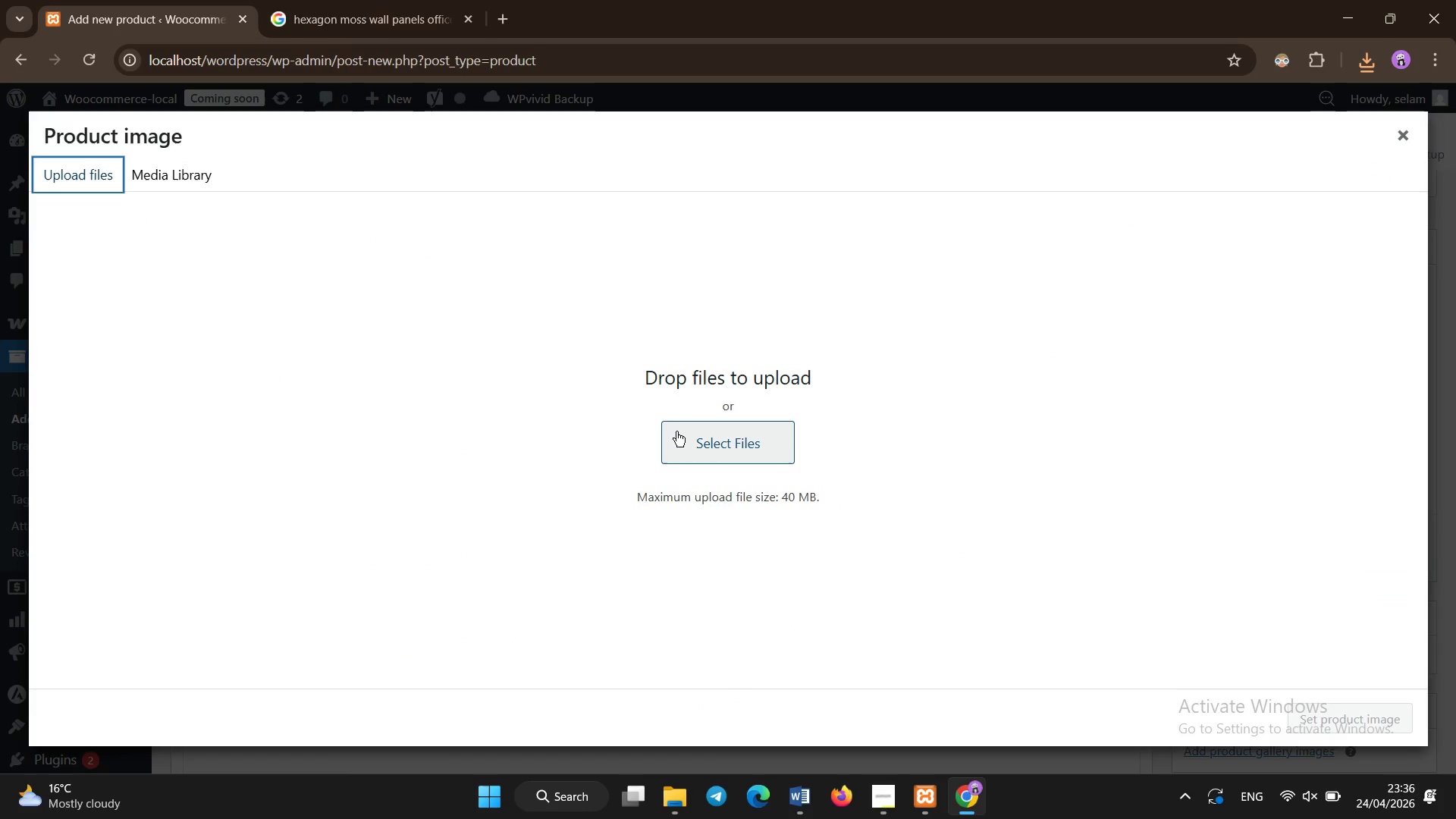 
left_click([683, 441])
 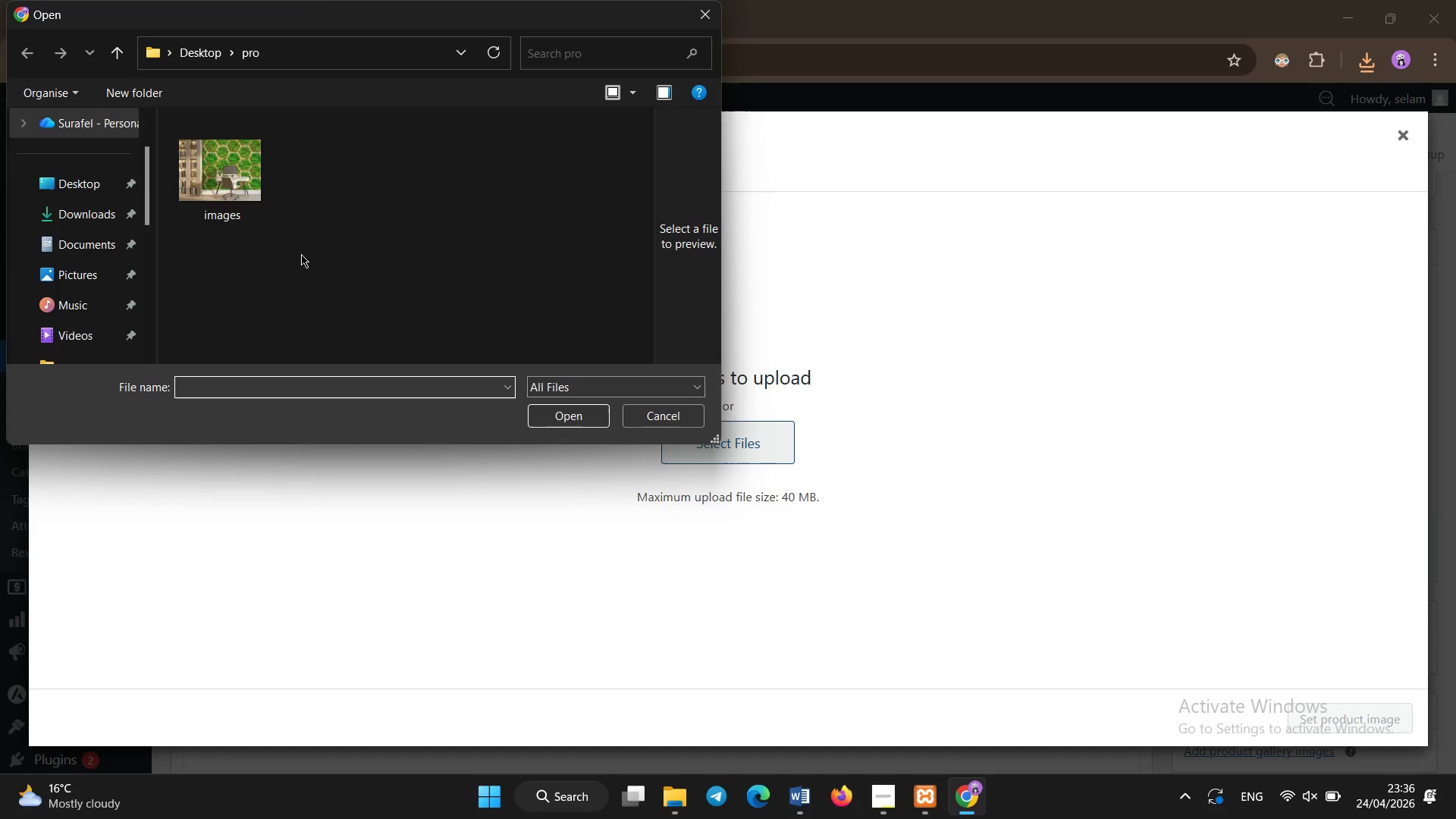 
left_click([251, 199])
 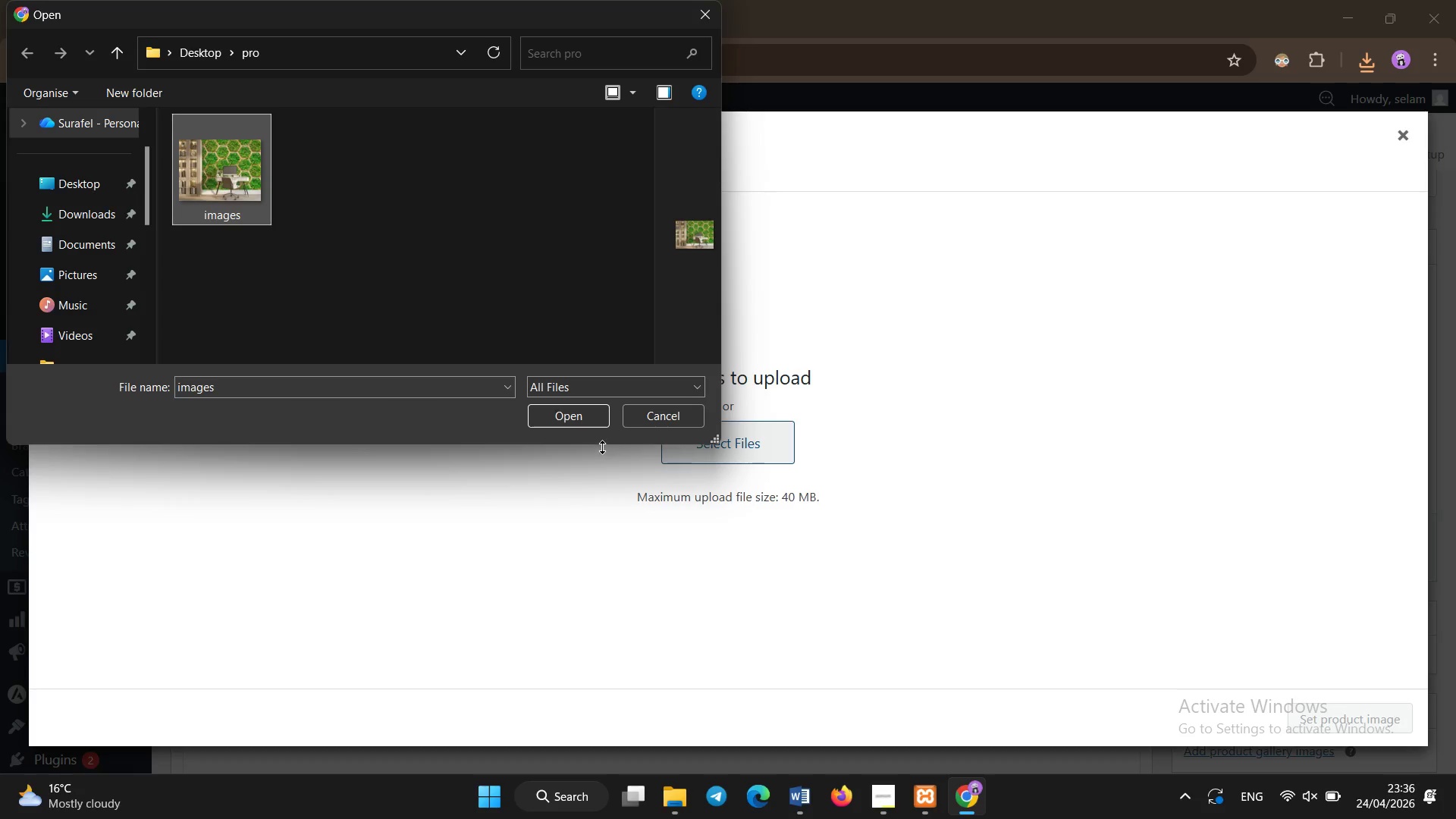 
left_click([593, 417])
 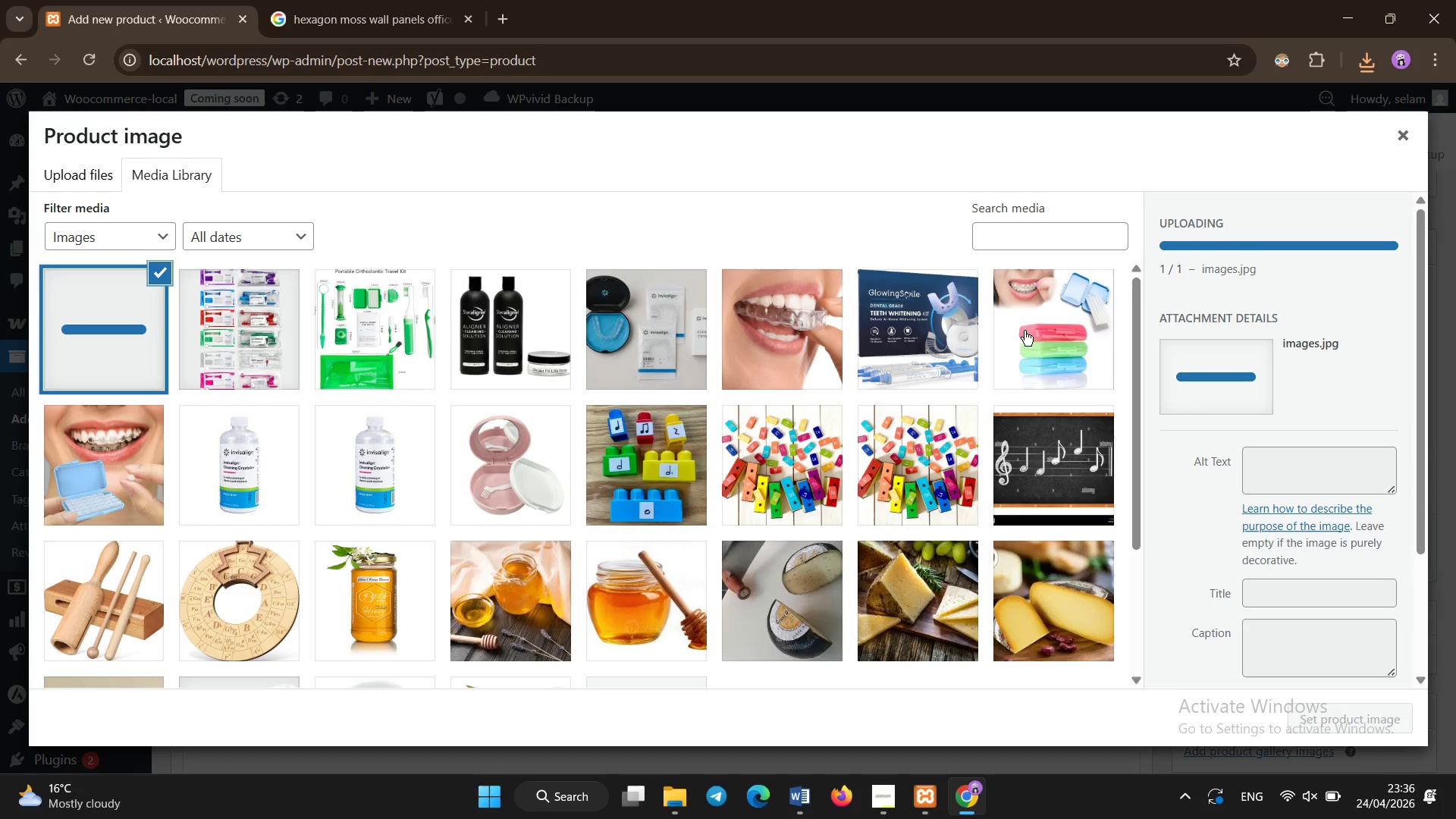 
left_click([1278, 481])
 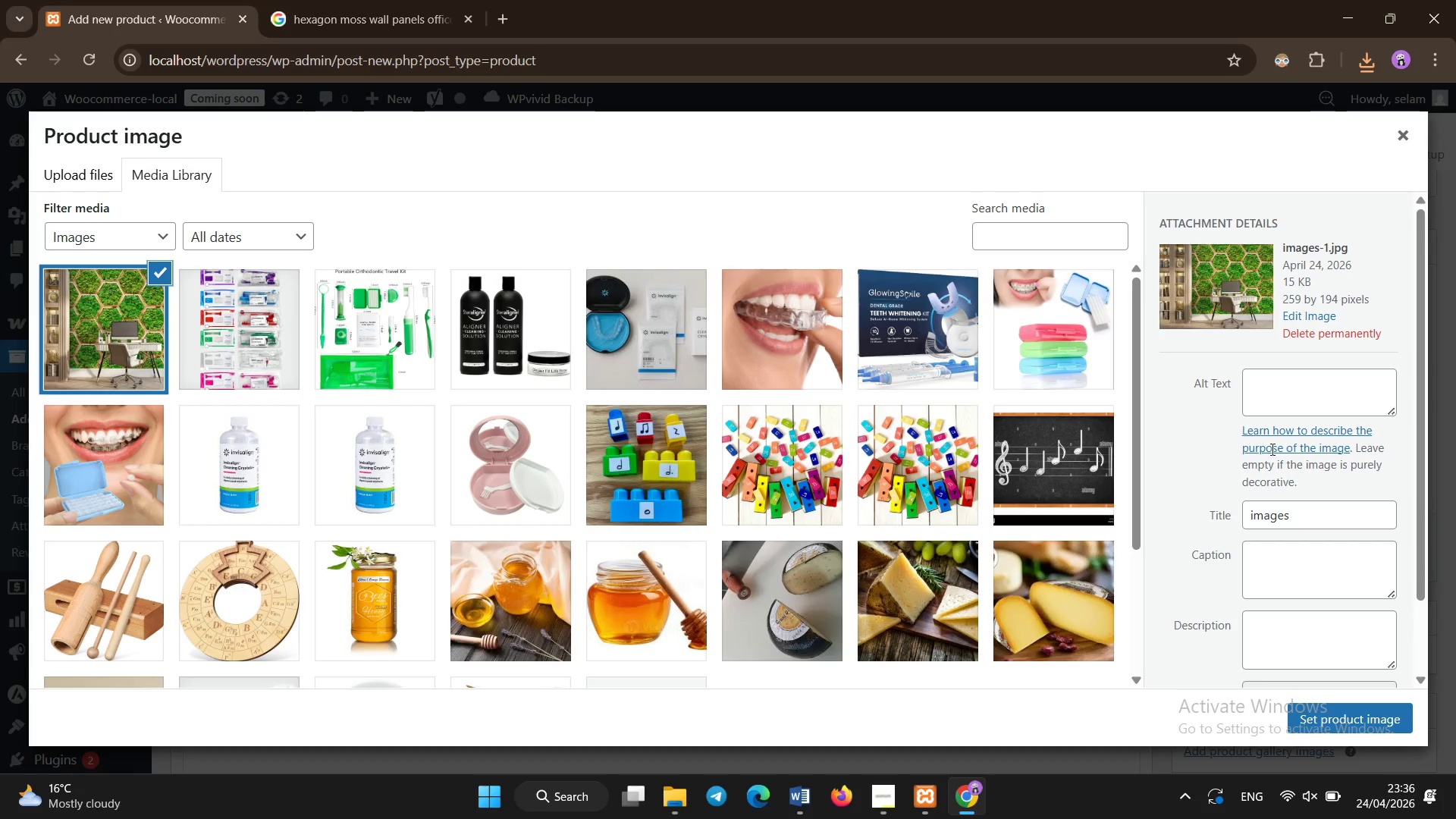 
left_click([1271, 401])
 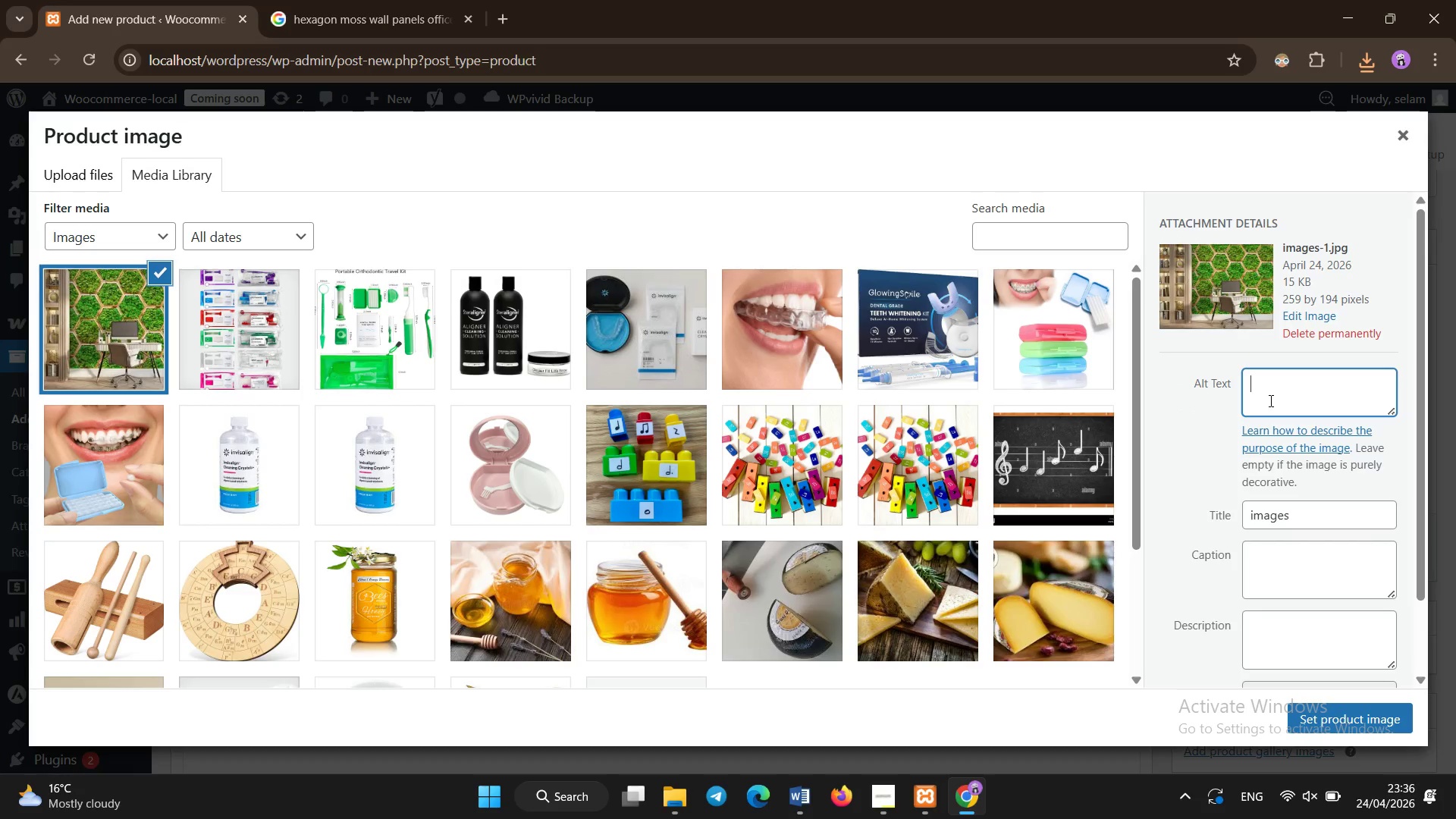 
type(Hexagonal preserved moss wall panel for acoustic biophilic interior design)
 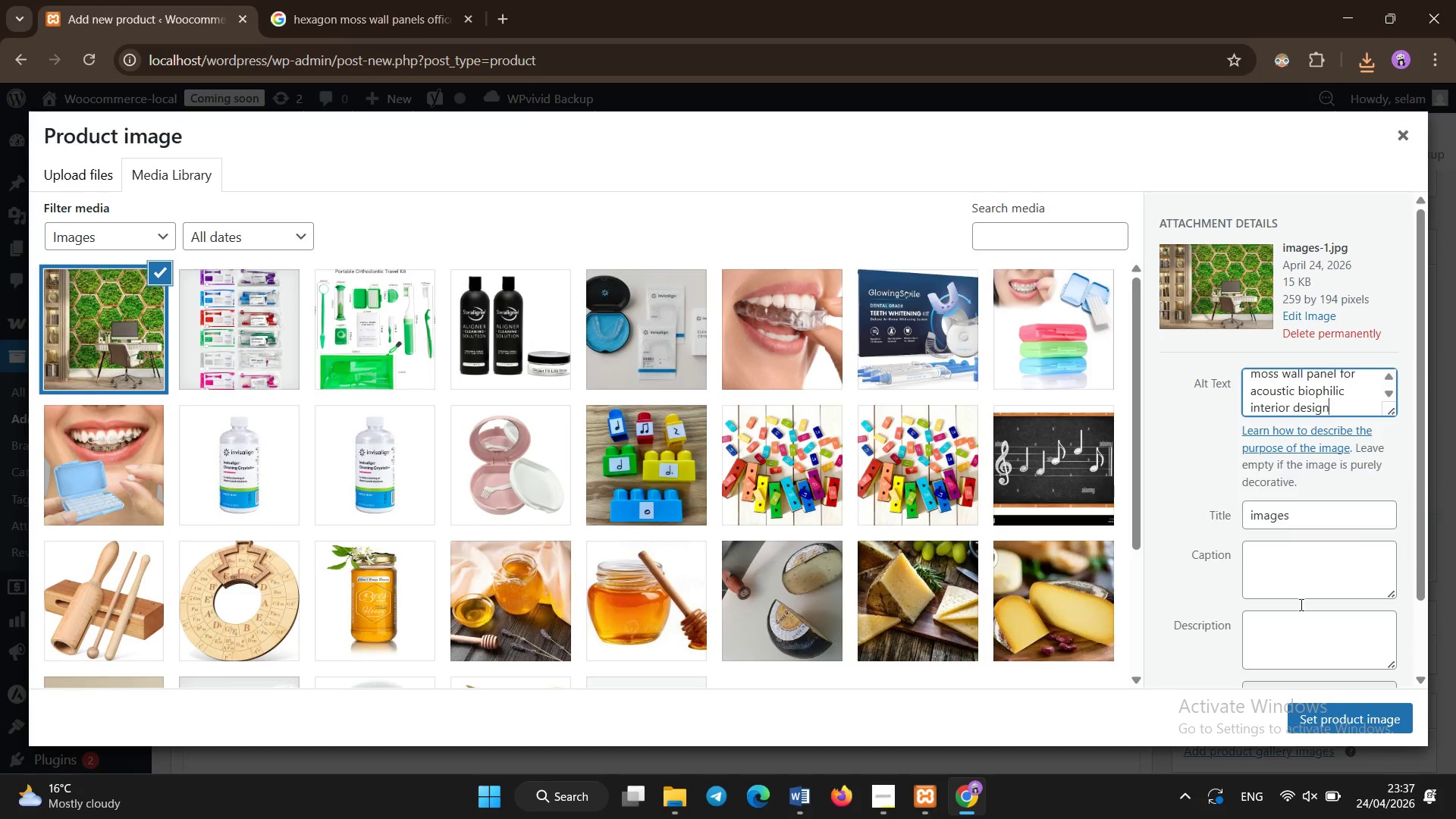 
left_click([1330, 714])
 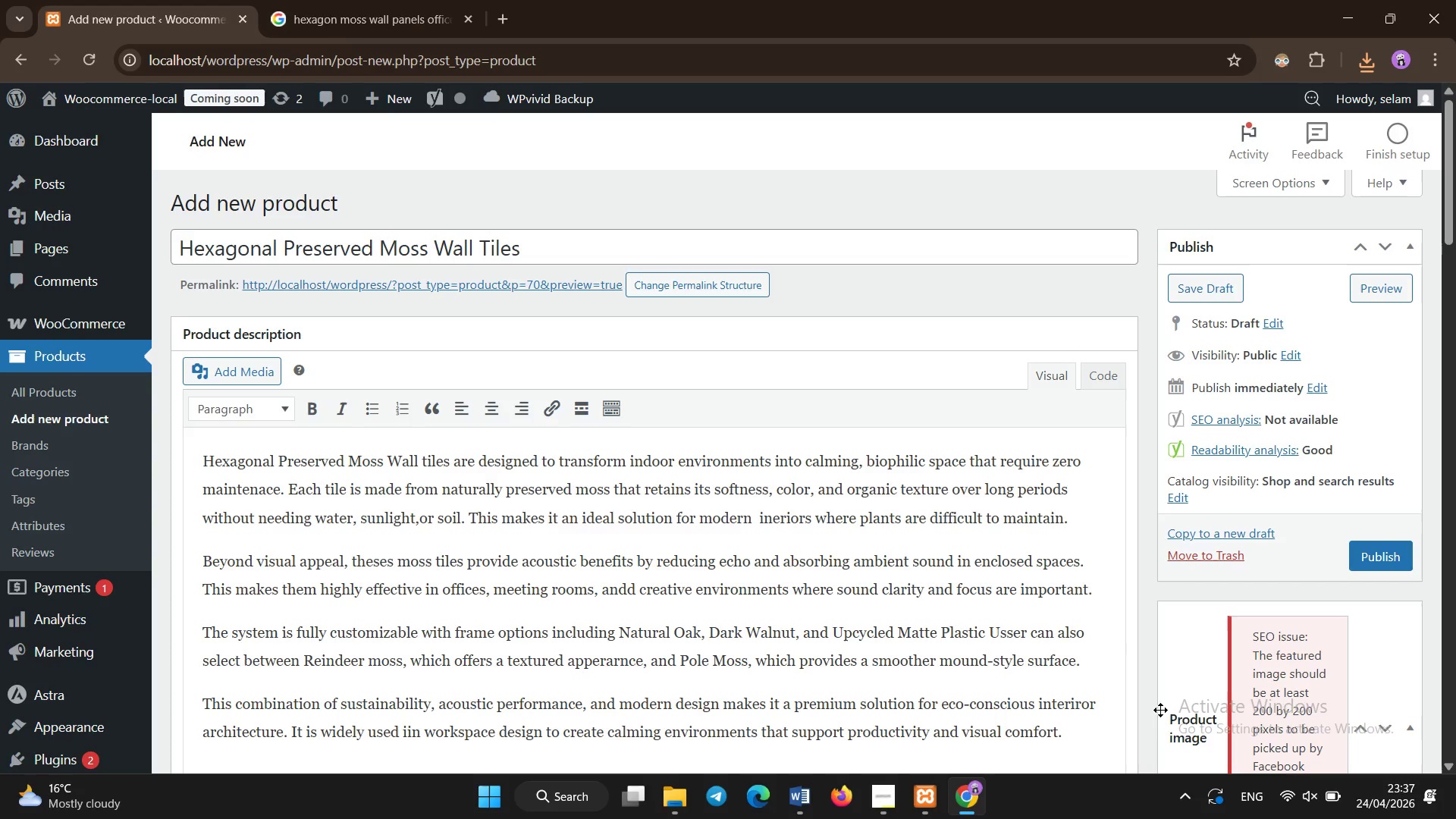 
scroll: coordinate [1160, 710], scroll_direction: down, amount: 1.0
 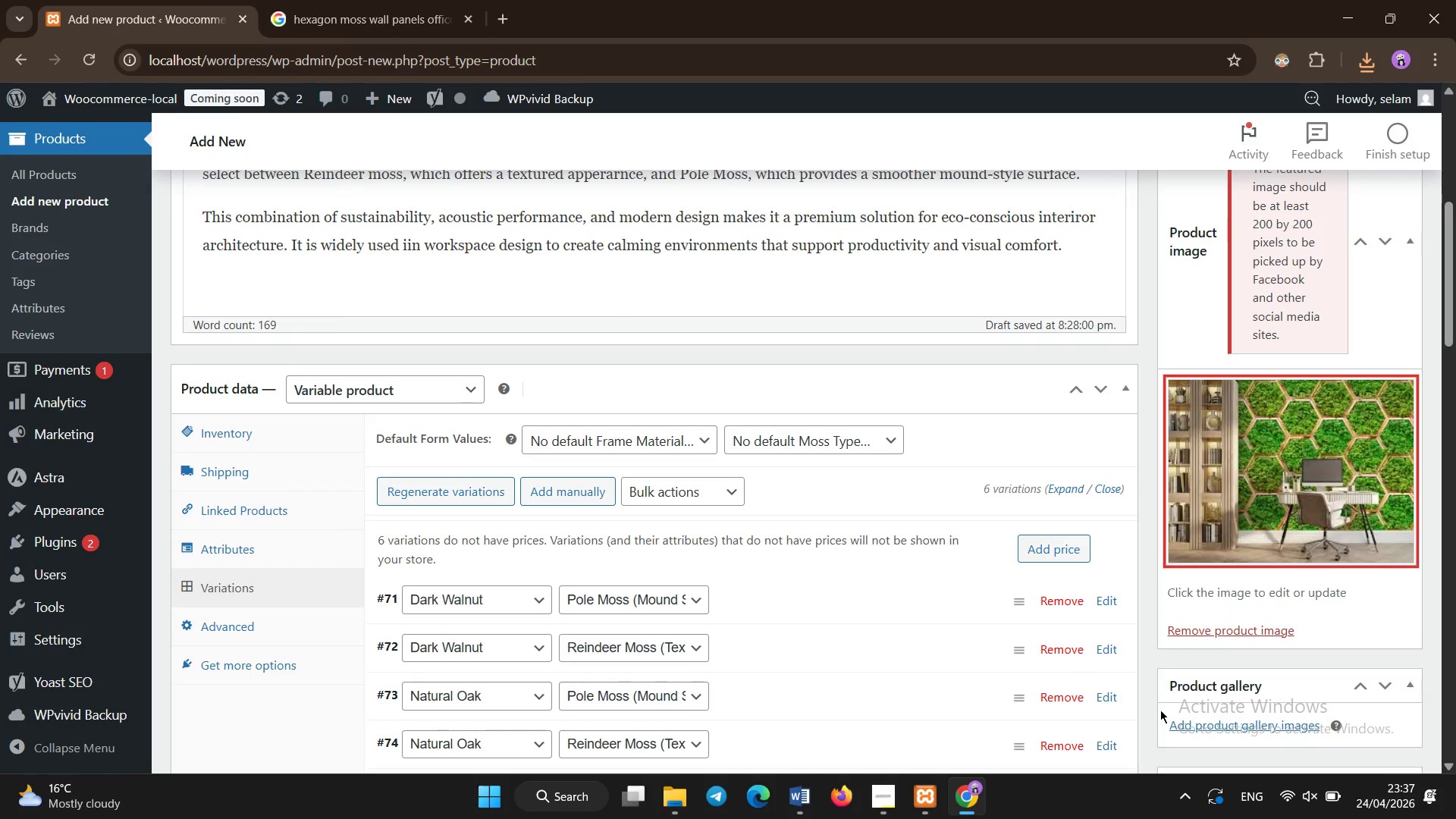 
scroll: coordinate [1162, 708], scroll_direction: up, amount: 8.0
 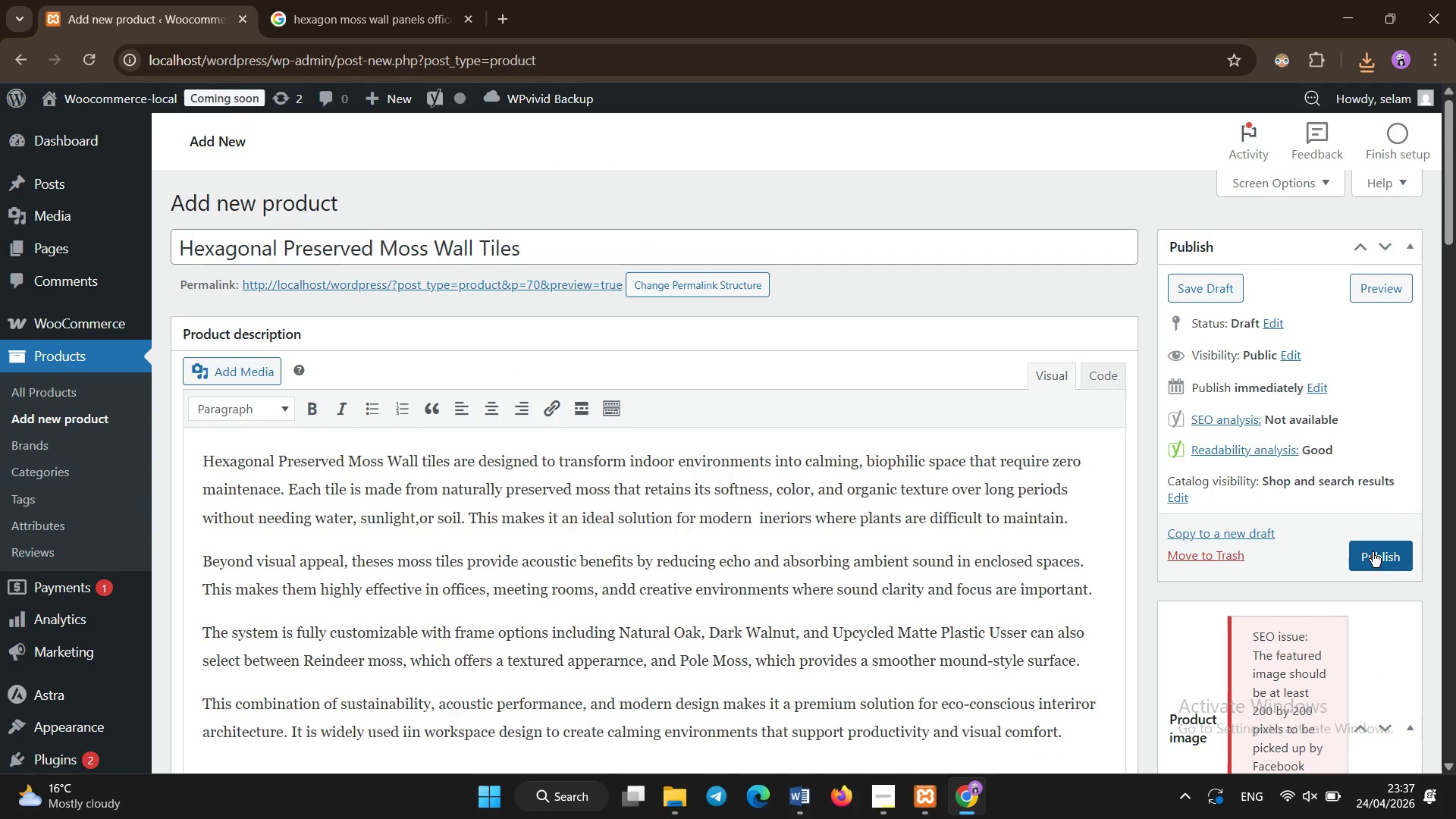 
left_click([1378, 562])
 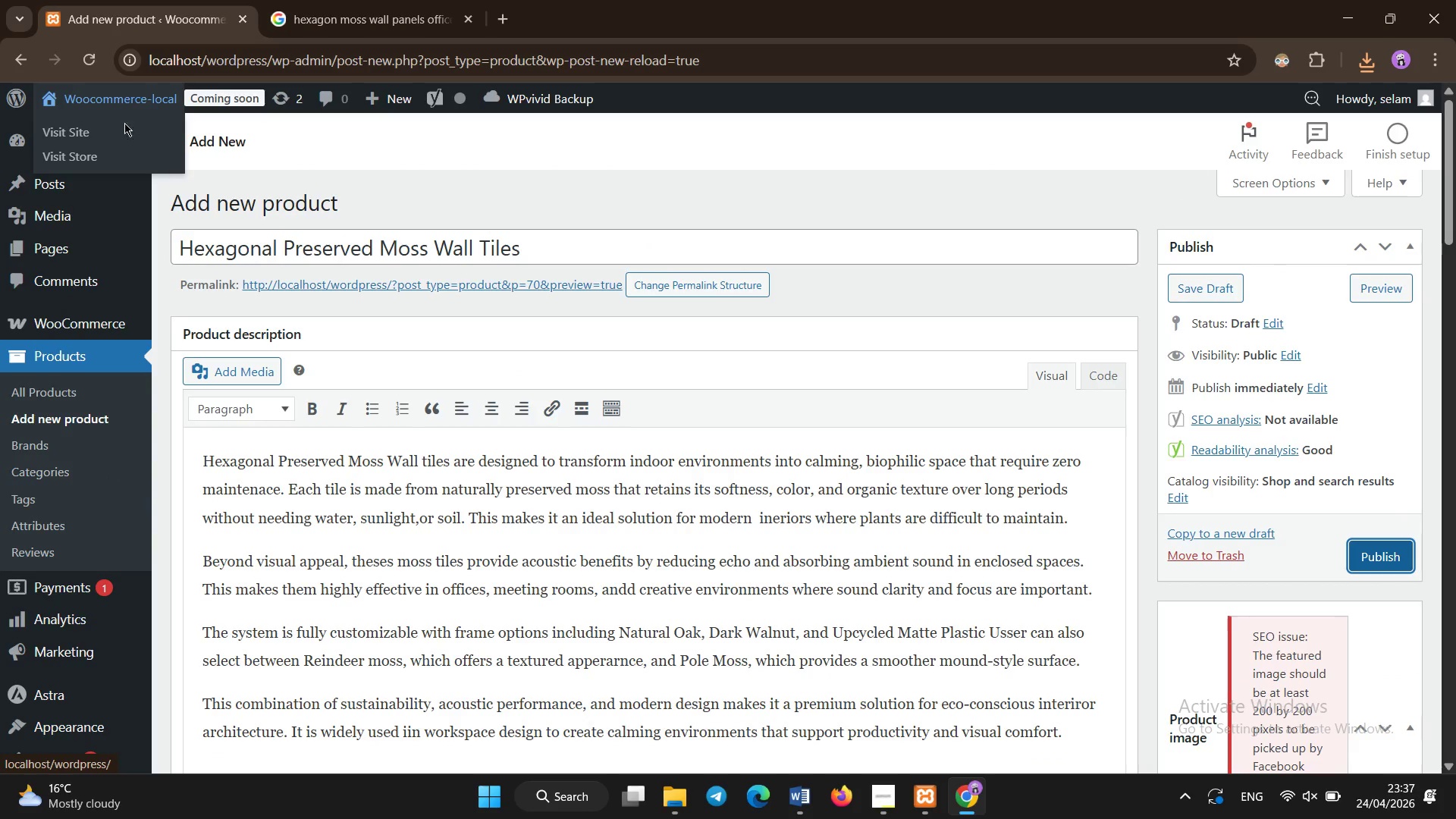 
right_click([118, 152])
 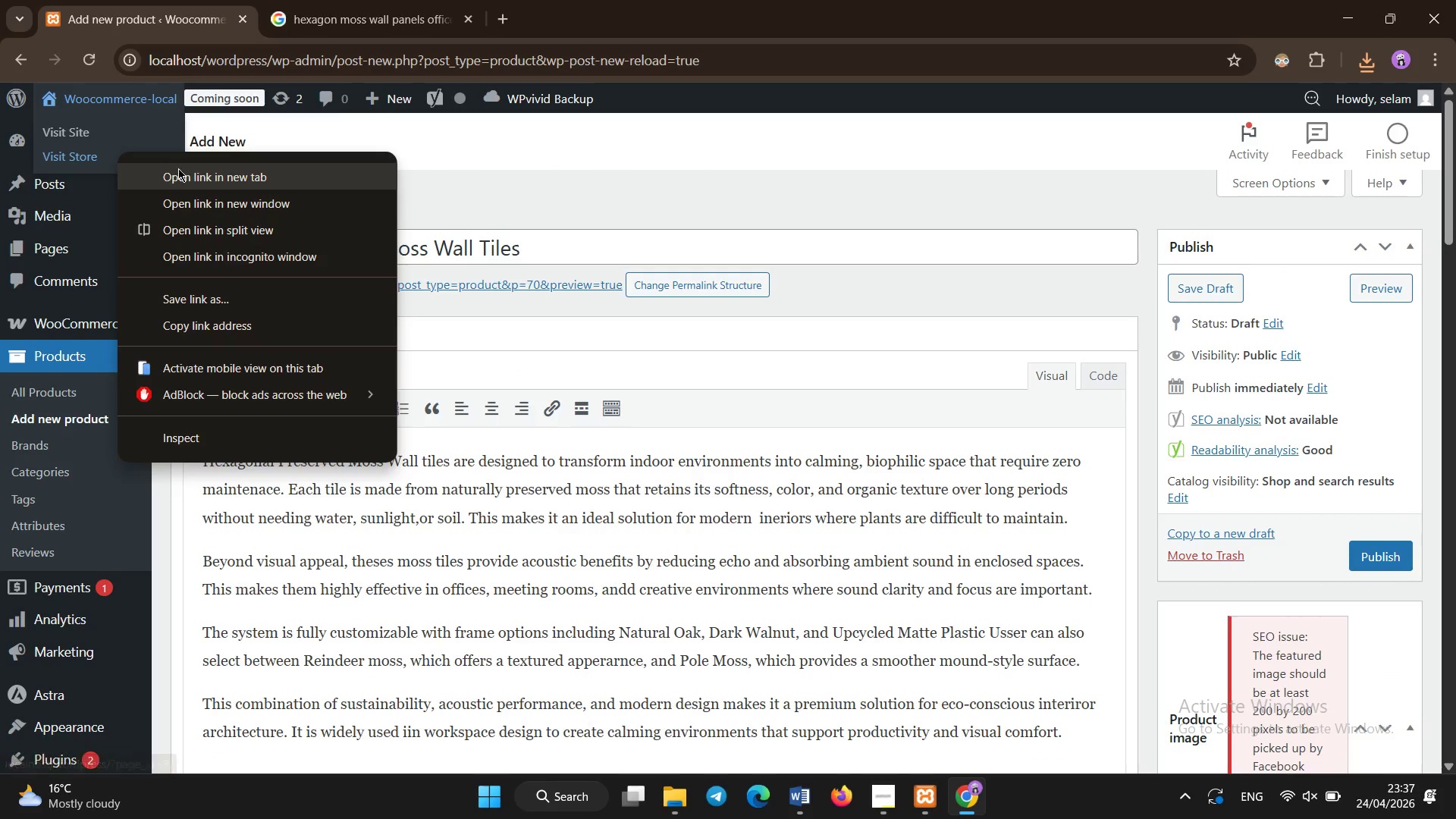 
left_click([182, 173])
 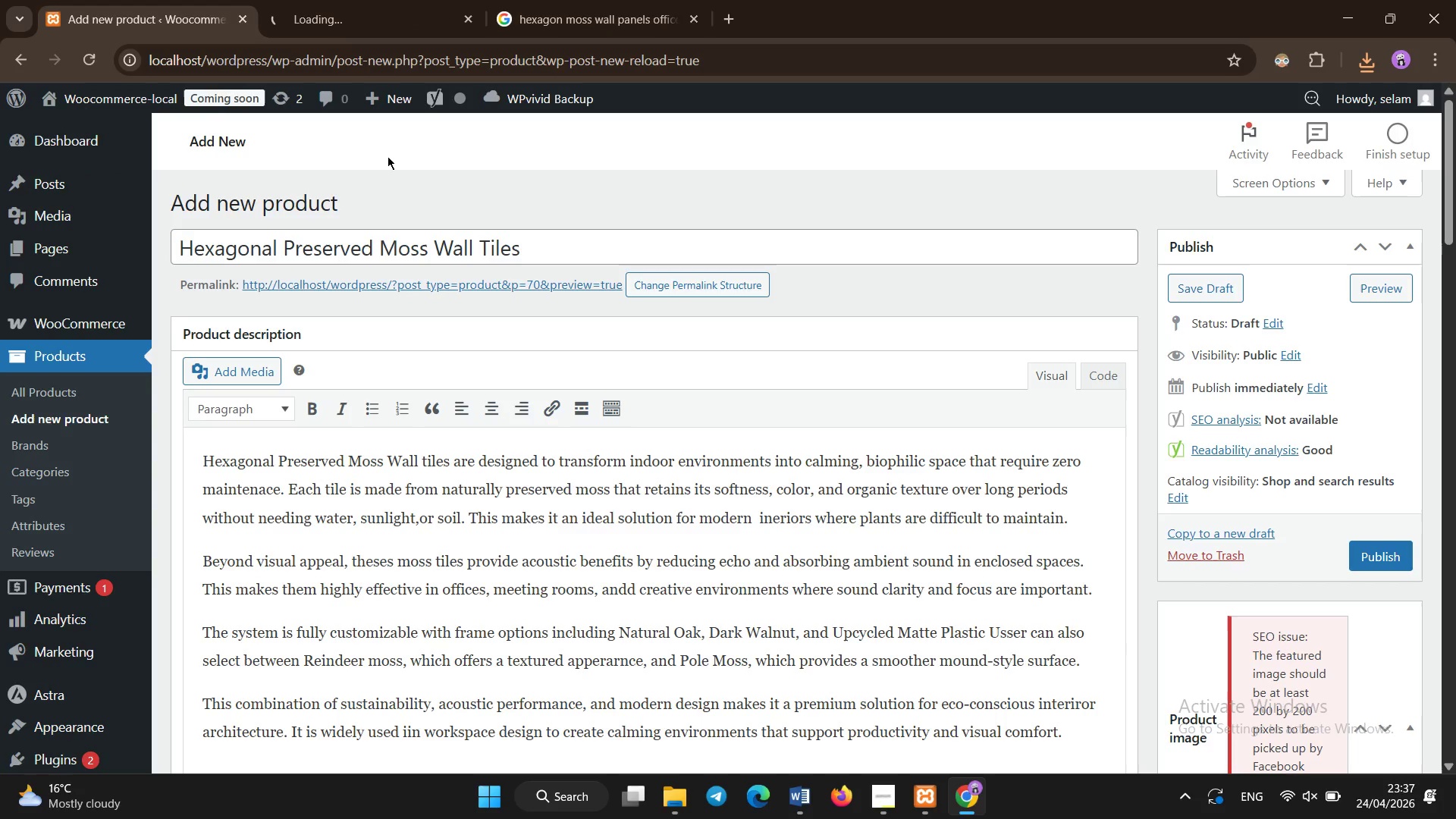 
wait(11.41)
 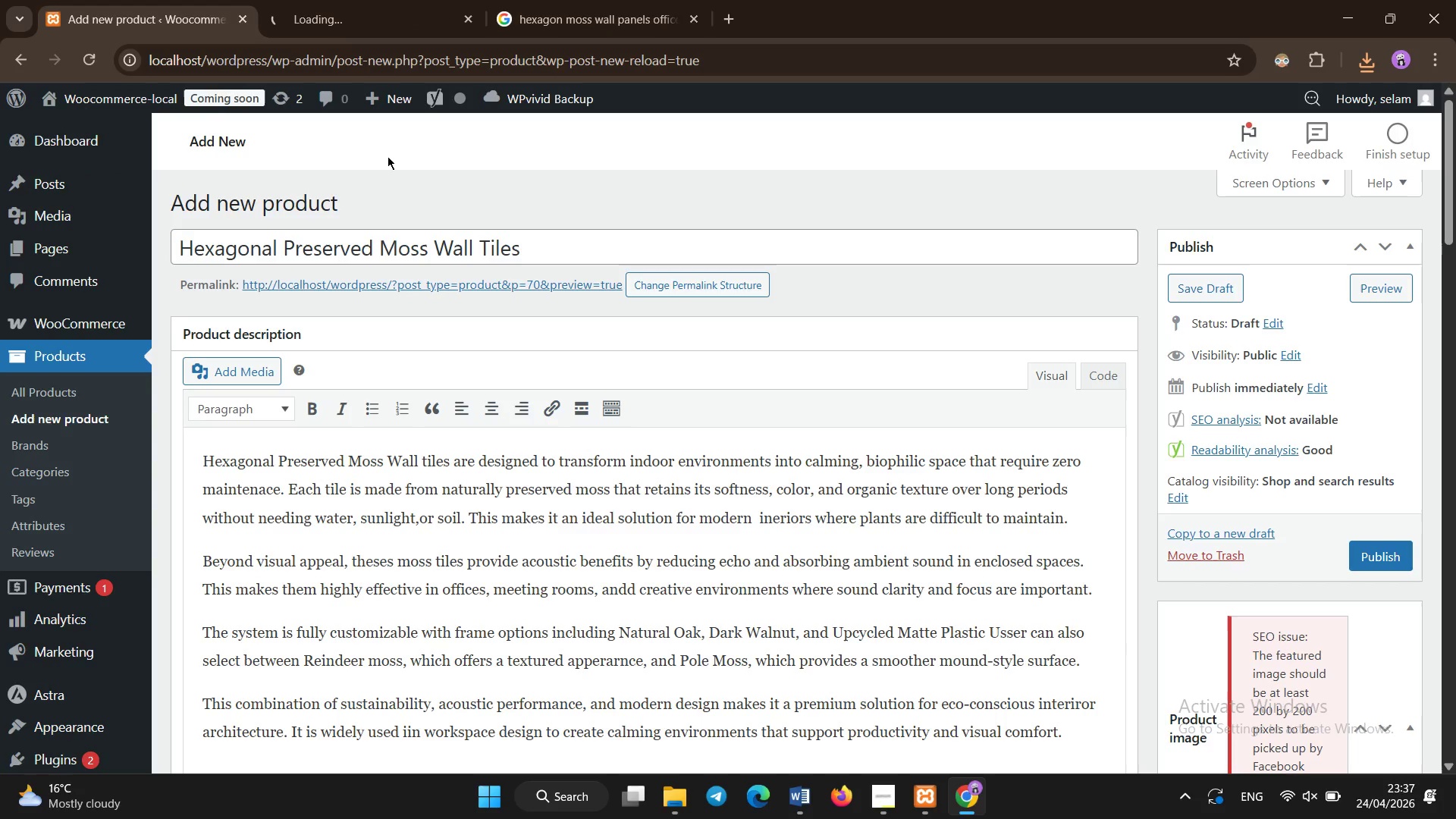 
scroll: coordinate [946, 328], scroll_direction: up, amount: 3.0
 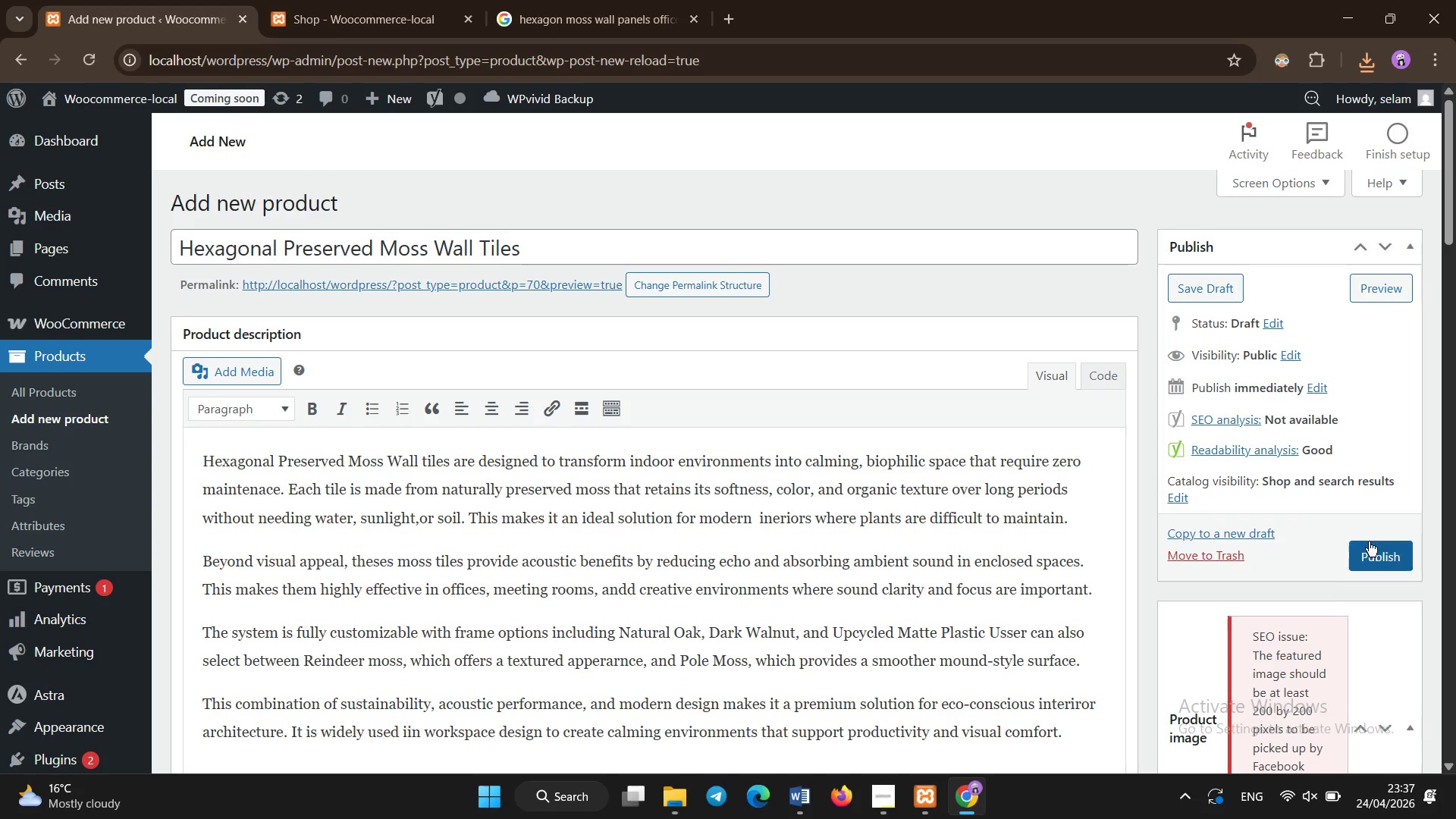 
left_click([1372, 541])
 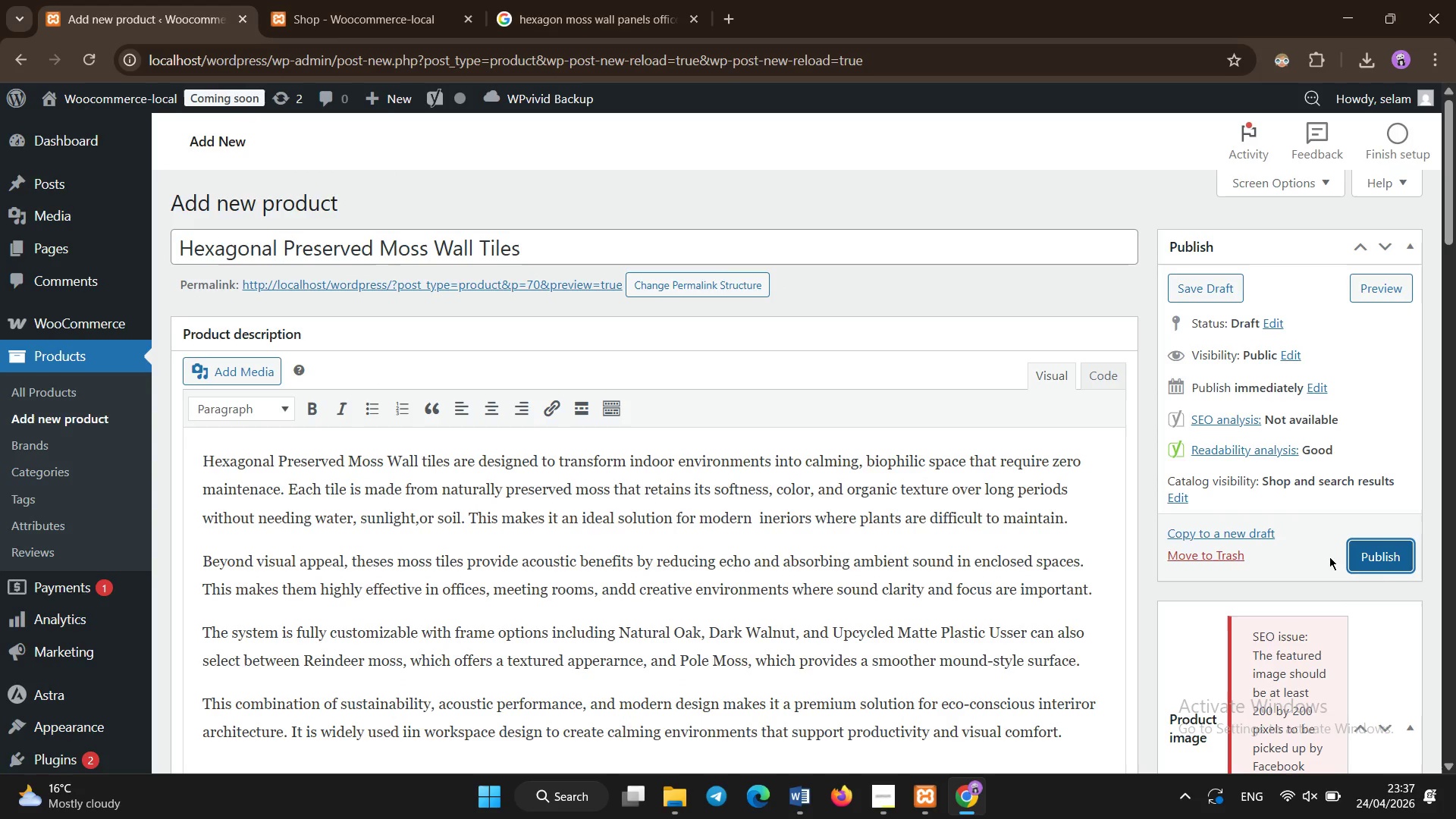 
left_click([1382, 560])
 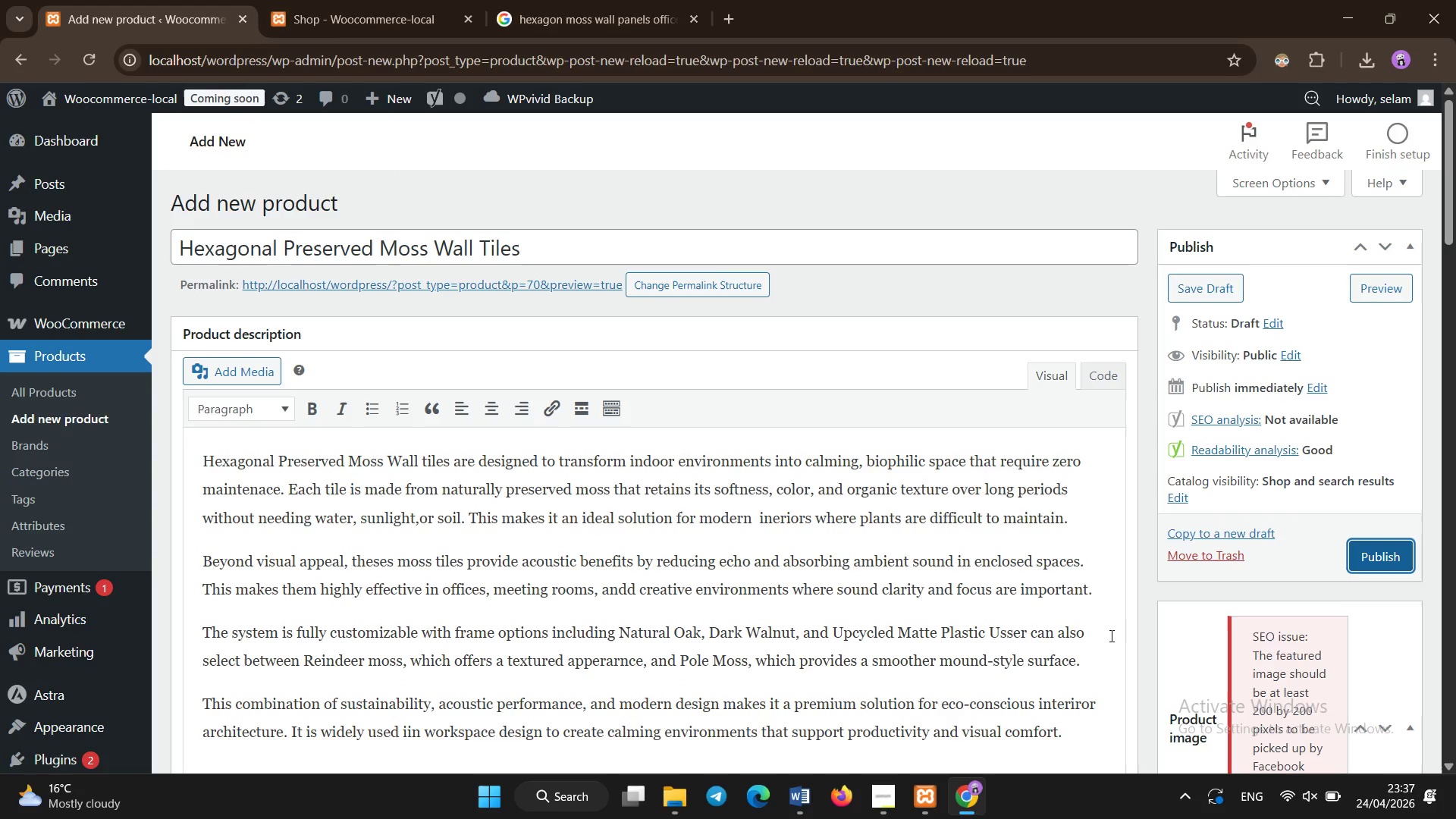 
left_click([914, 811])
 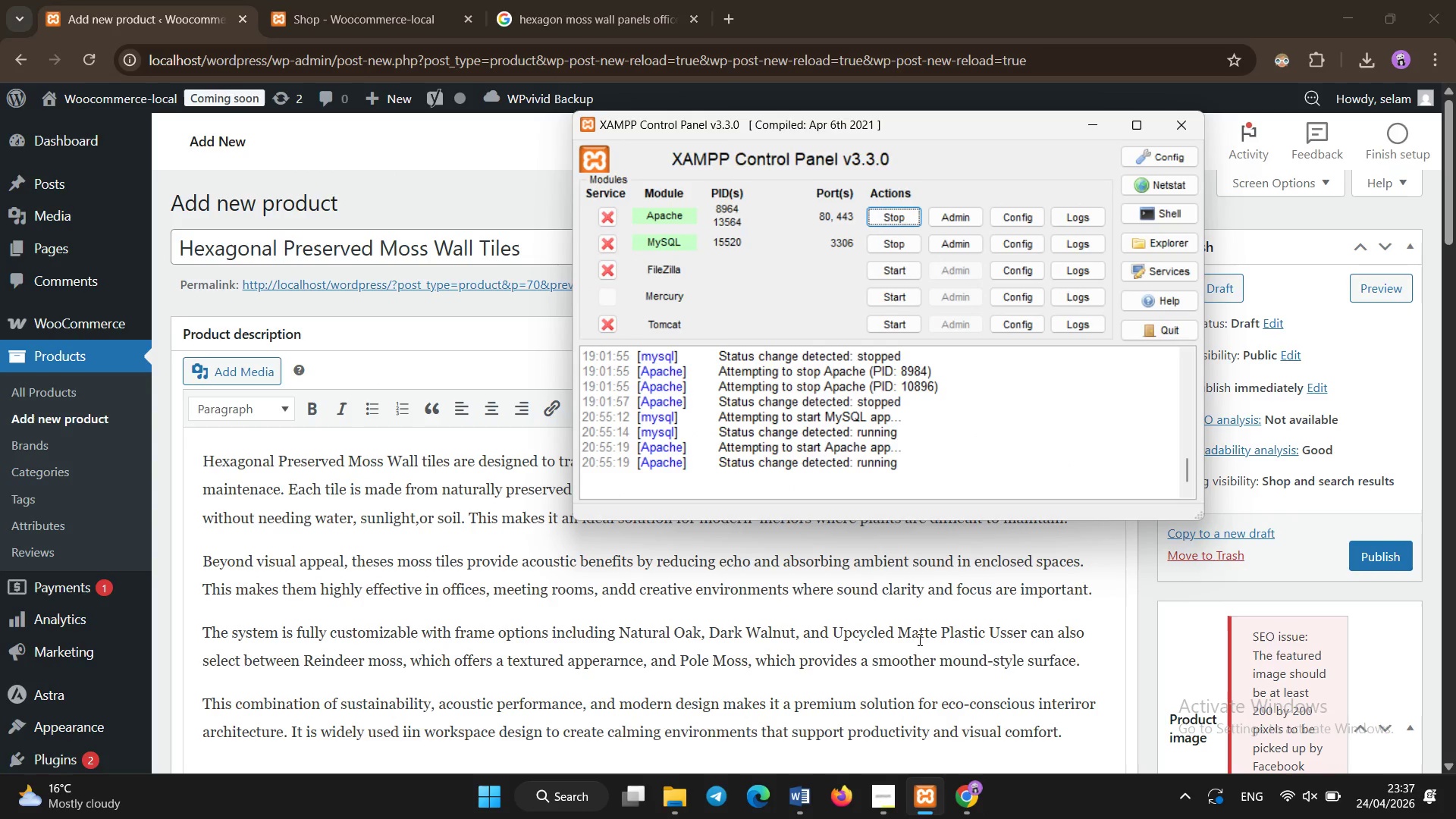 
left_click([927, 619])
 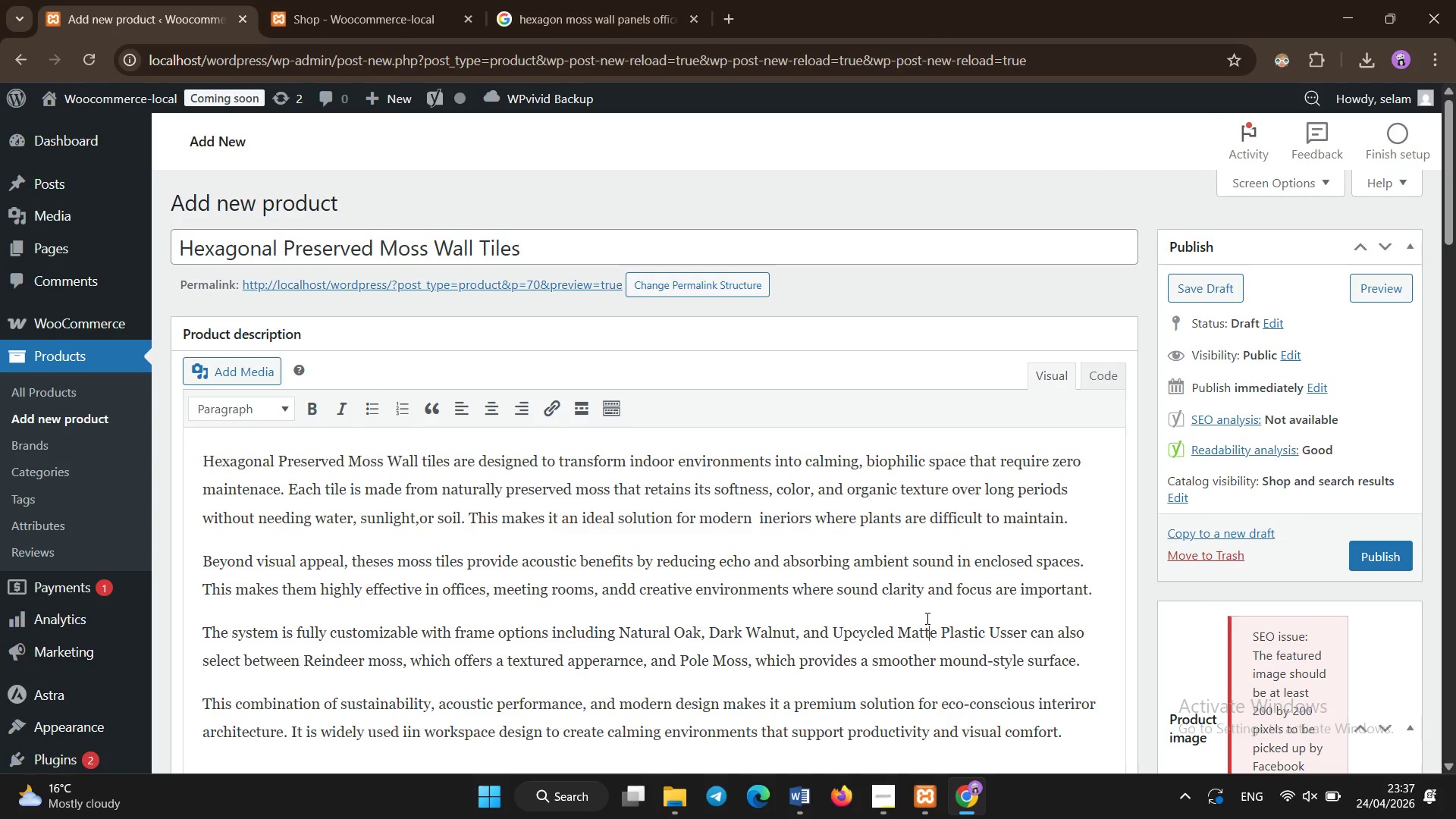 
scroll: coordinate [927, 619], scroll_direction: none, amount: 0.0
 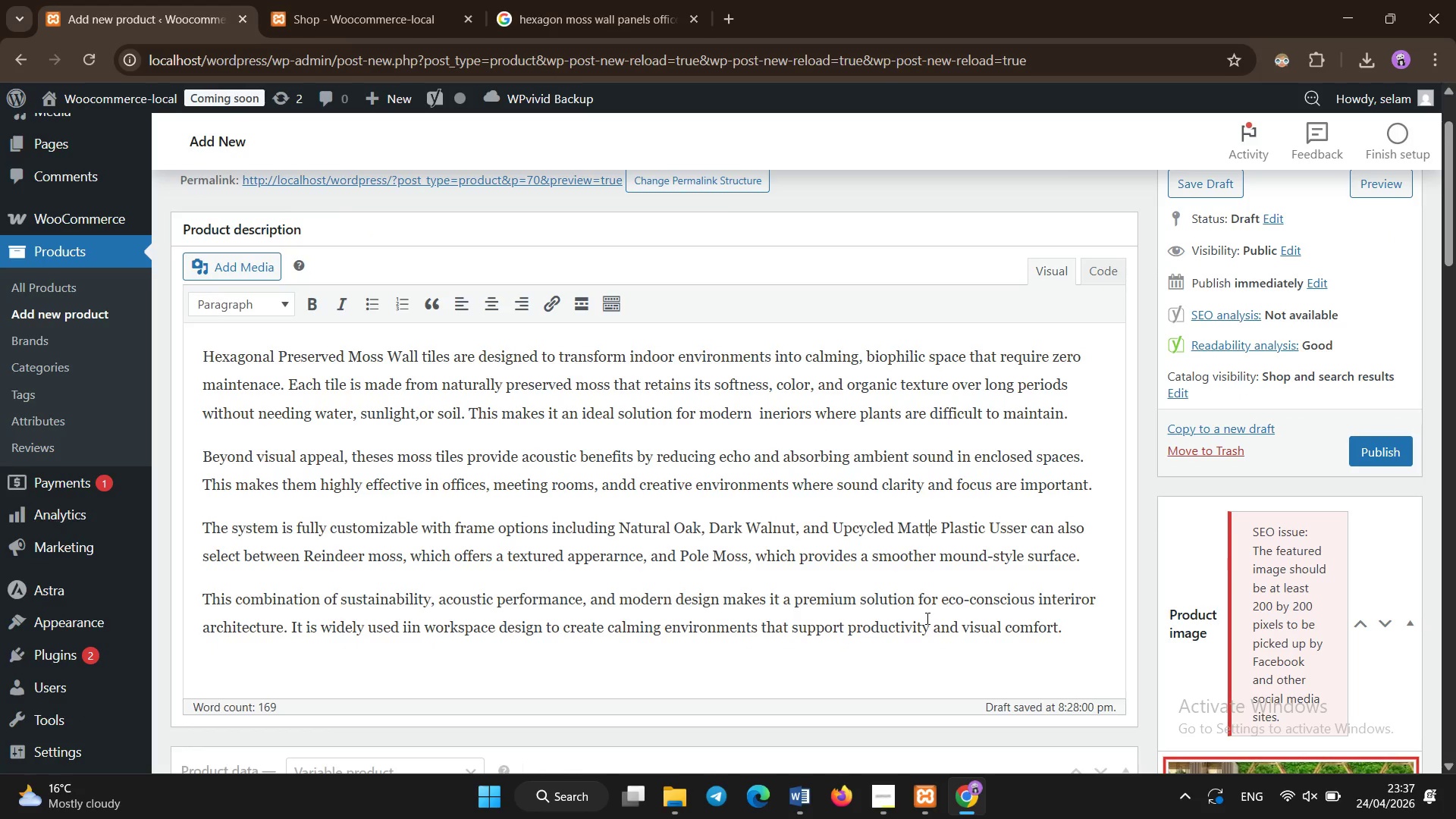 
scroll: coordinate [927, 619], scroll_direction: down, amount: 23.0
 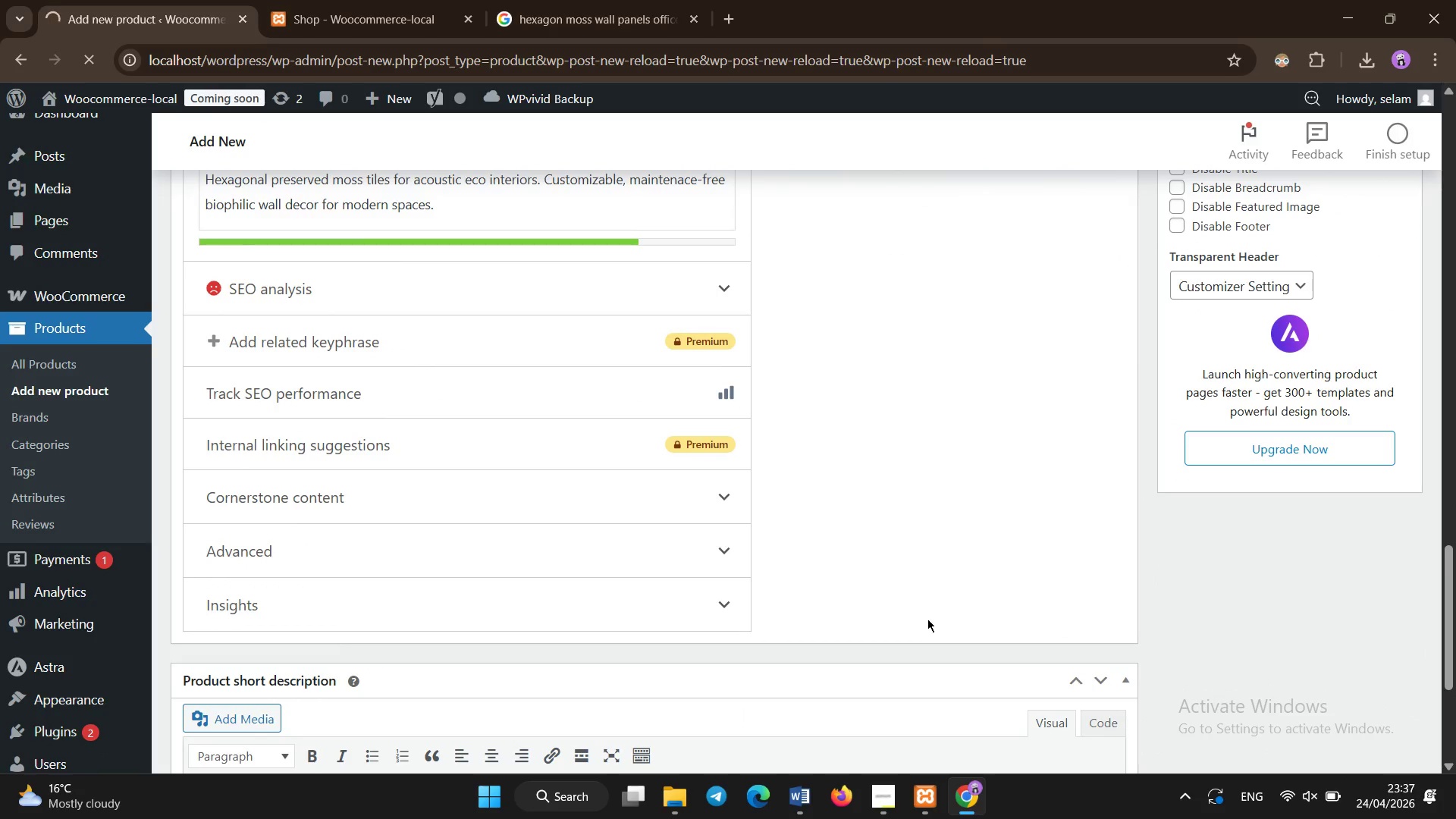 
scroll: coordinate [927, 619], scroll_direction: up, amount: 2.0
 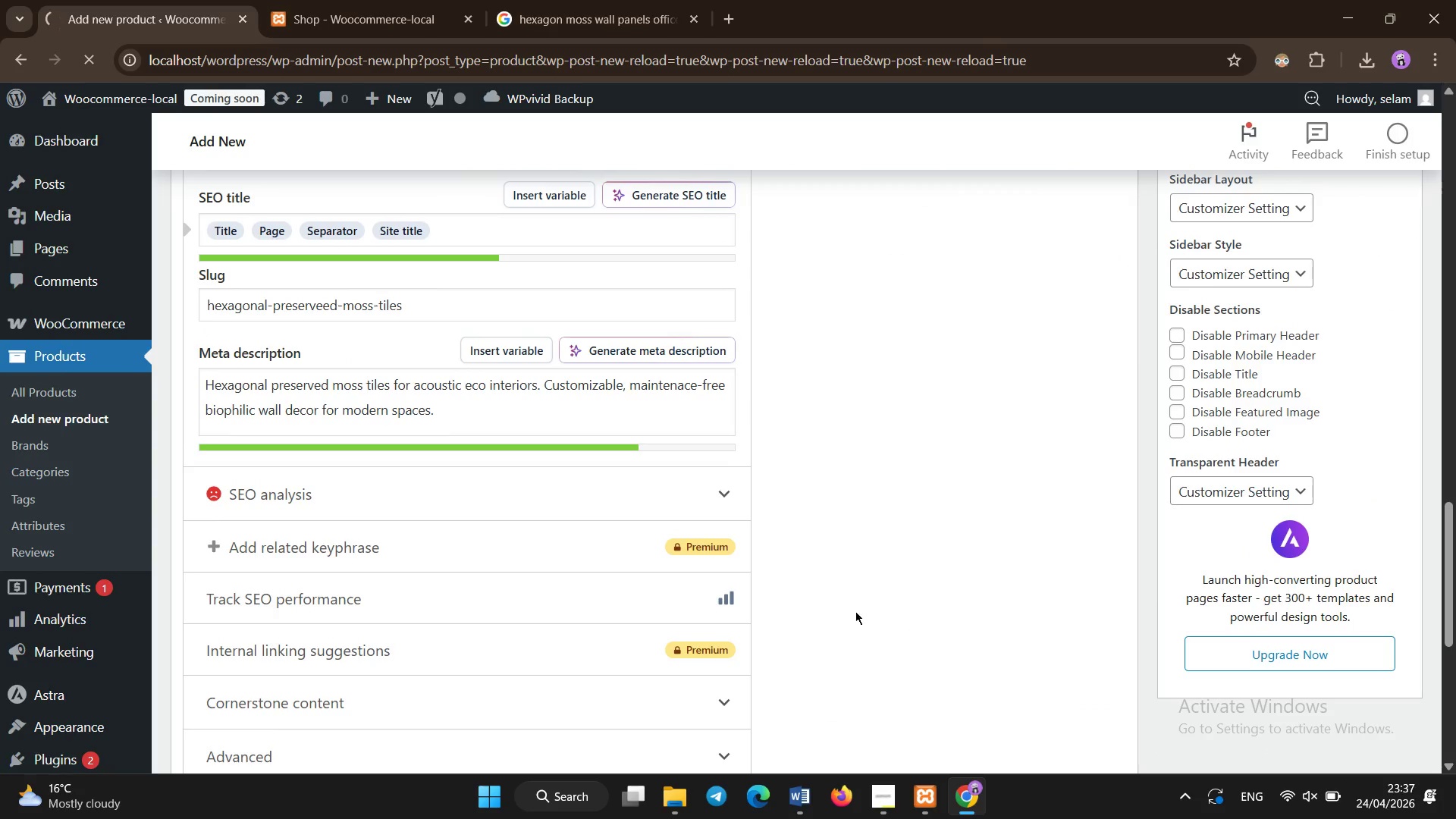 
left_click([365, 0])
 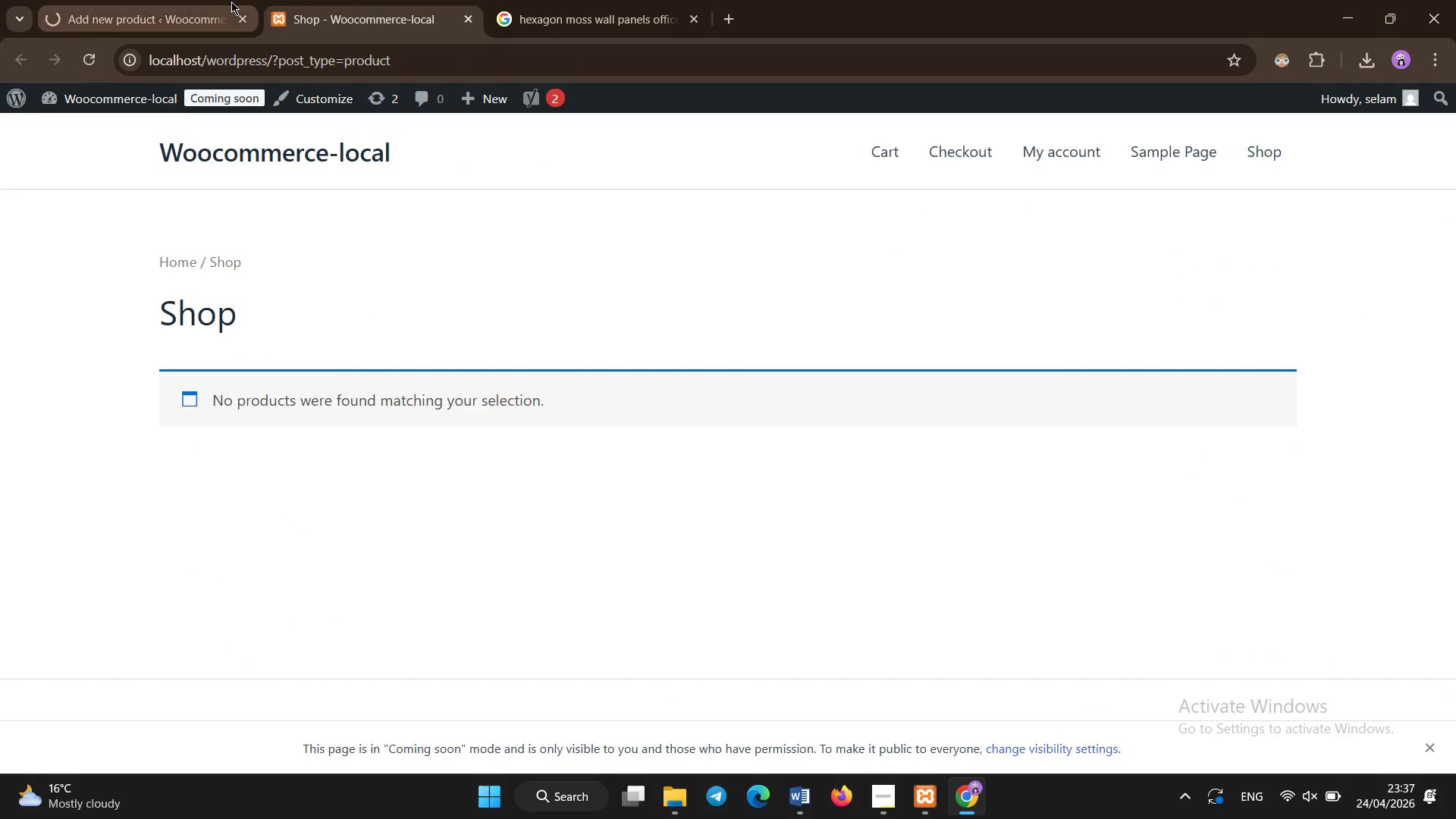 
scroll: coordinate [365, 0], scroll_direction: up, amount: 1.0
 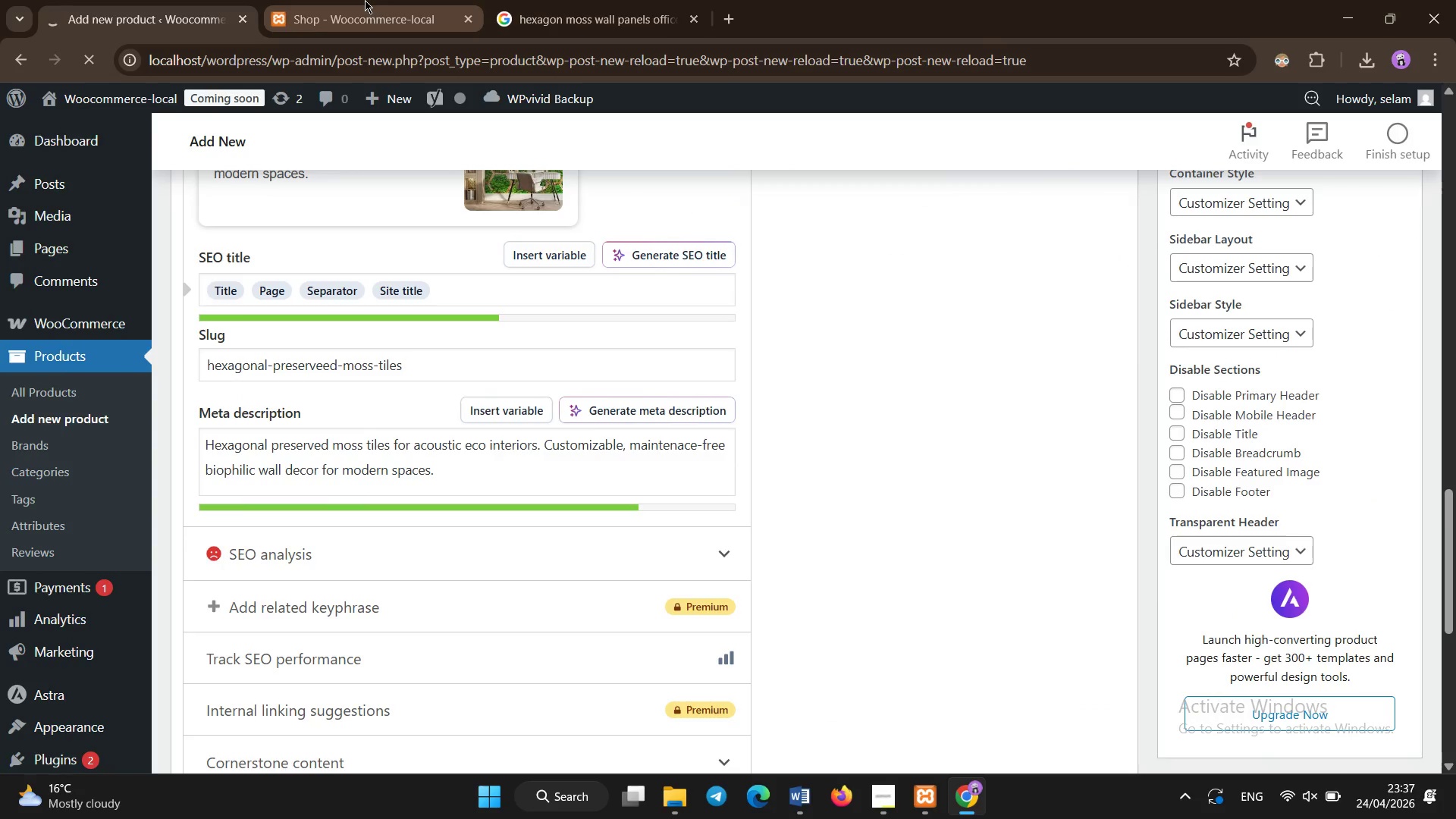 
left_click([228, 0])
 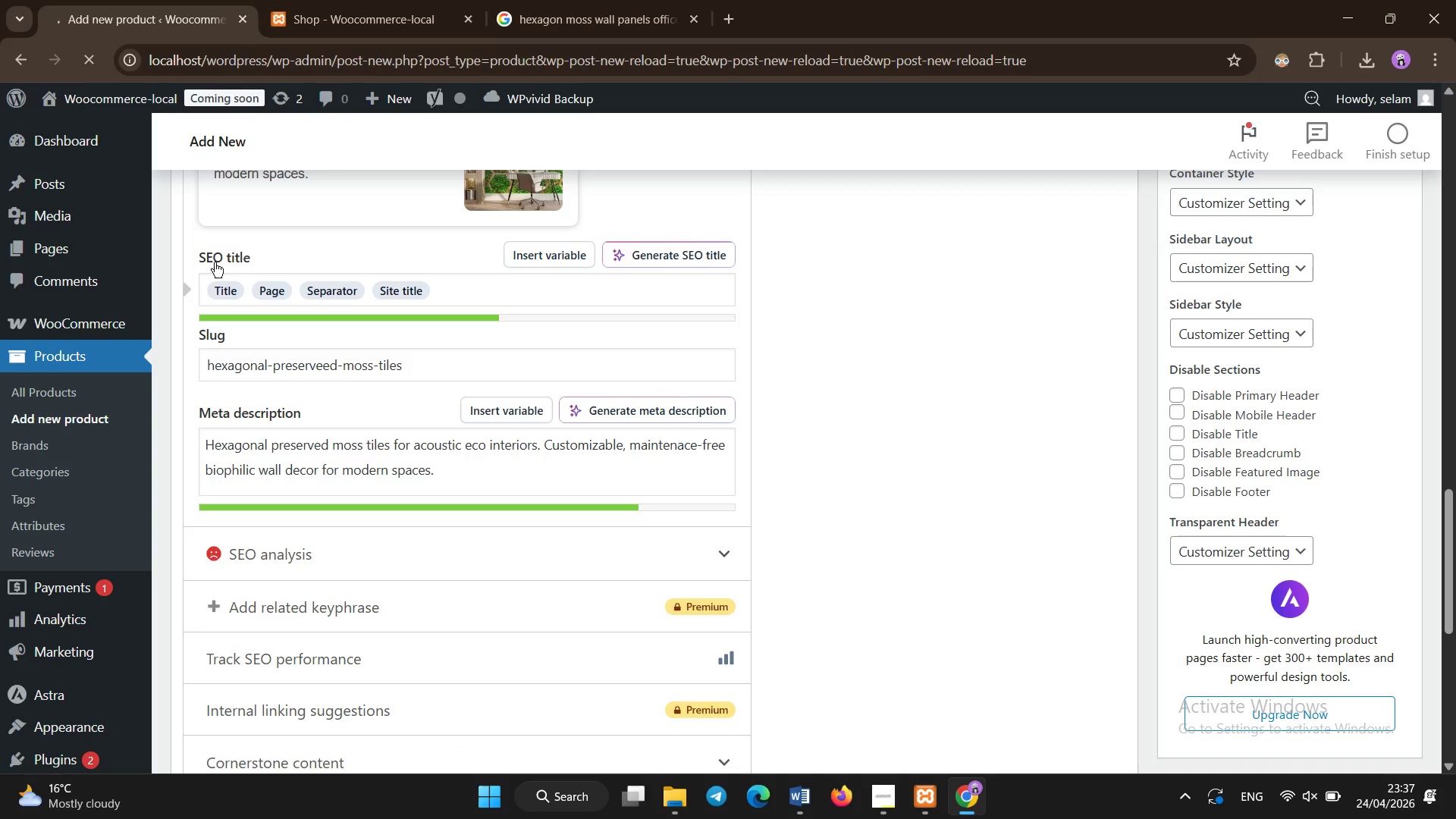 
scroll: coordinate [808, 353], scroll_direction: up, amount: 6.0
 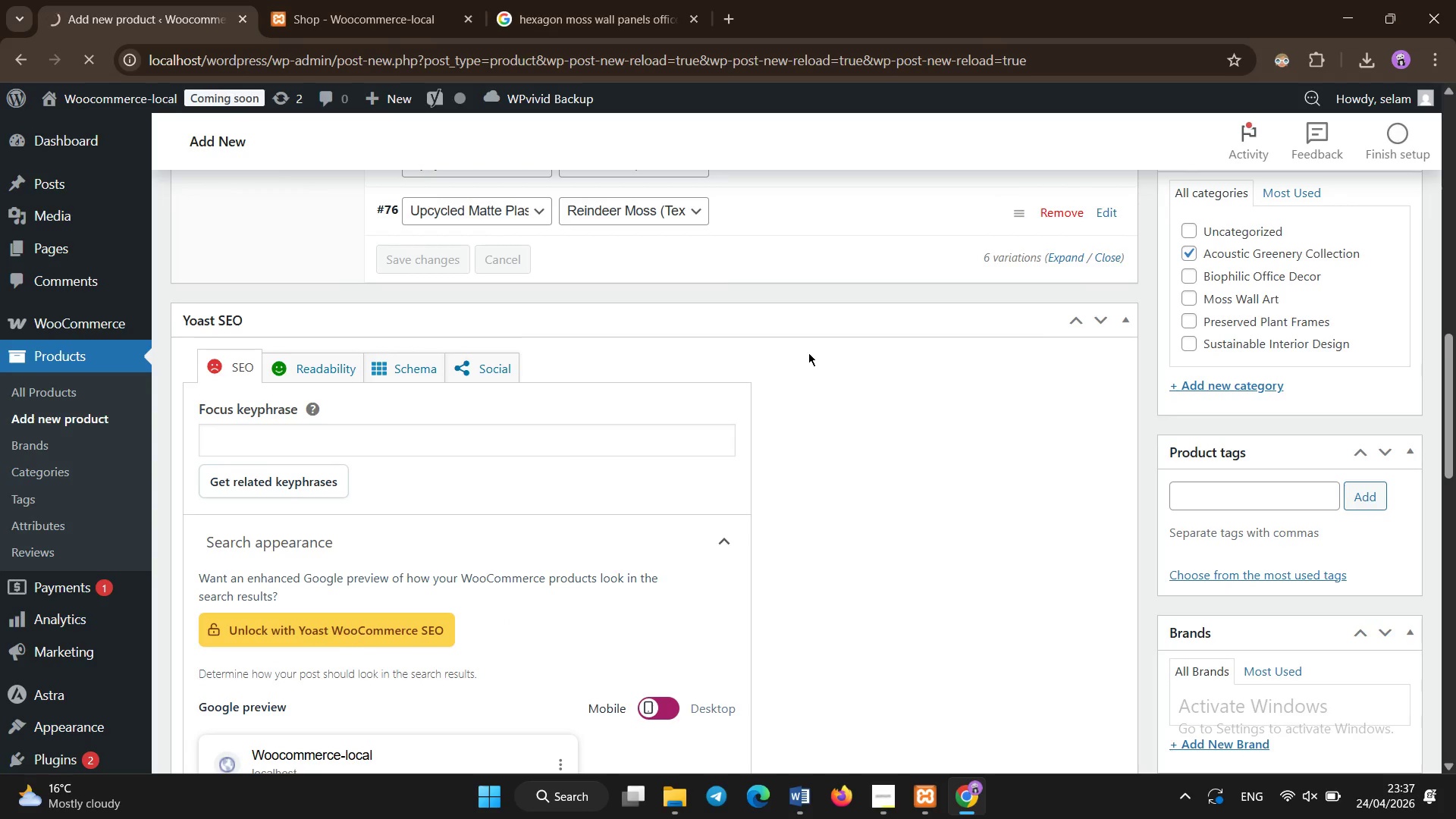 
scroll: coordinate [808, 353], scroll_direction: down, amount: 1.0
 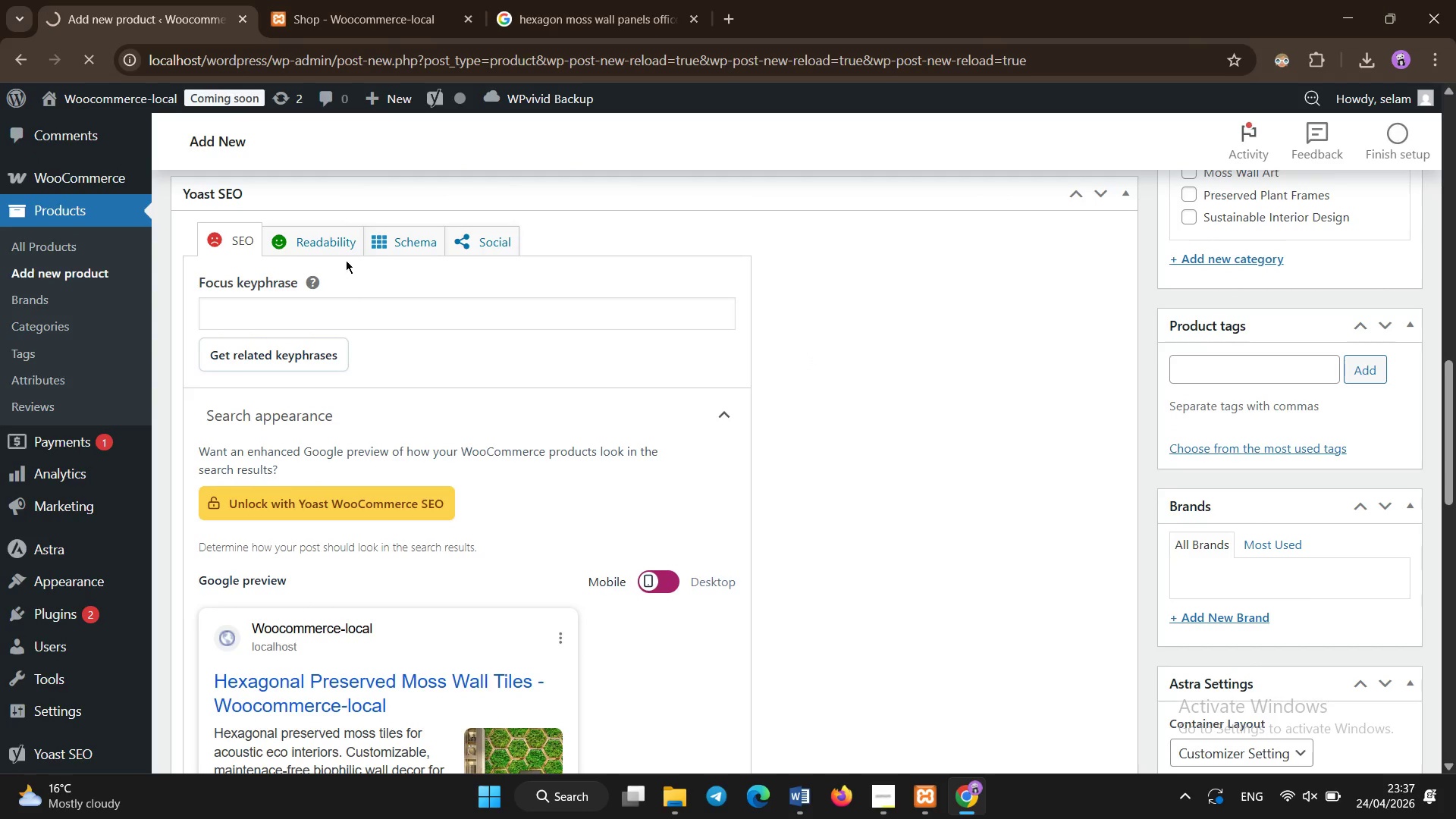 
left_click([312, 240])
 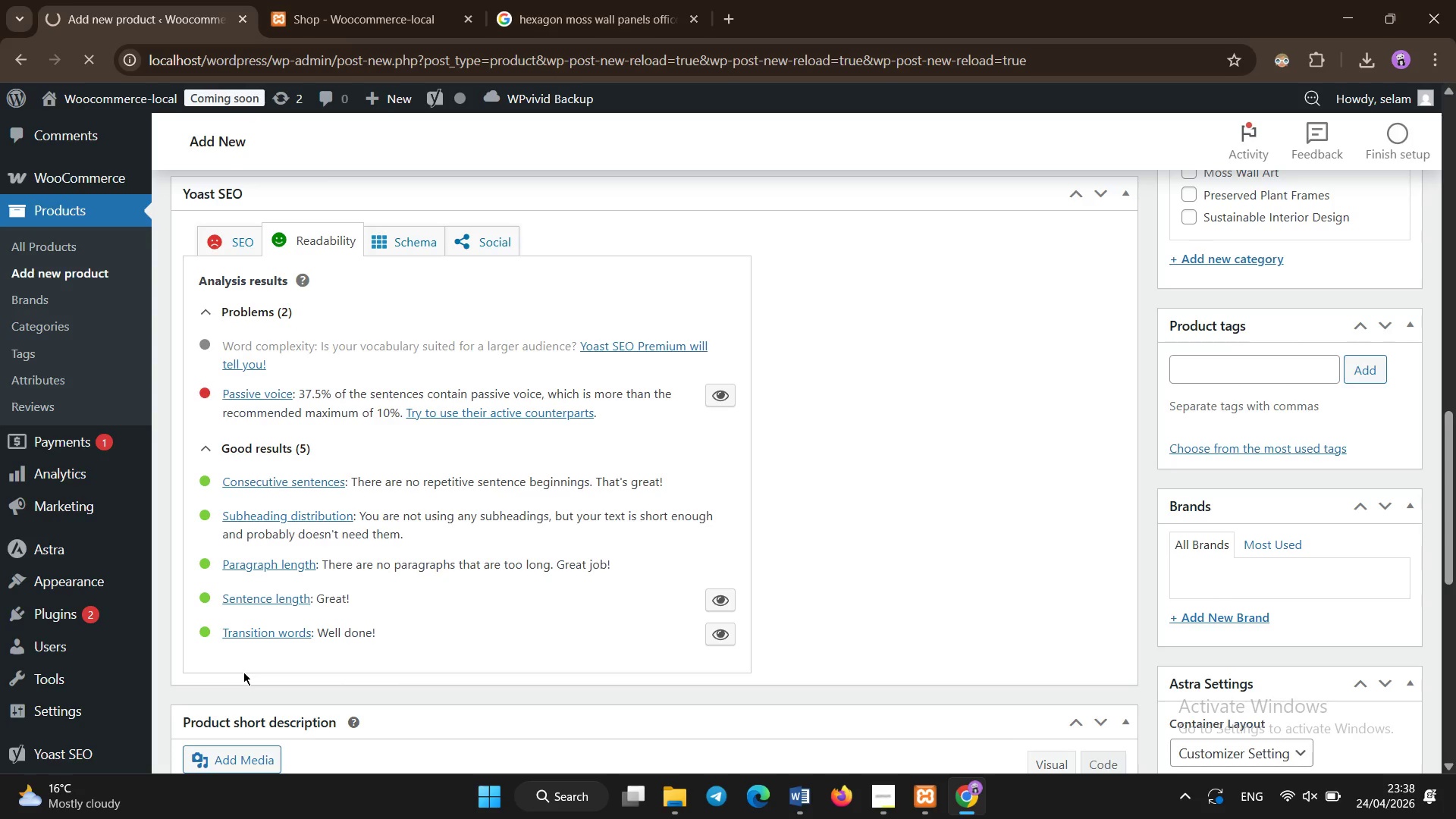 
wait(9.7)
 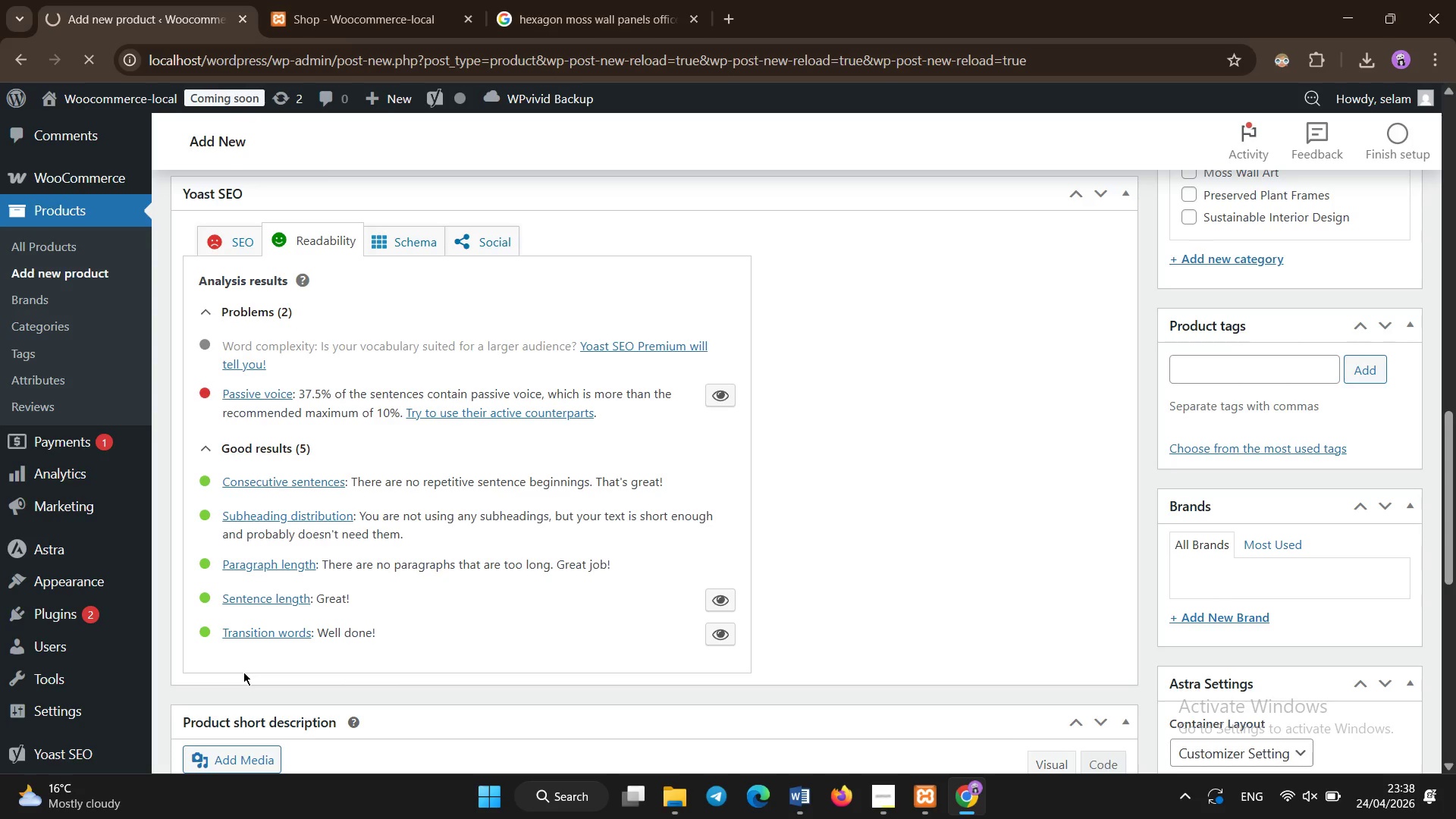 
scroll: coordinate [243, 672], scroll_direction: up, amount: 1.0
 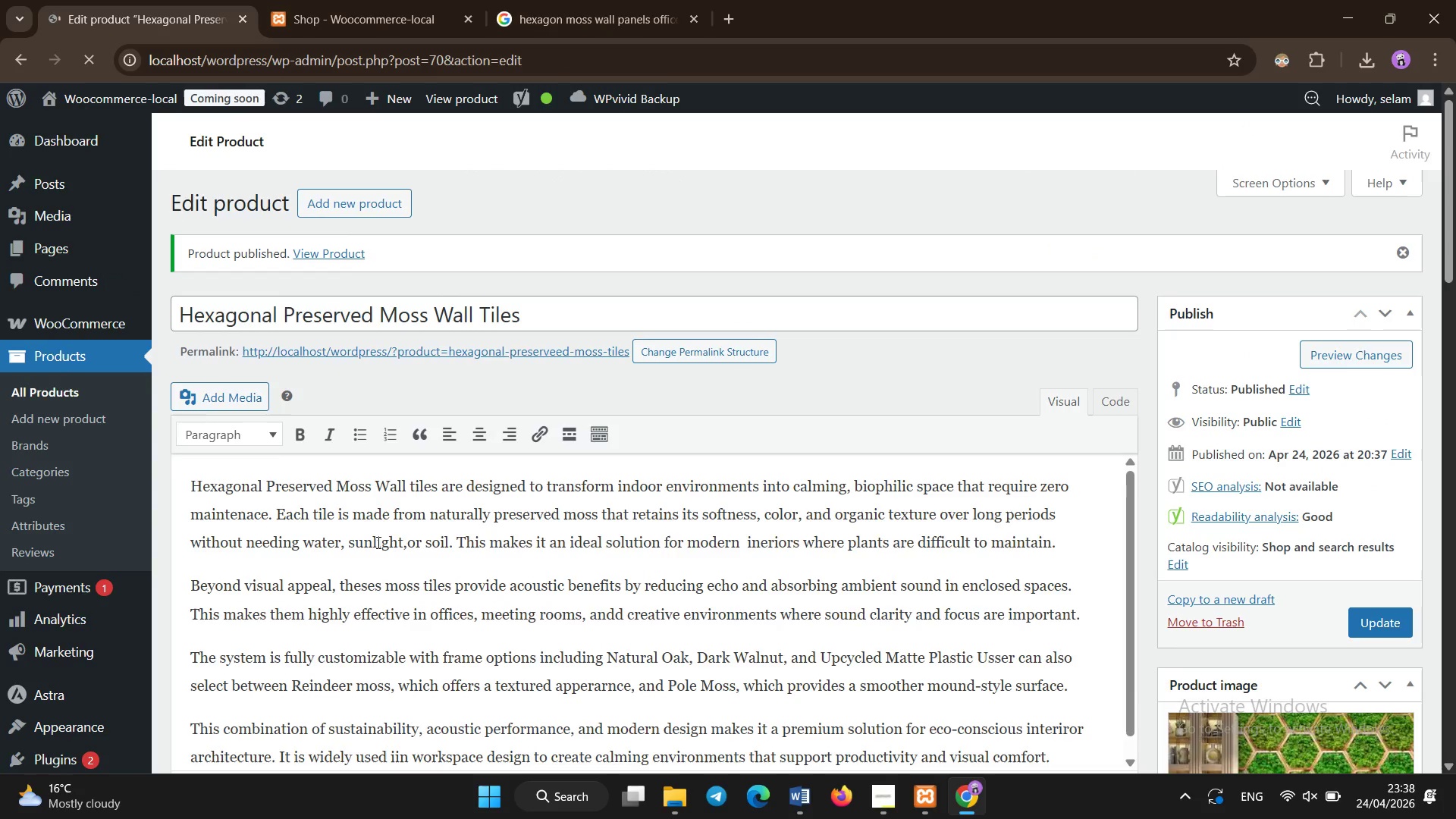 
scroll: coordinate [406, 575], scroll_direction: down, amount: 1.0
 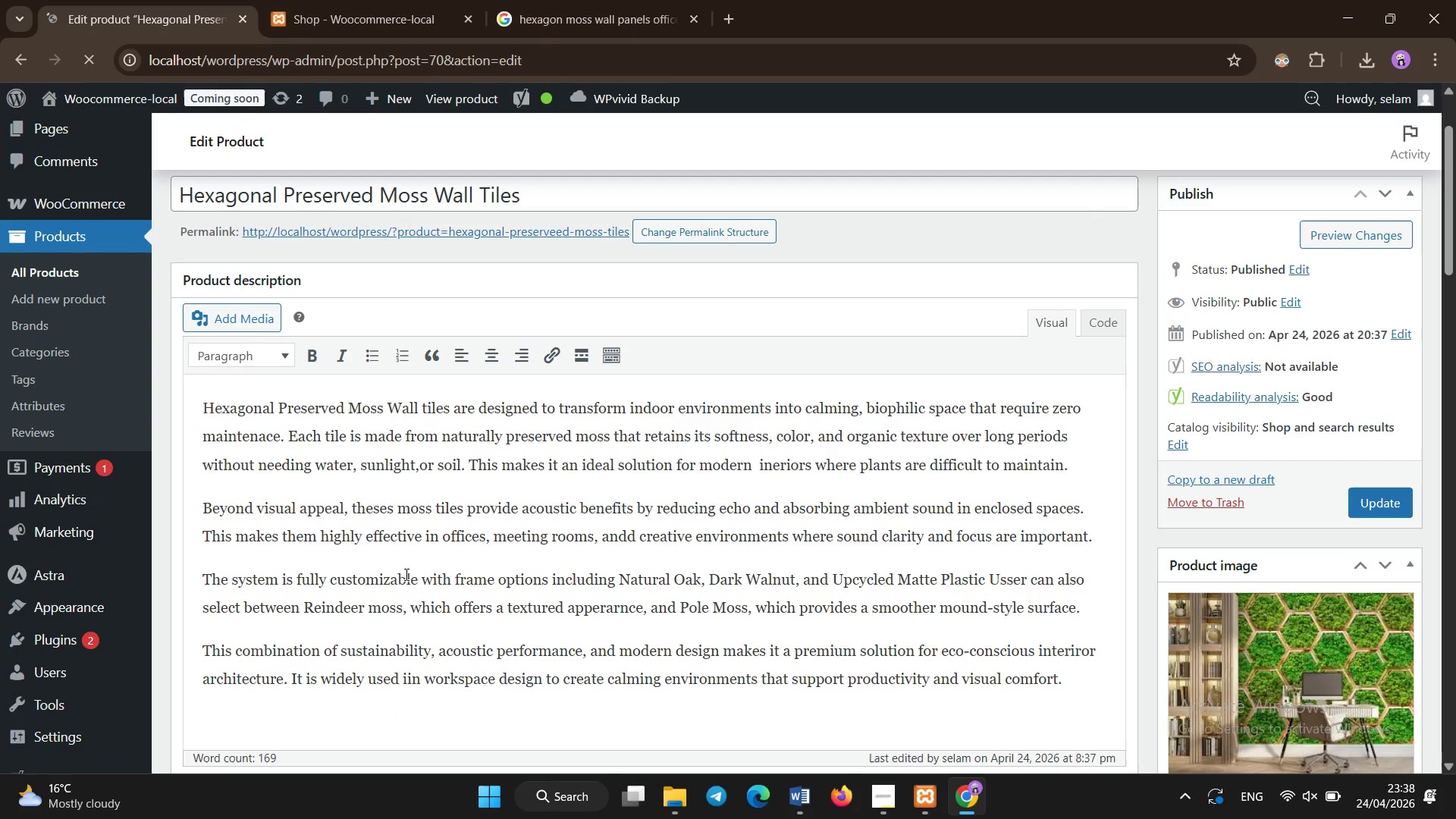 
scroll: coordinate [403, 506], scroll_direction: none, amount: 0.0
 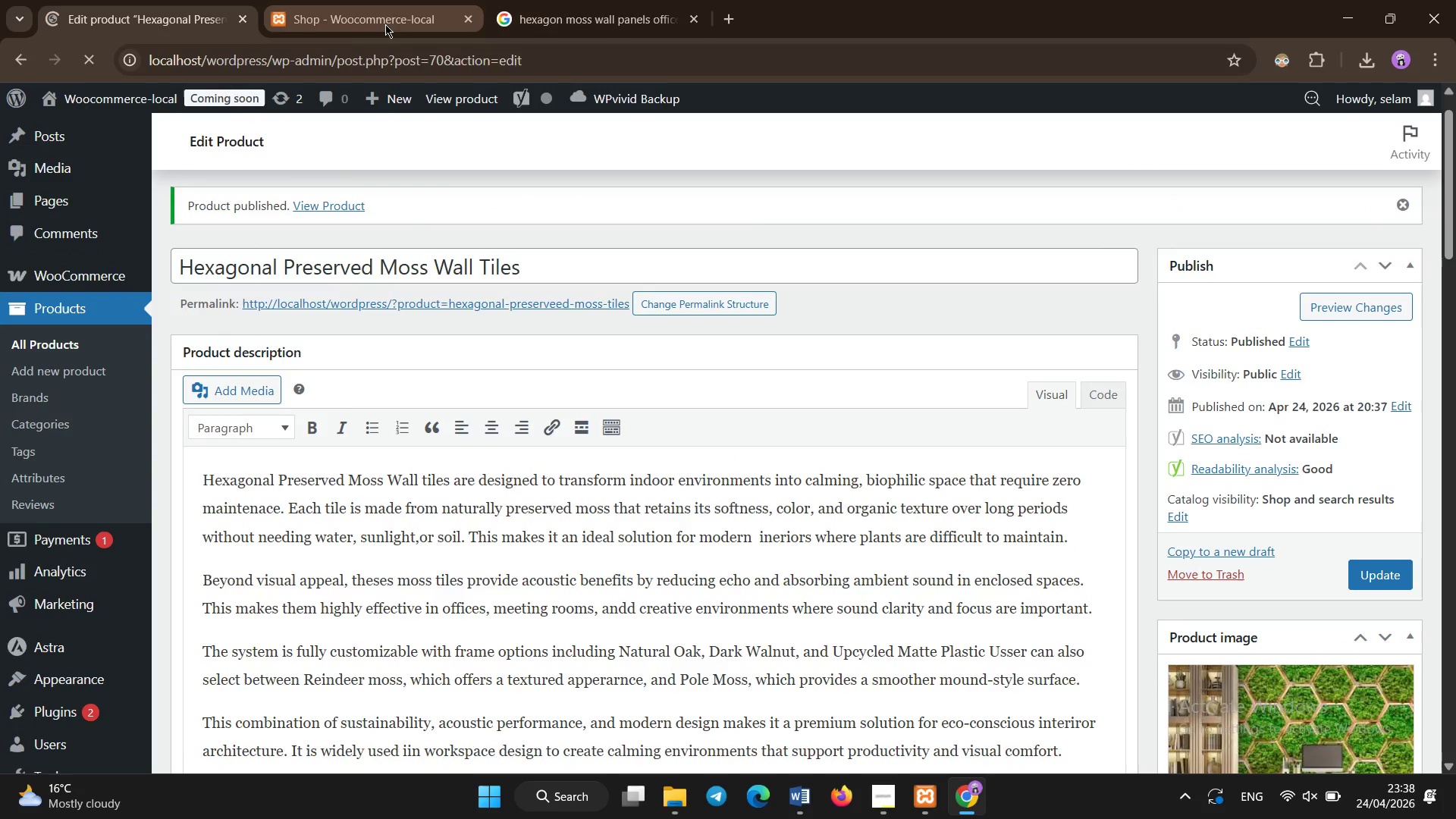 
left_click([377, 12])
 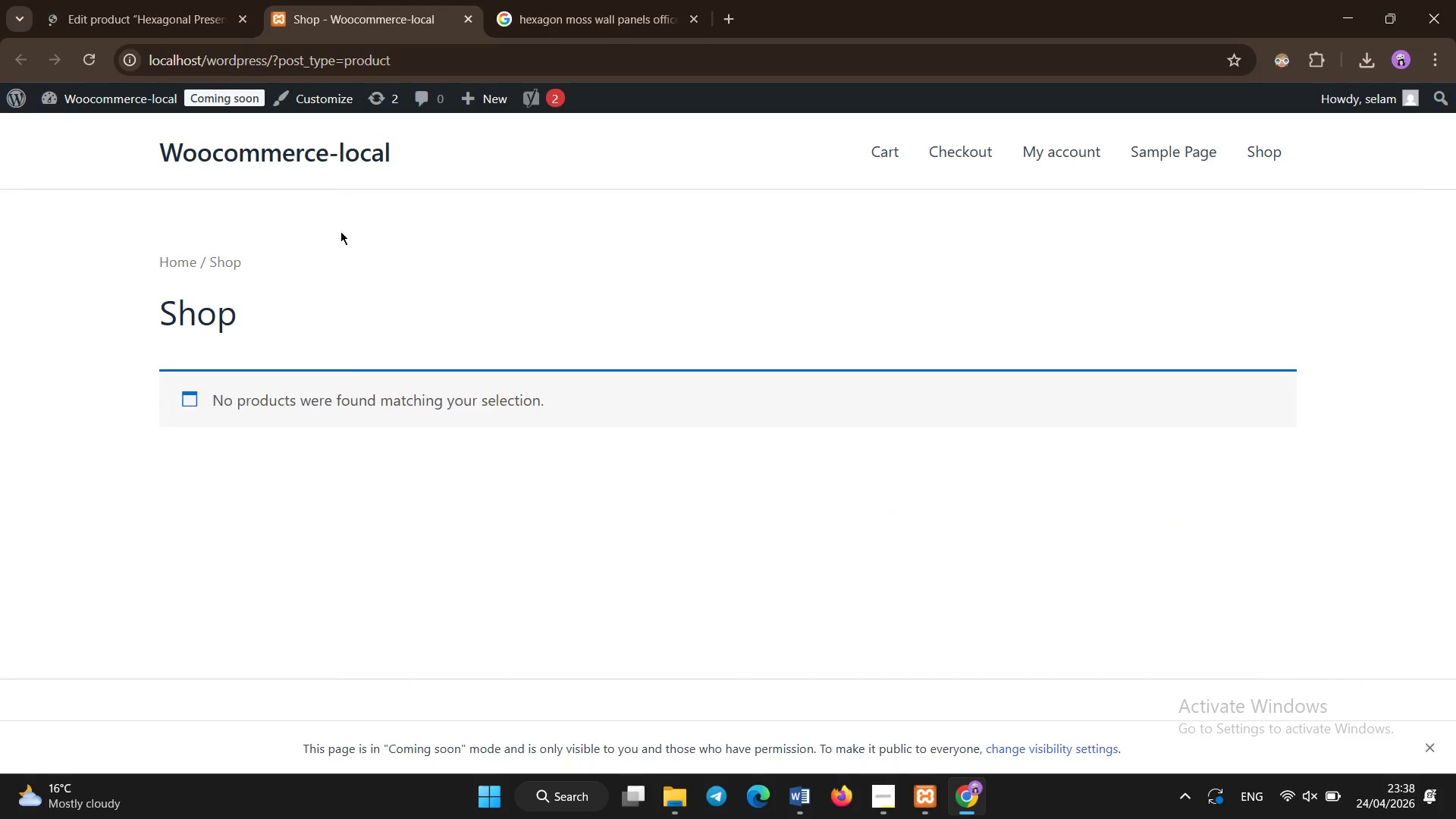 
left_click([340, 266])
 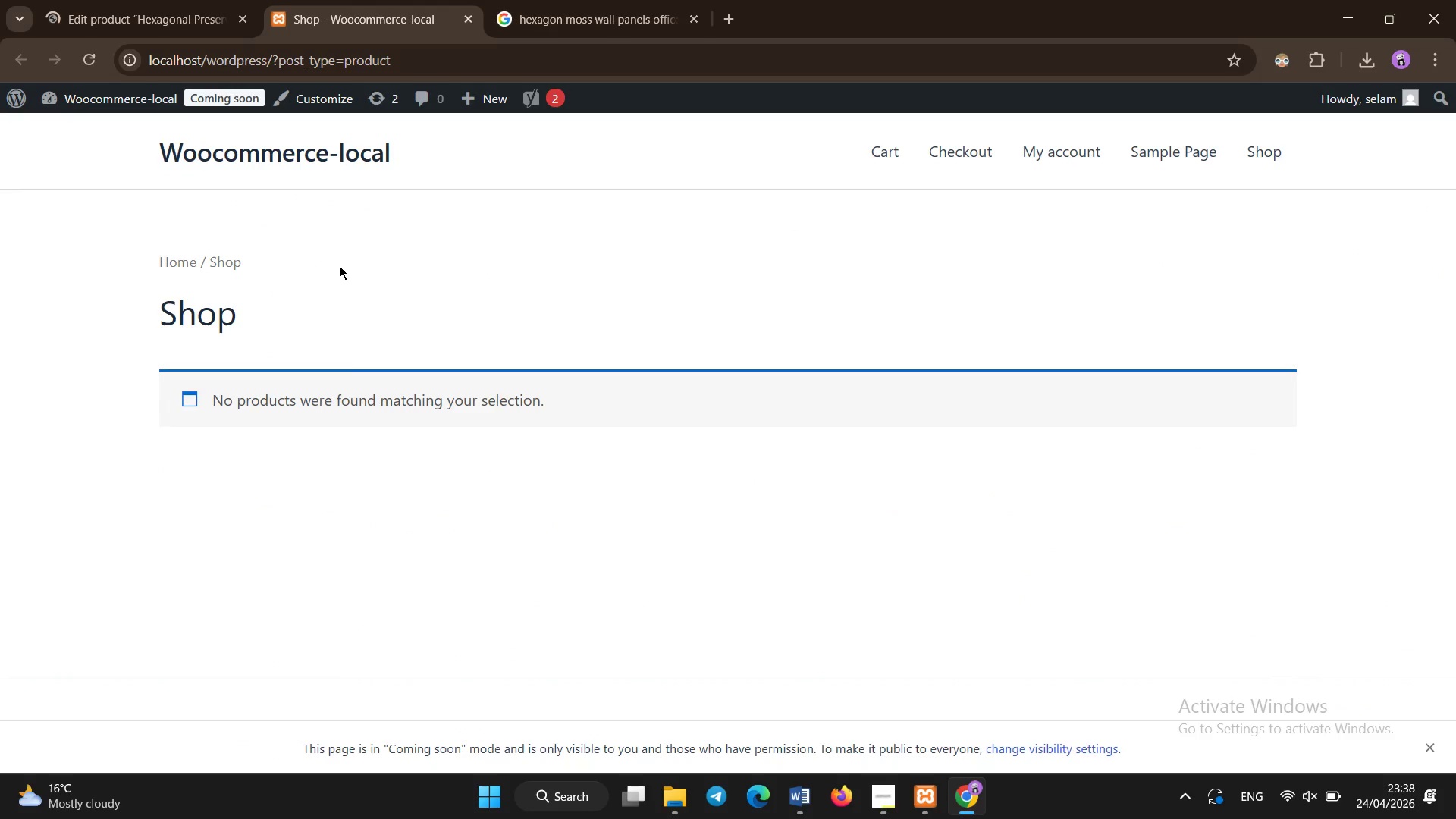 
key(Control+Shift+R)
 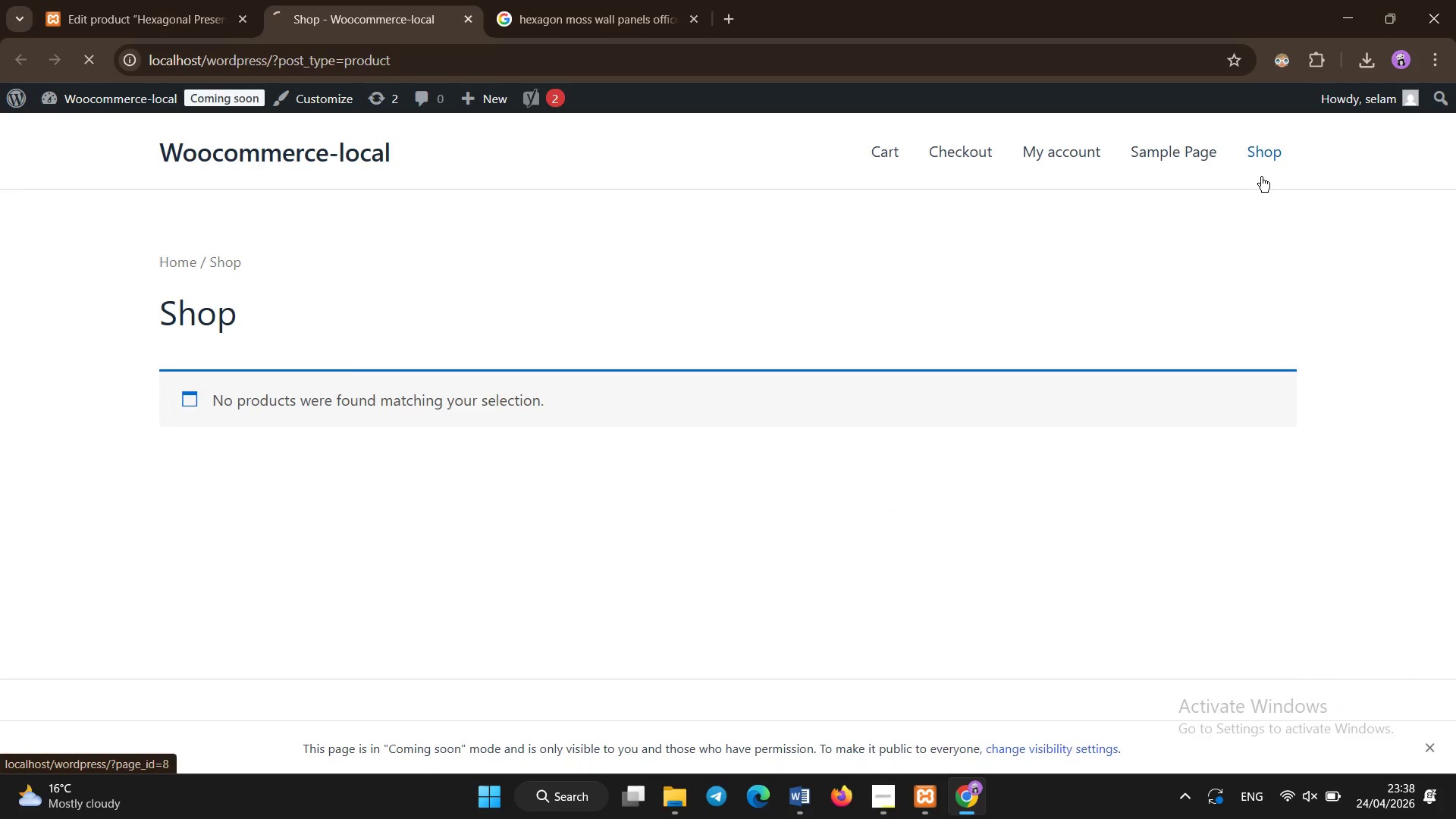 
double_click([1053, 297])
 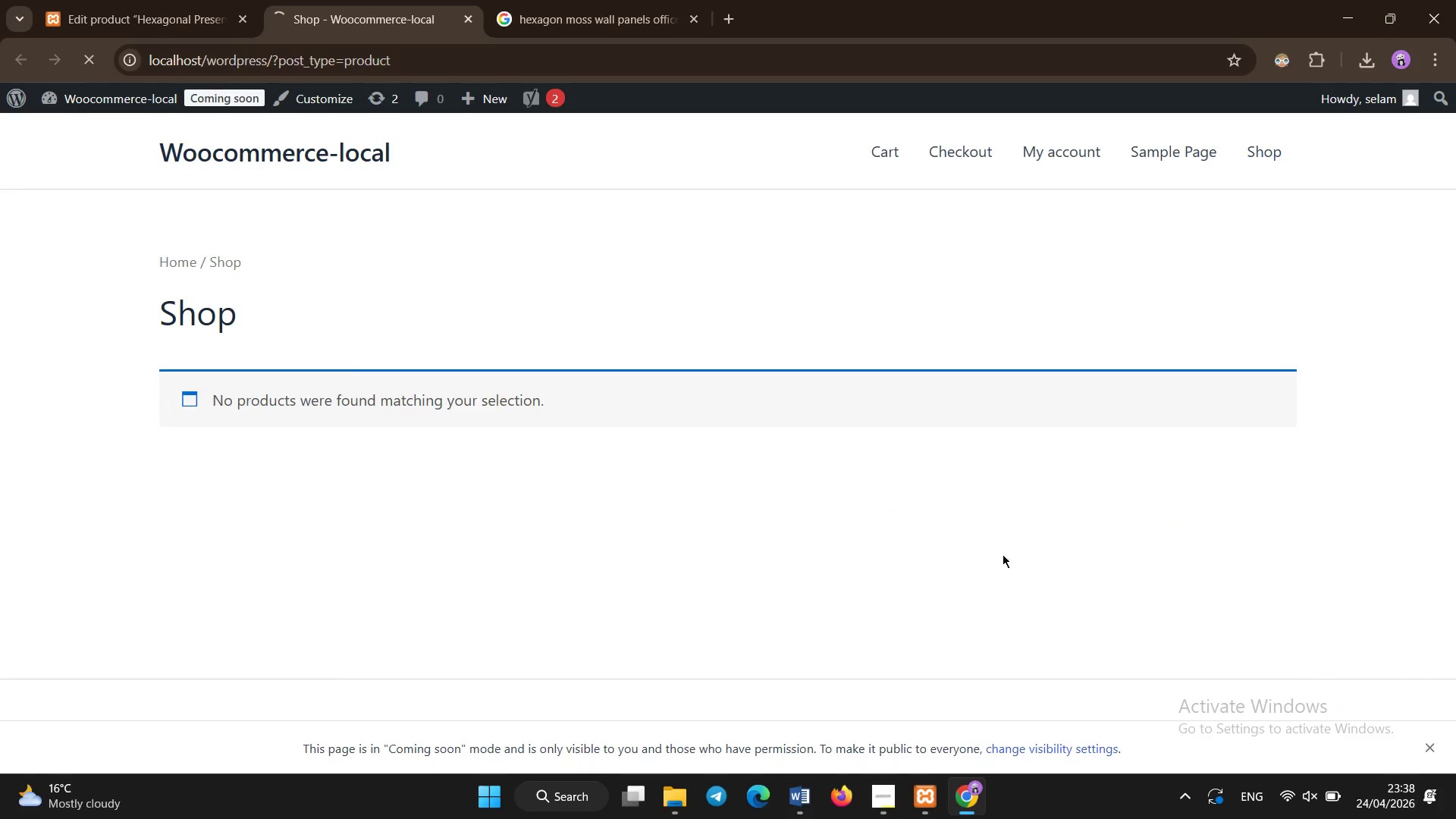 
double_click([621, 565])
 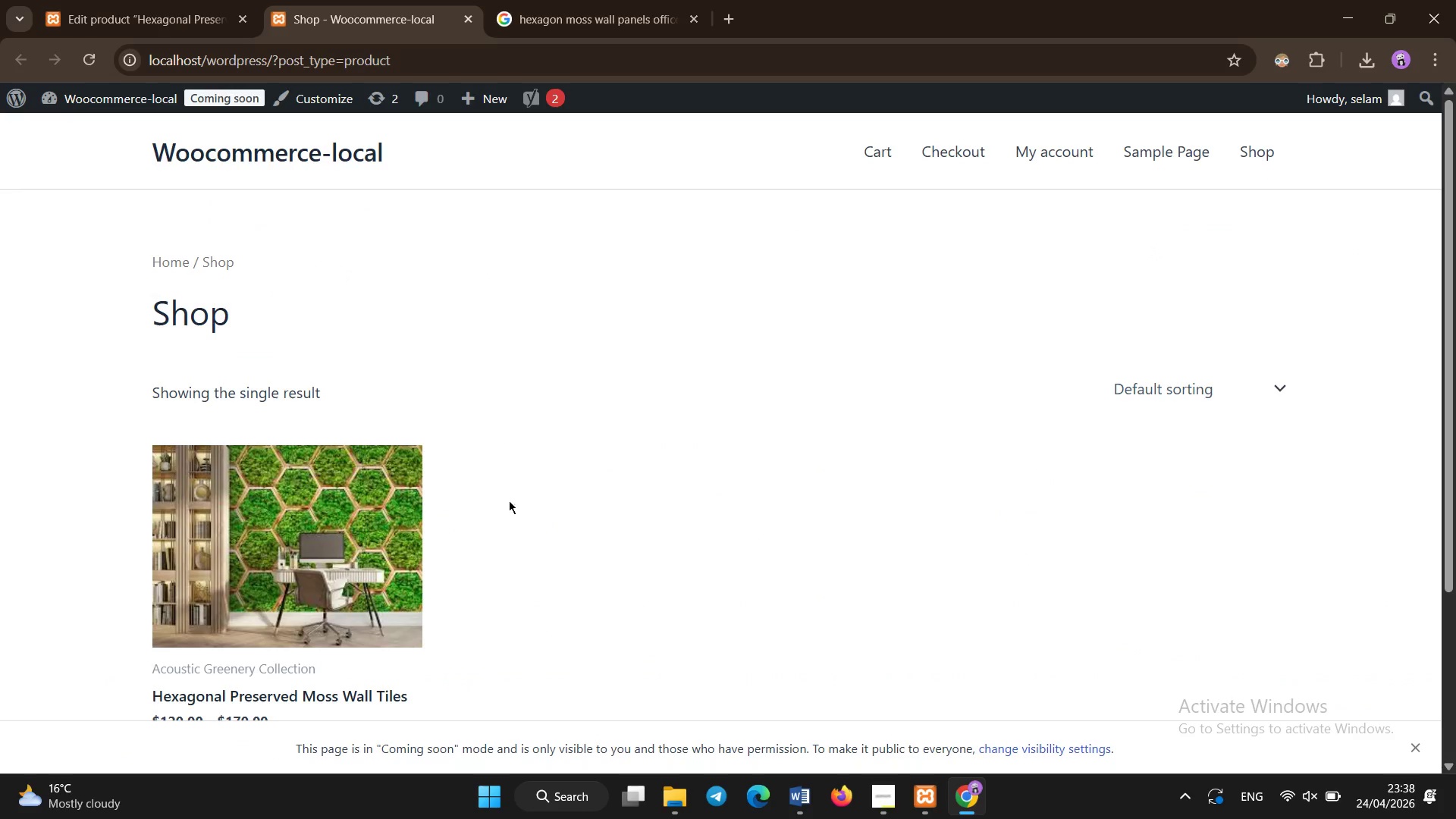 
left_click([485, 343])
 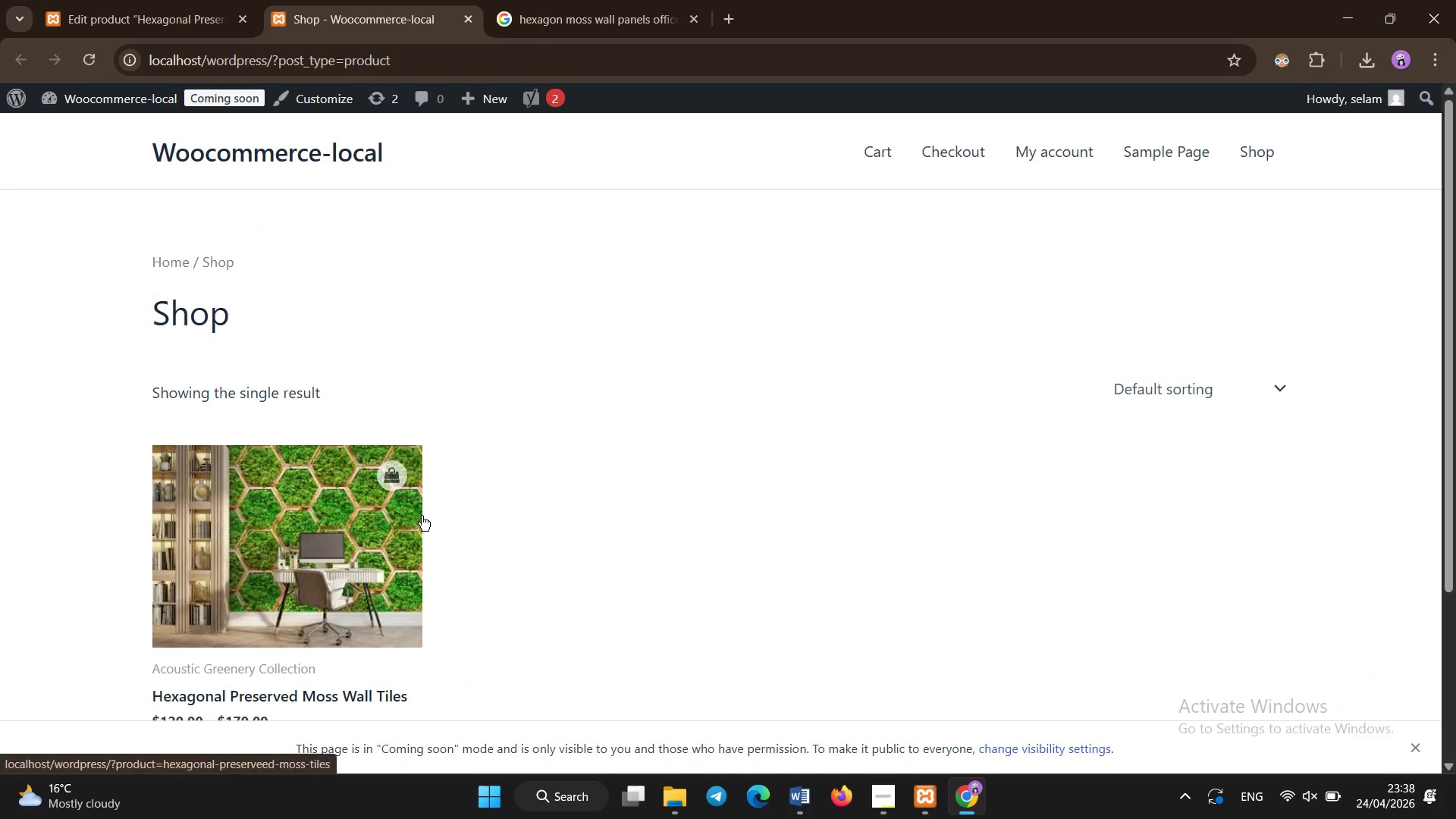 
scroll: coordinate [422, 517], scroll_direction: down, amount: 2.0
 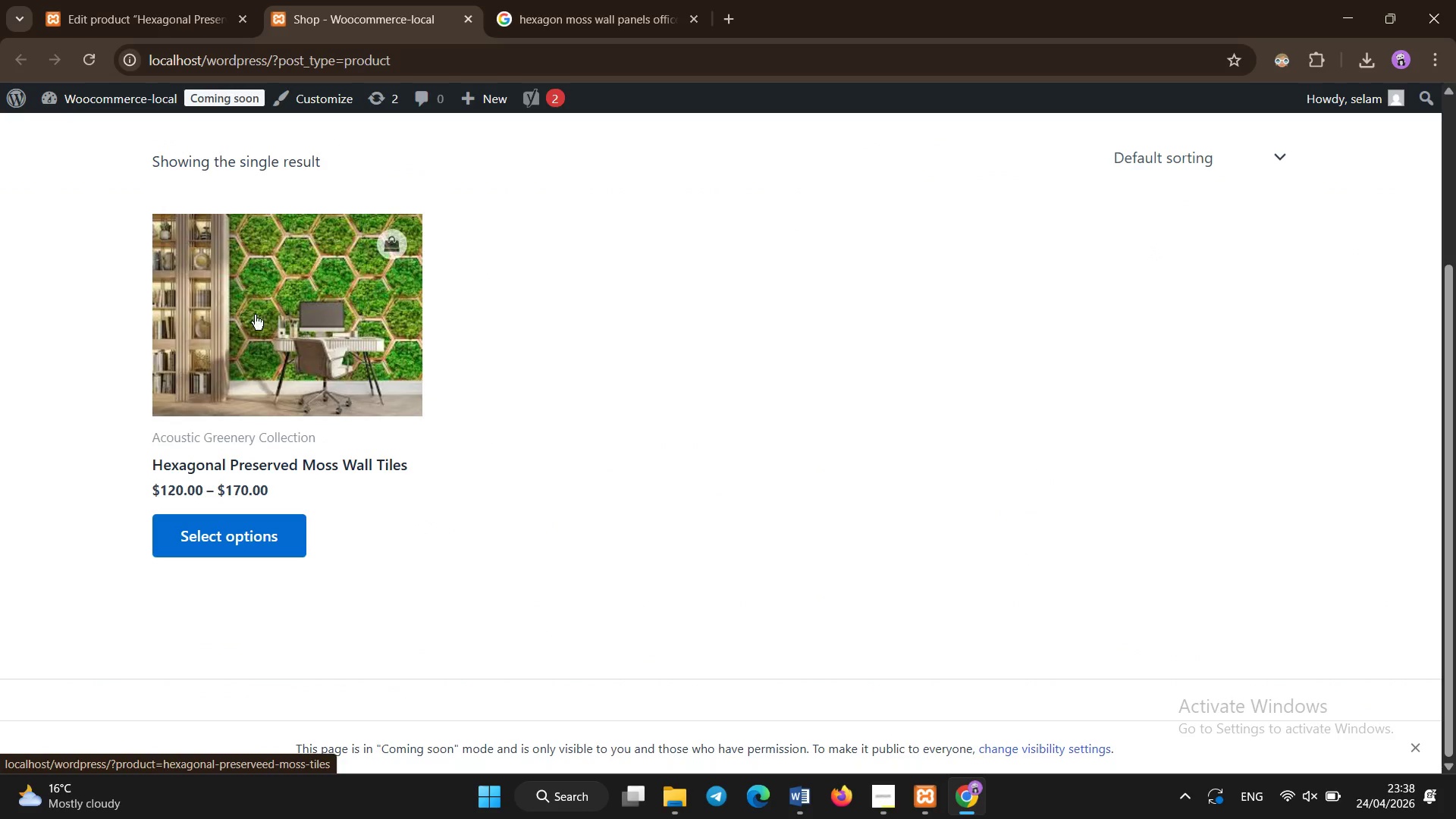 
left_click([271, 304])
 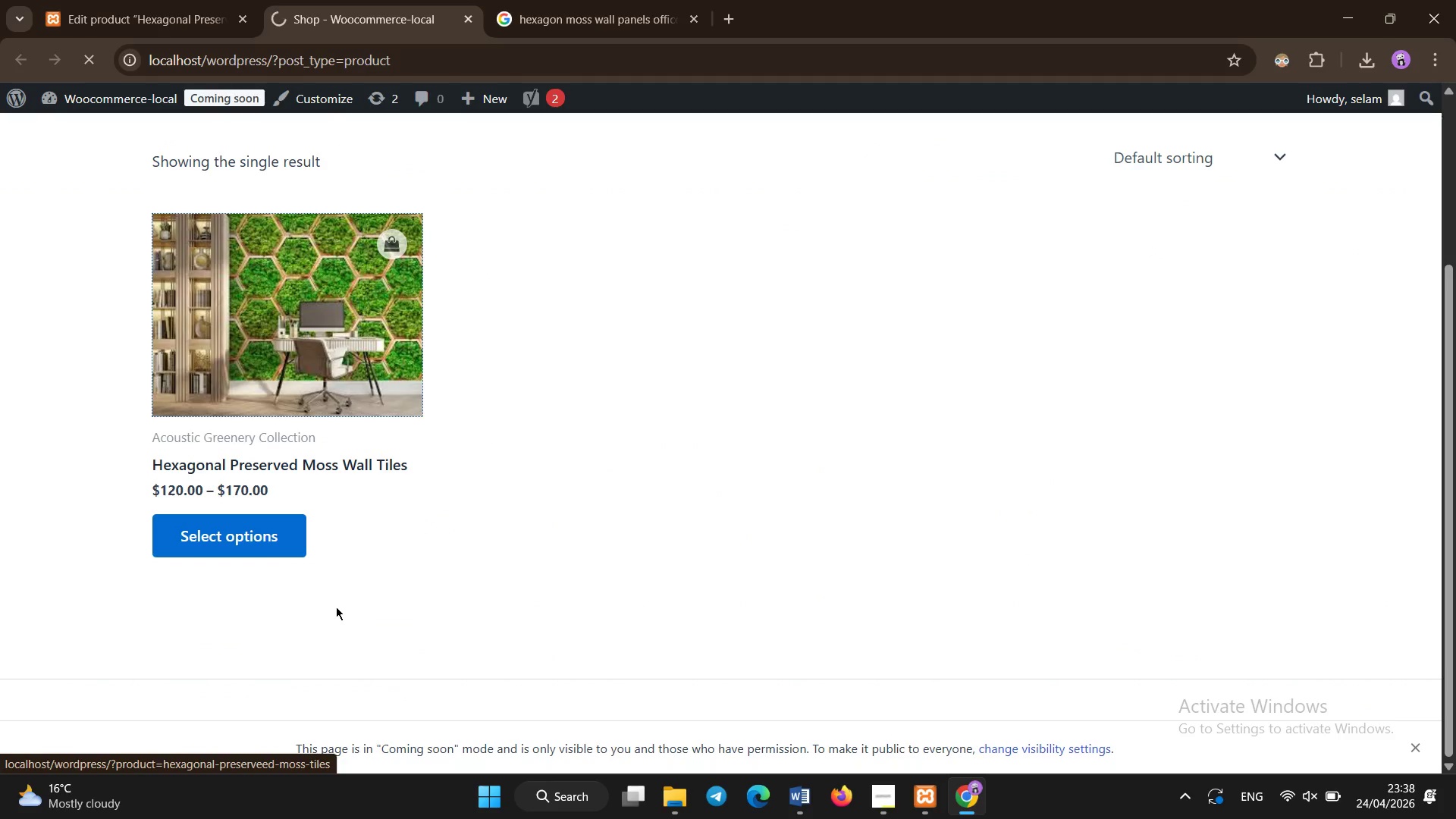 
left_click([336, 607])
 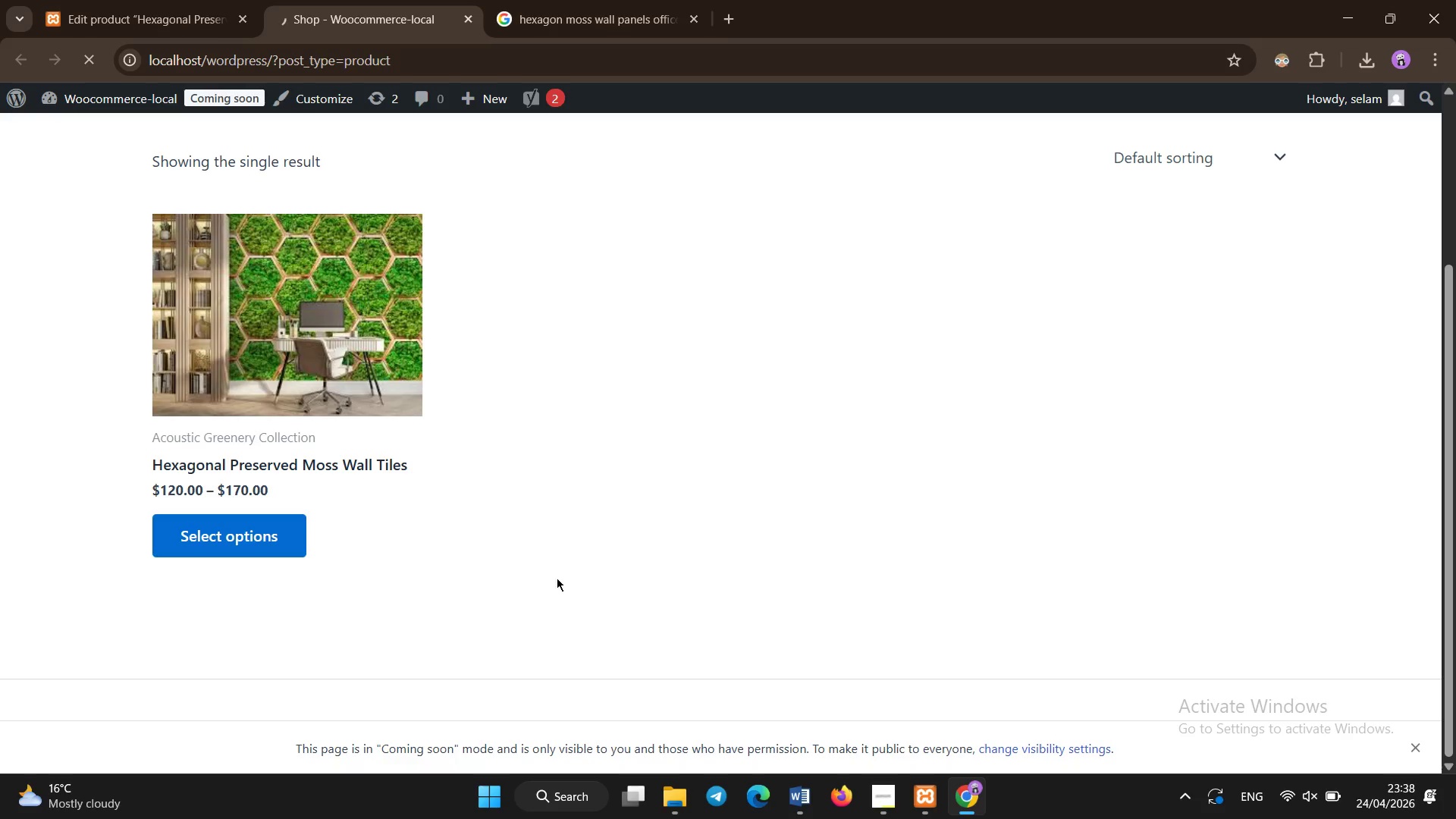 
left_click([565, 579])
 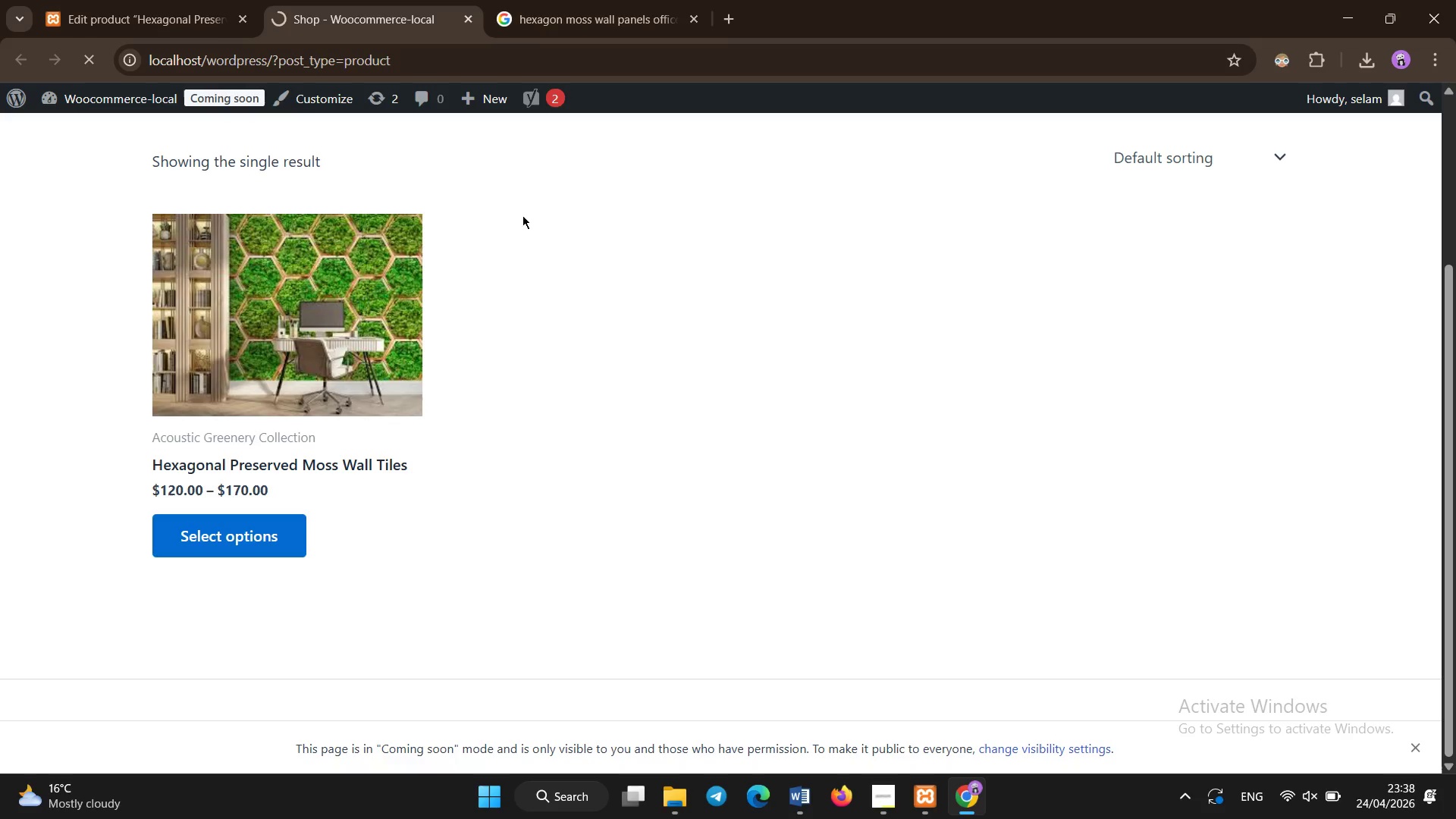 
left_click([521, 162])
 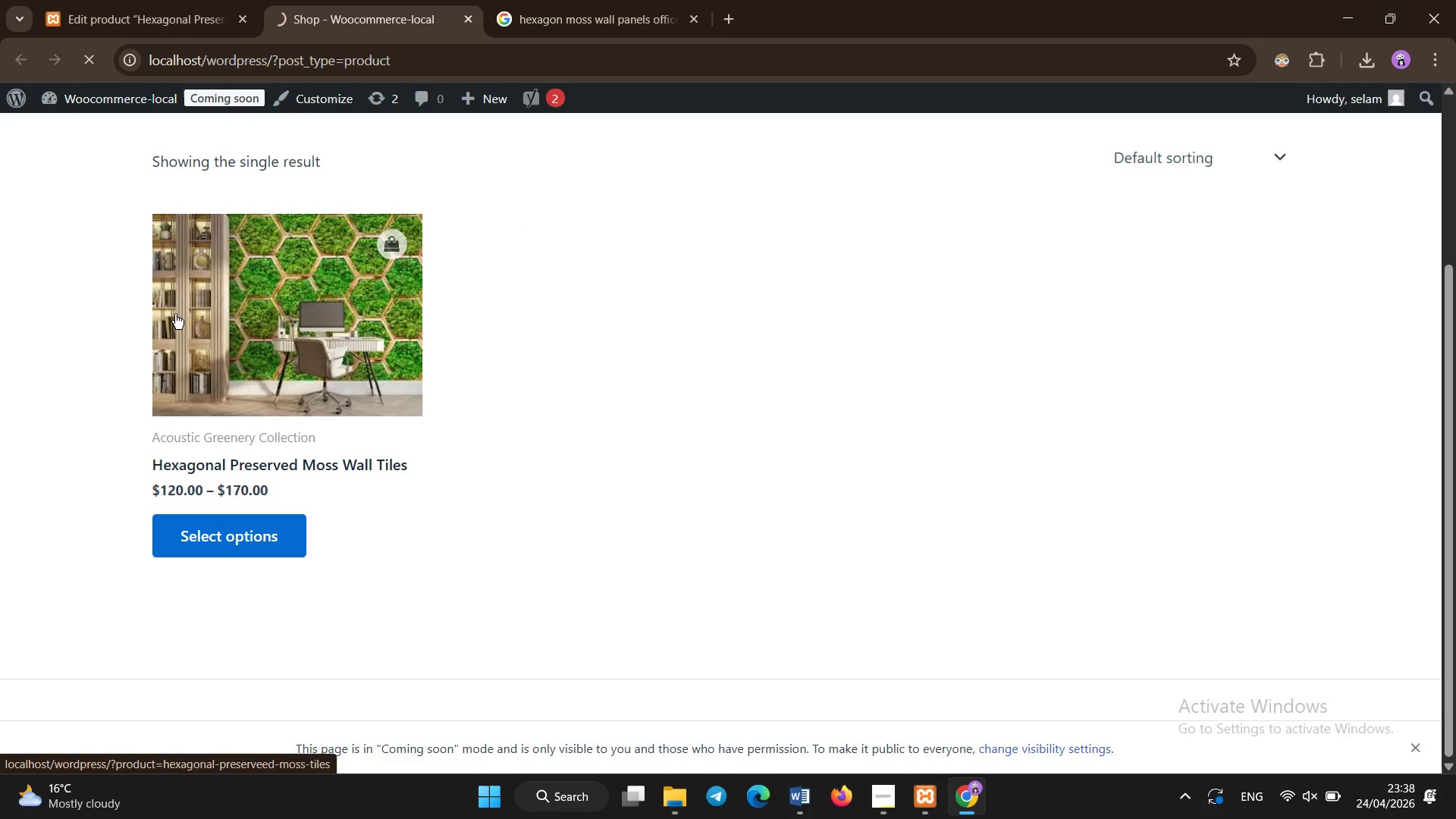 
left_click([57, 445])
 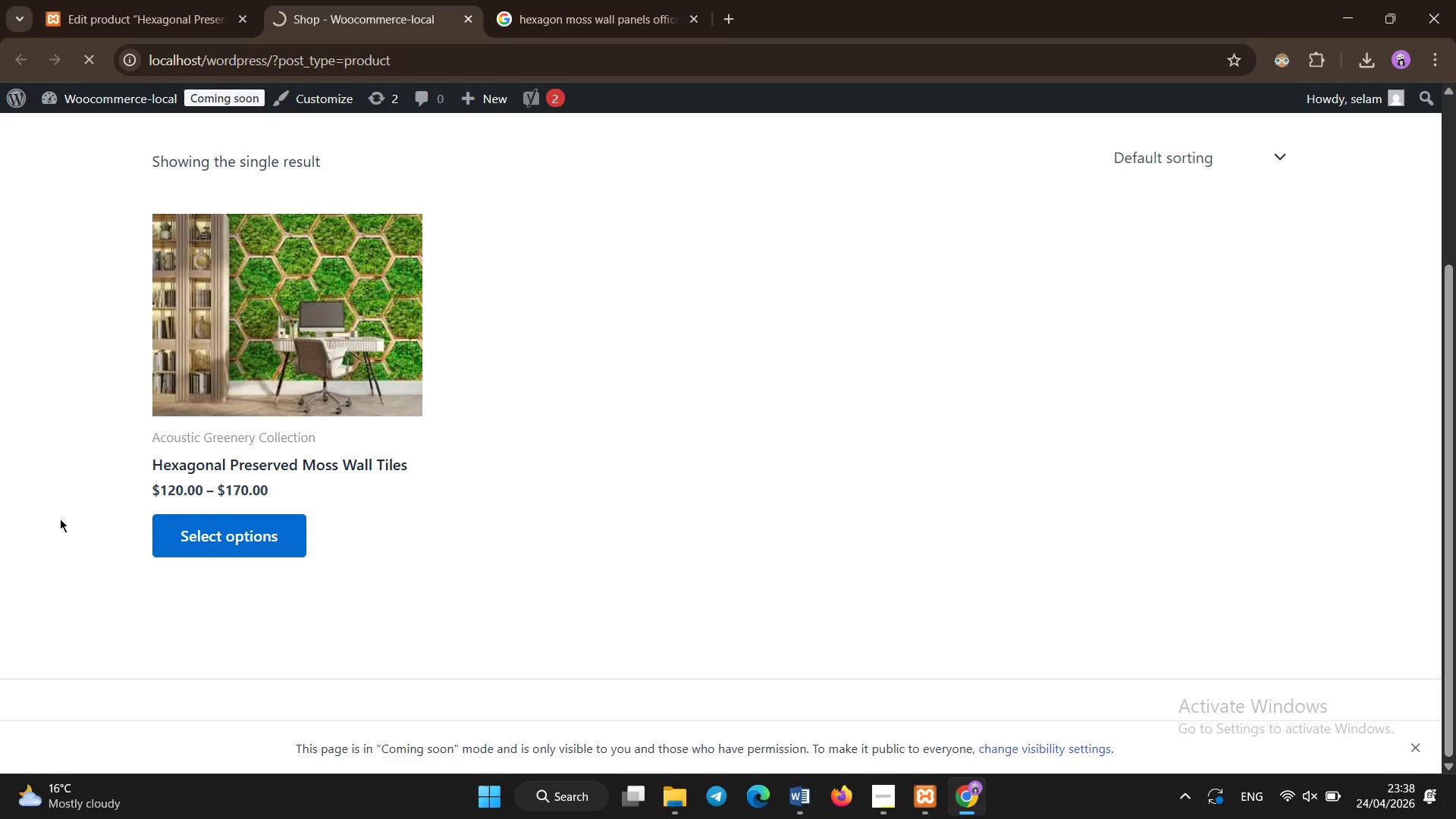 
left_click([52, 554])
 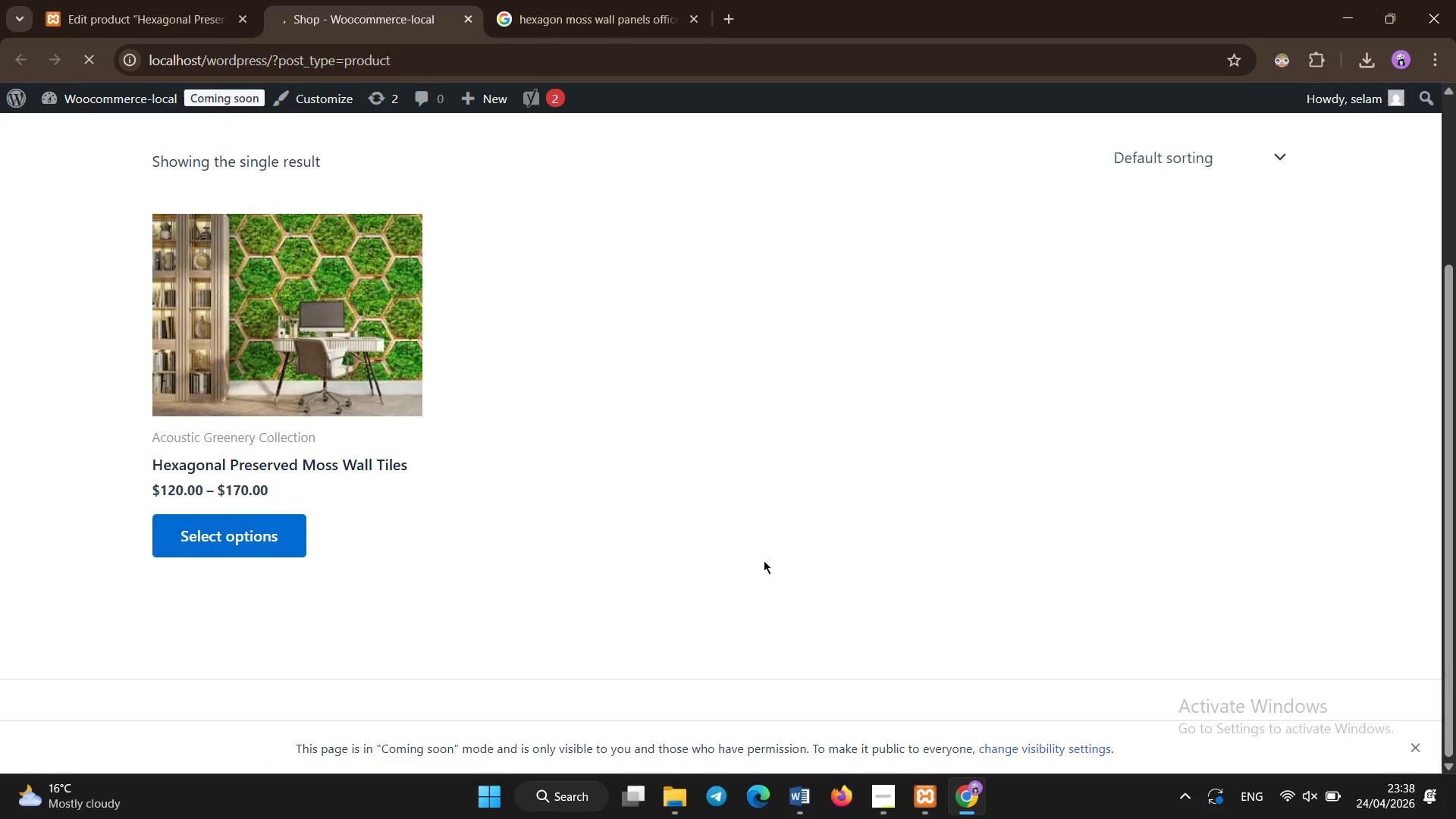 
double_click([758, 373])
 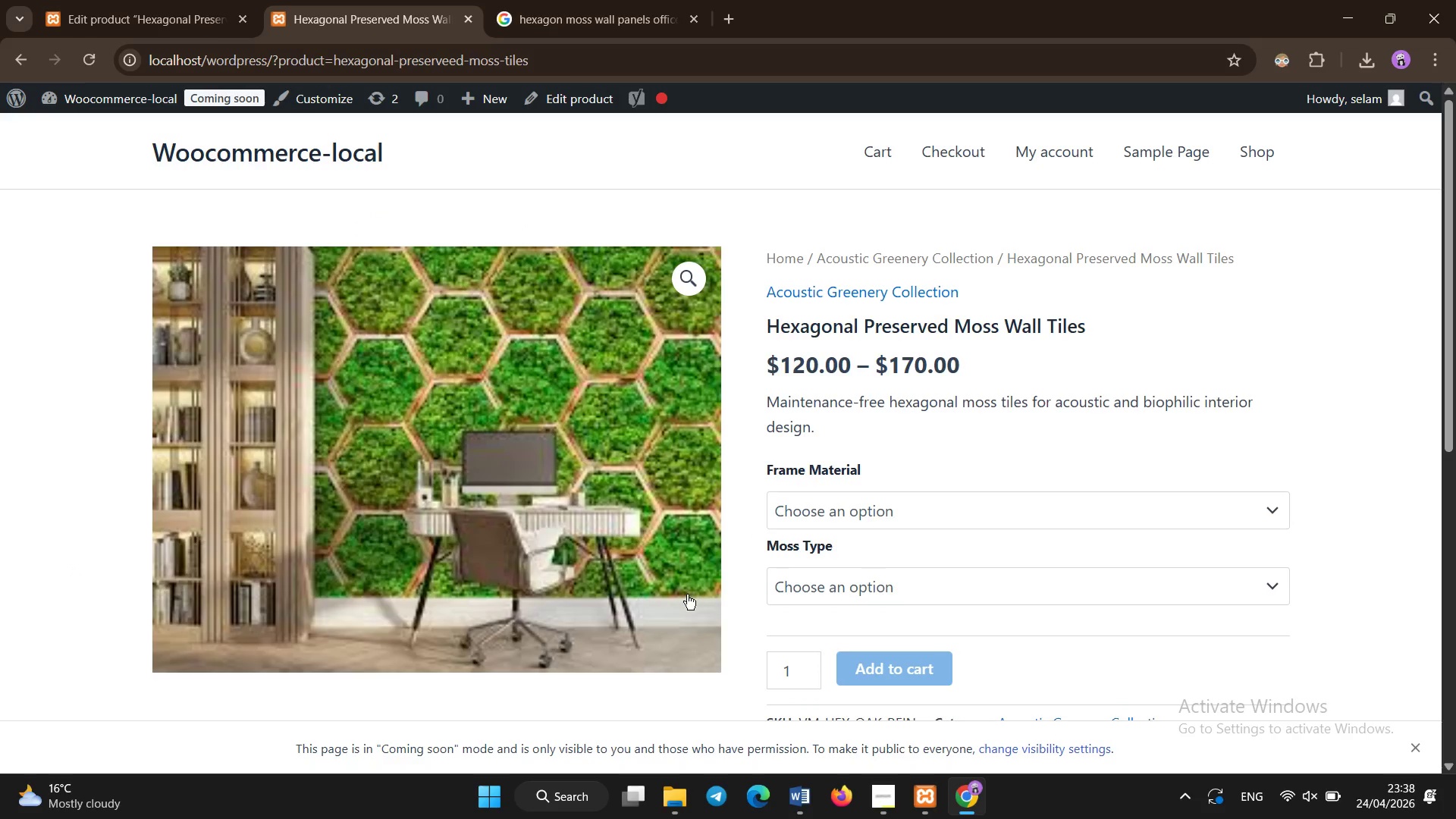 
scroll: coordinate [704, 560], scroll_direction: none, amount: 0.0
 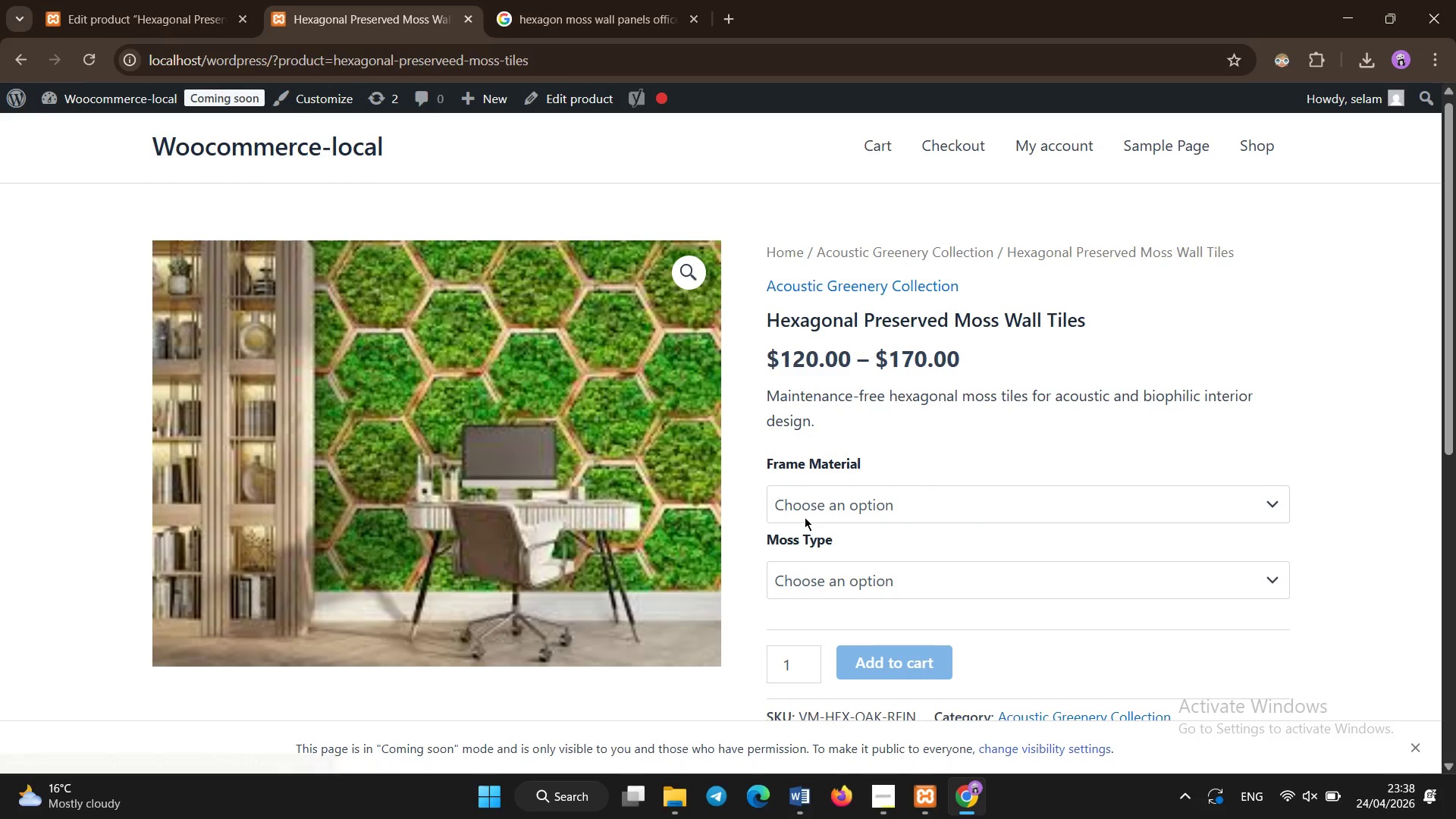 
left_click([805, 517])
 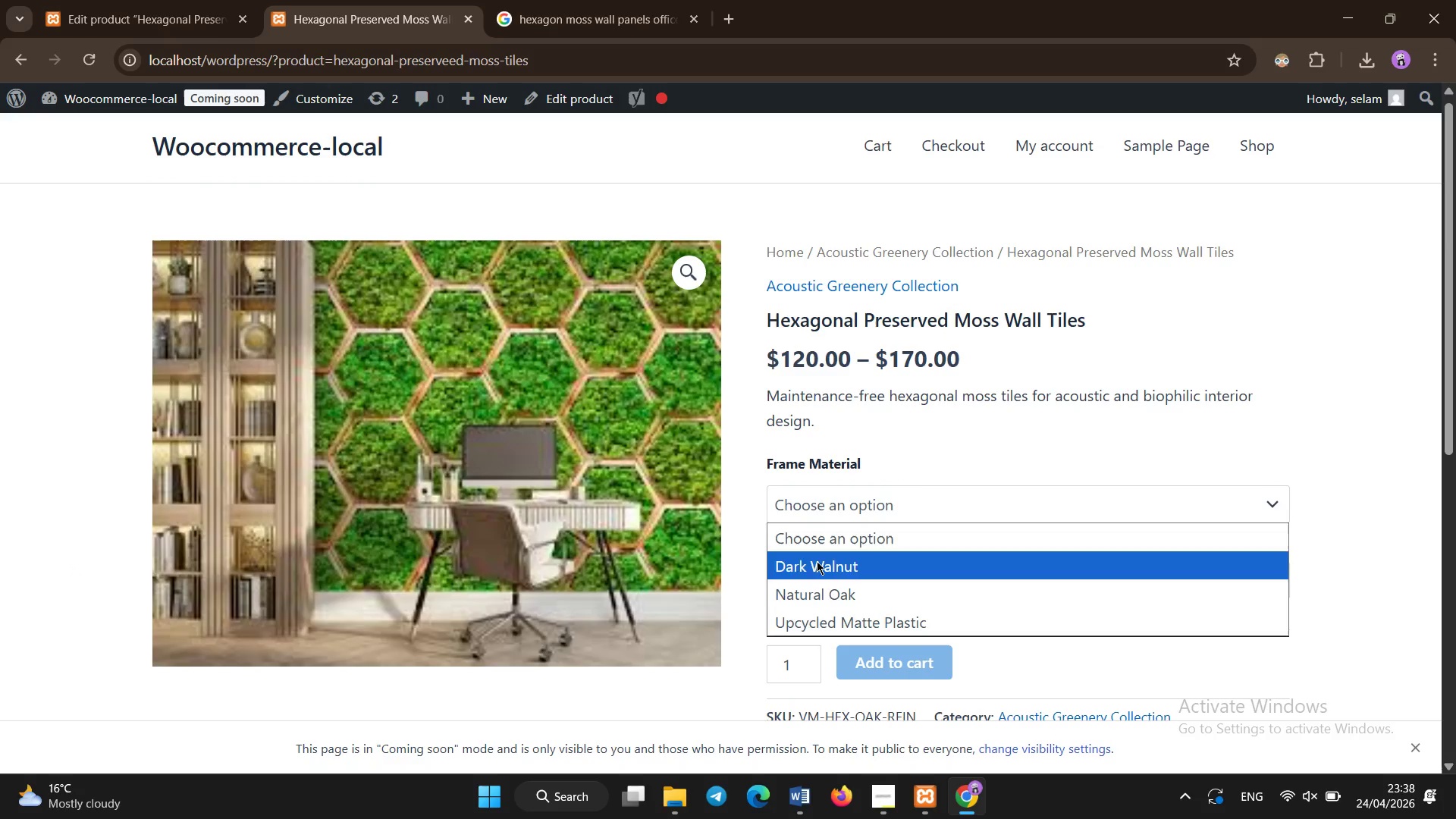 
left_click([817, 569])
 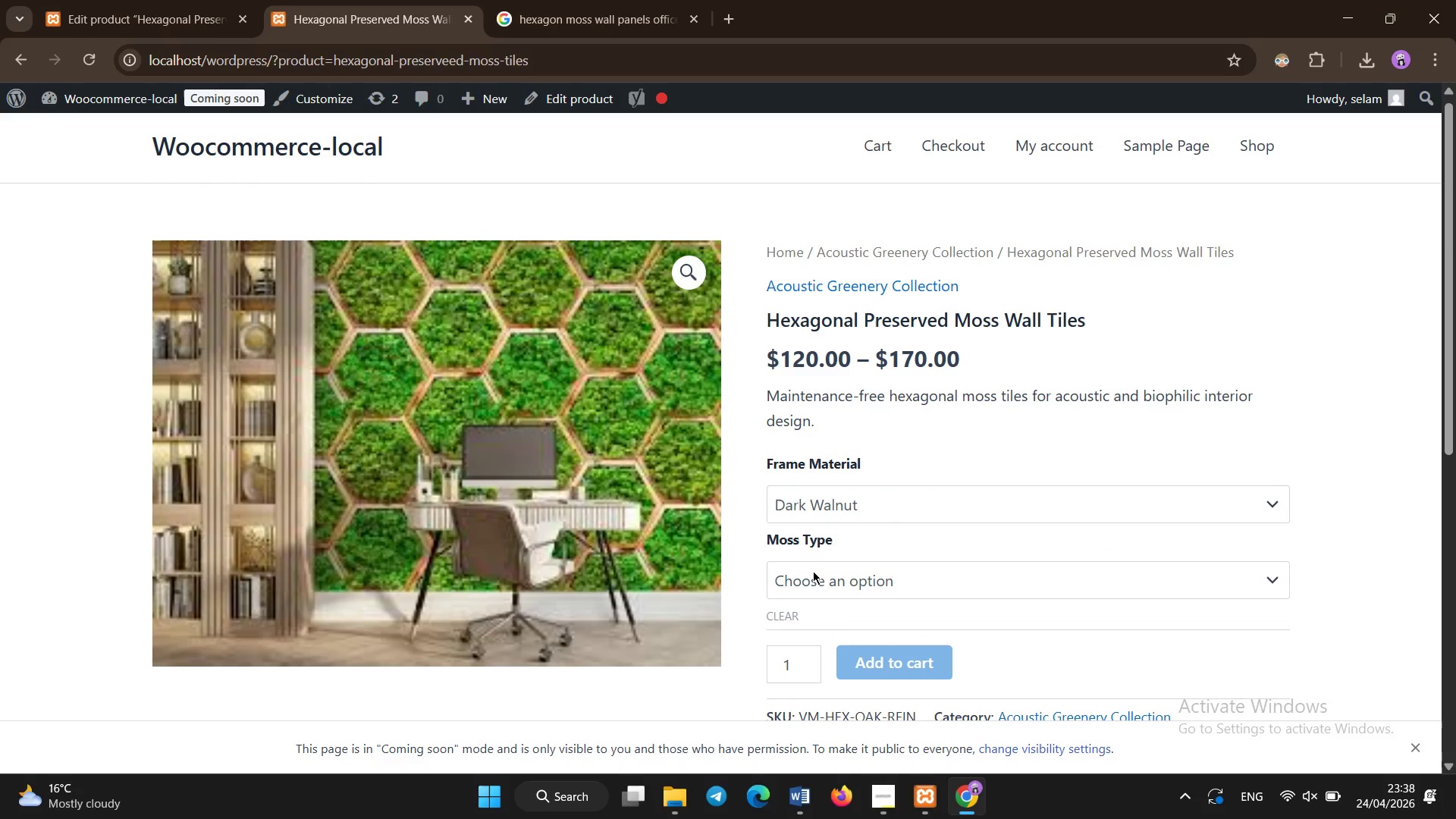 
left_click([814, 573])
 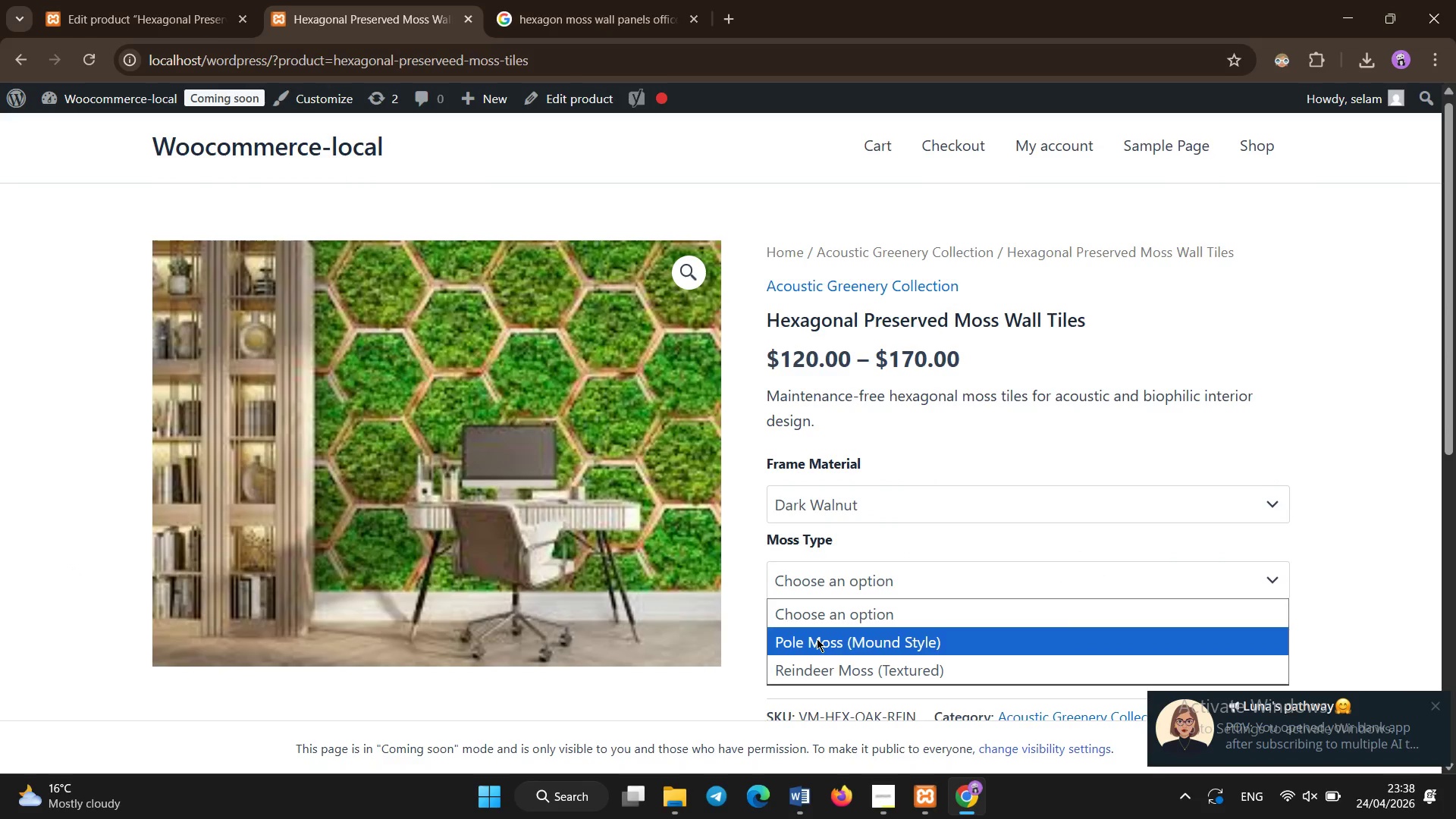 
left_click([817, 639])
 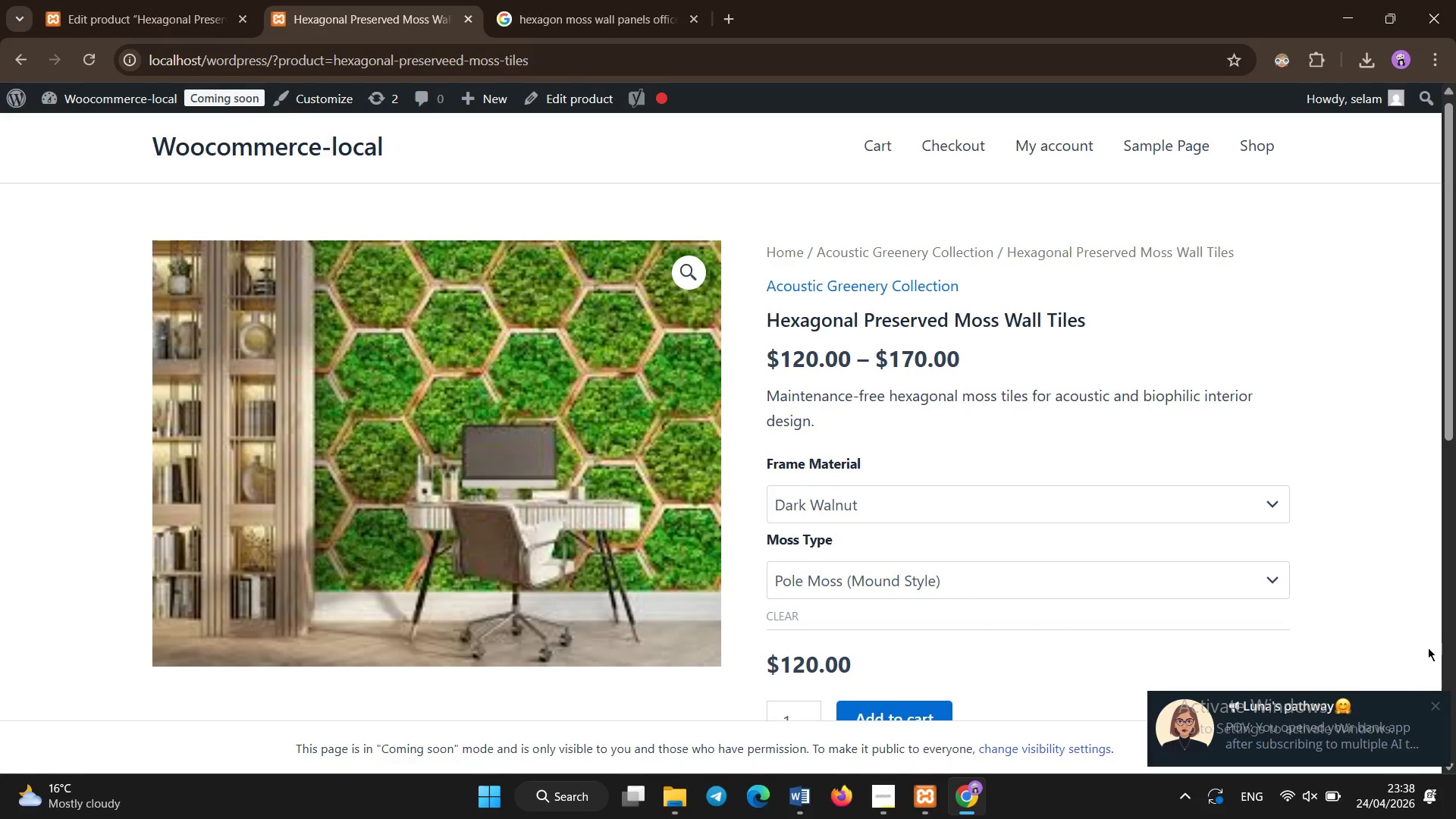 
left_click([1438, 710])
 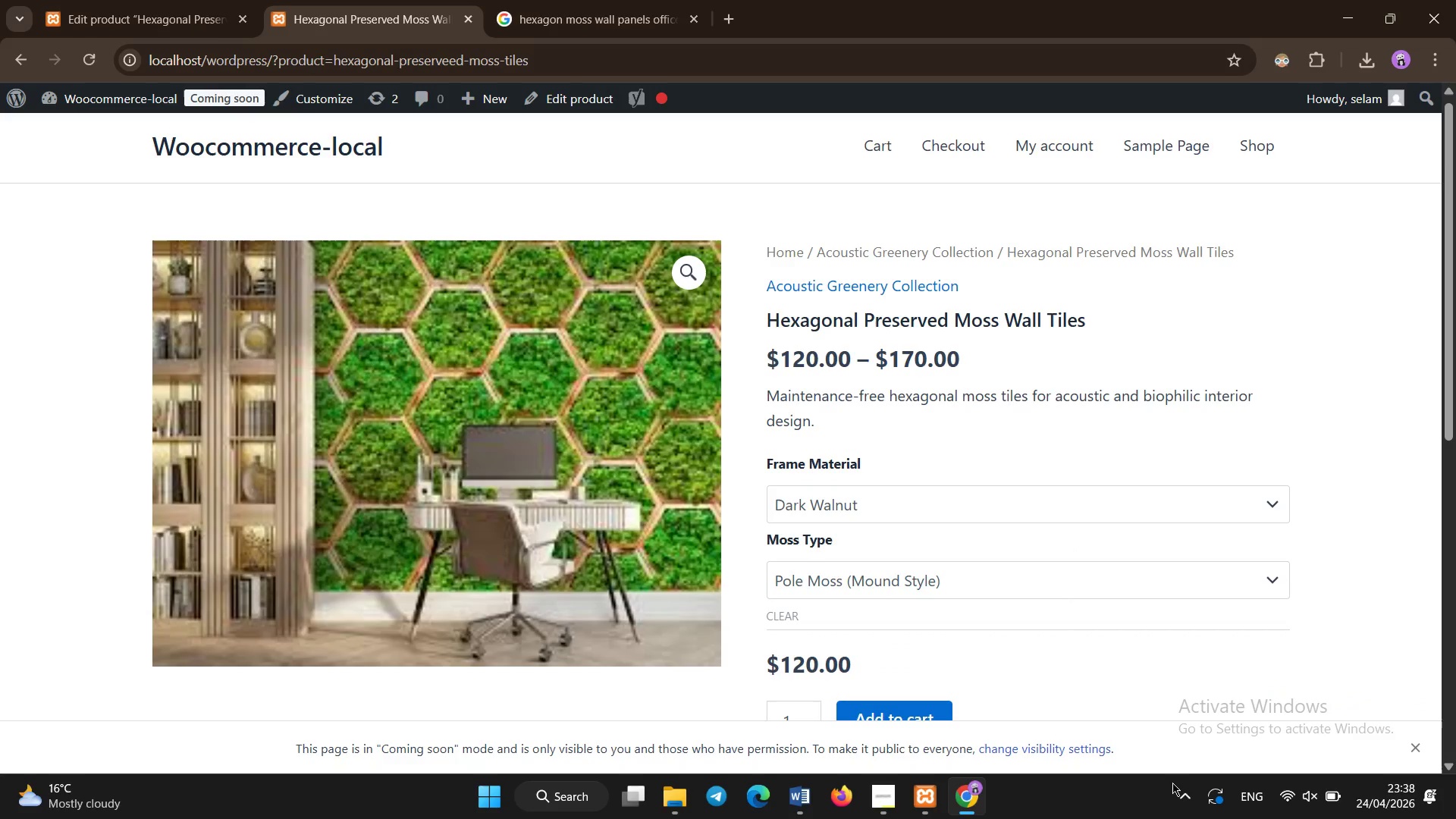 
left_click([1188, 801])
 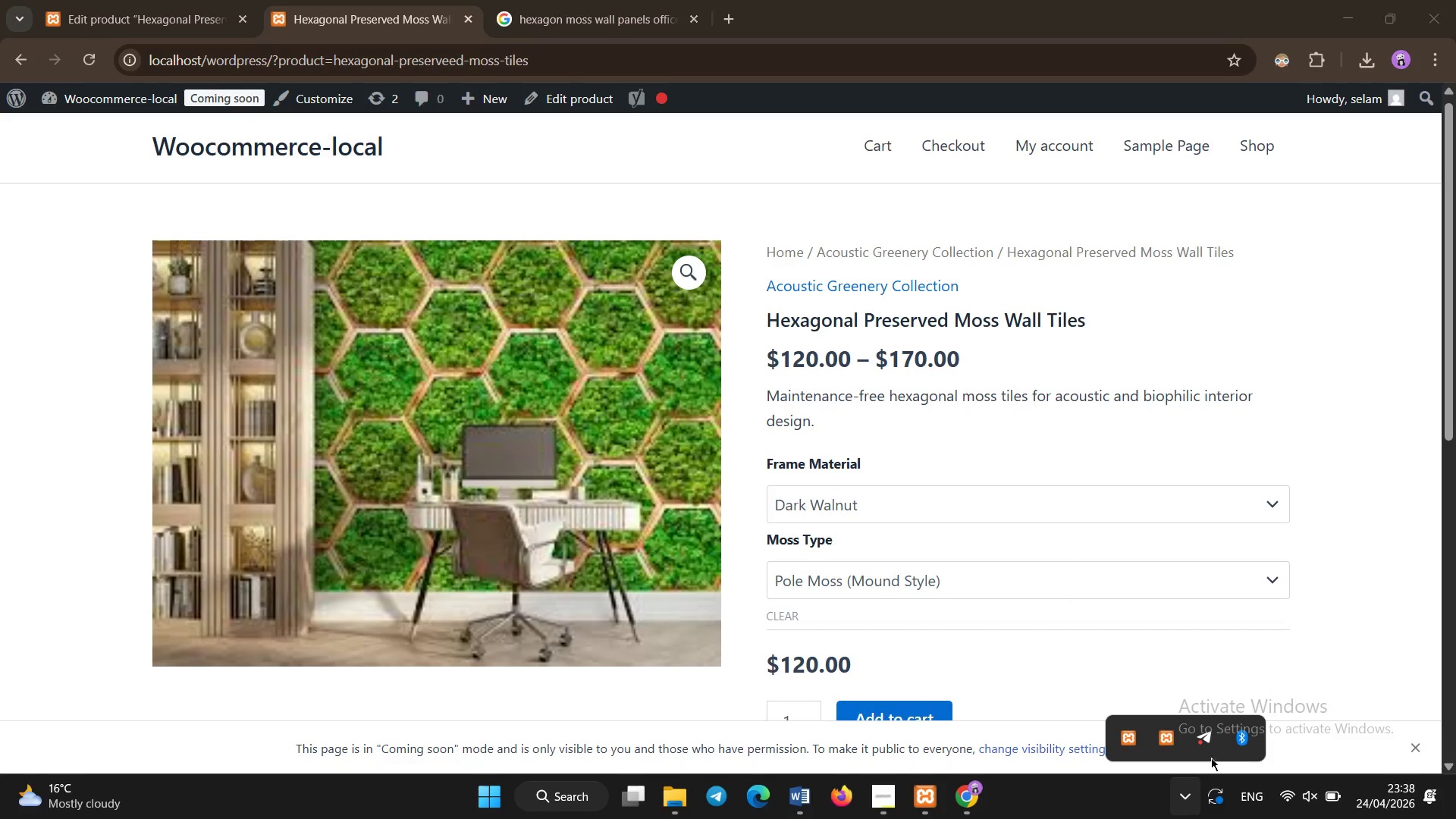 
right_click([1200, 740])
 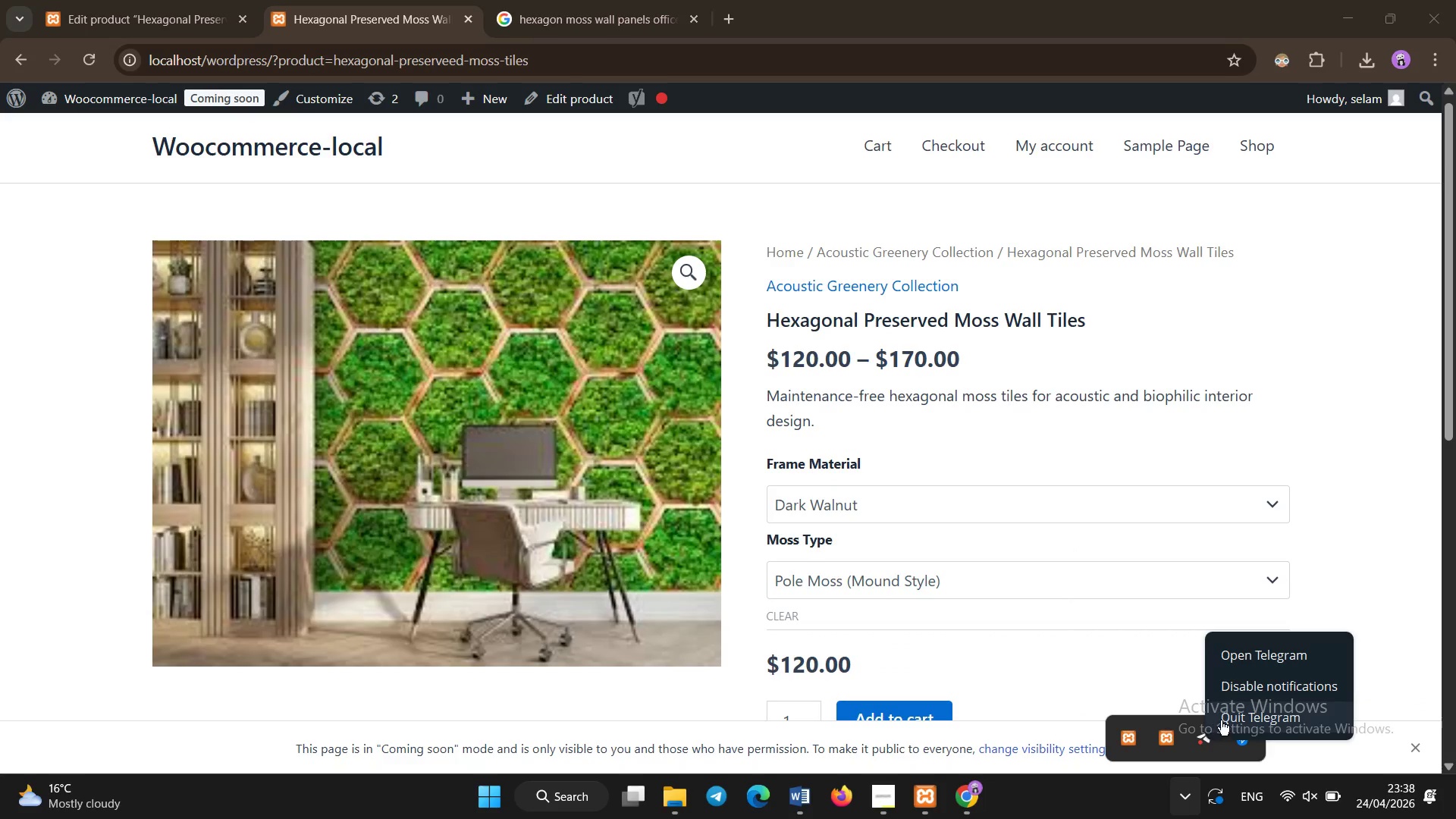 
left_click([1221, 720])
 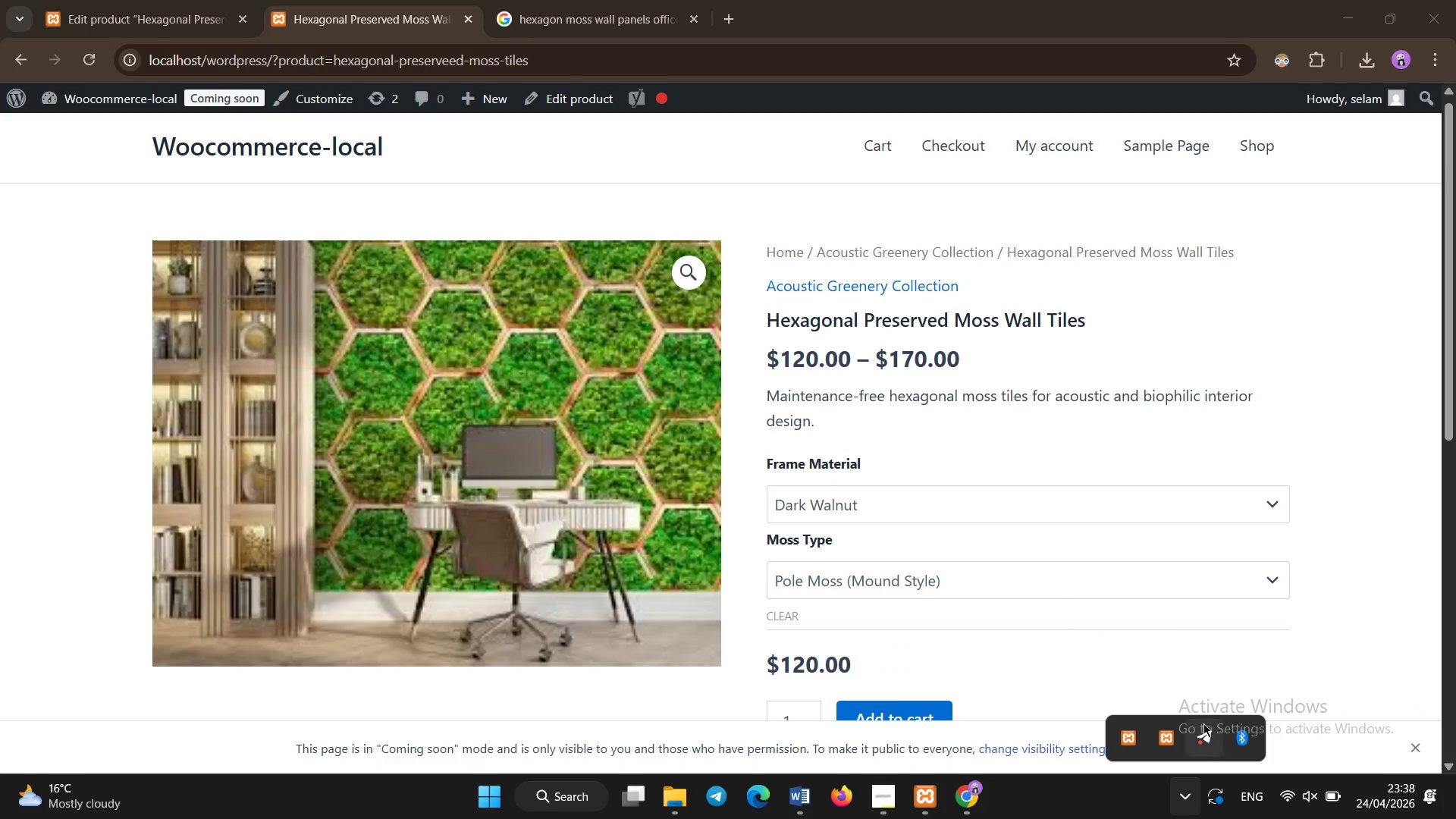 
right_click([1204, 731])
 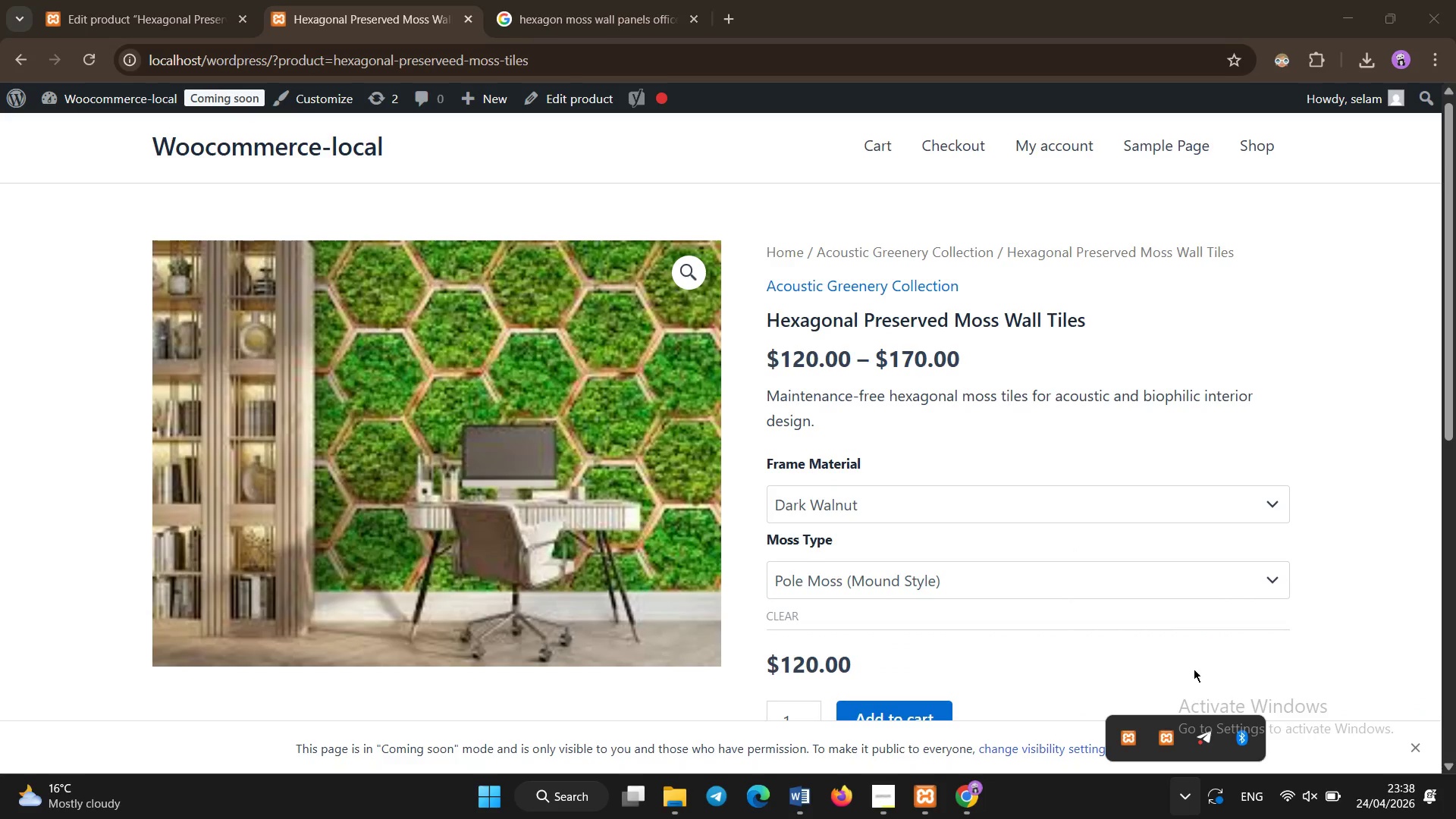 
left_click([1188, 661])
 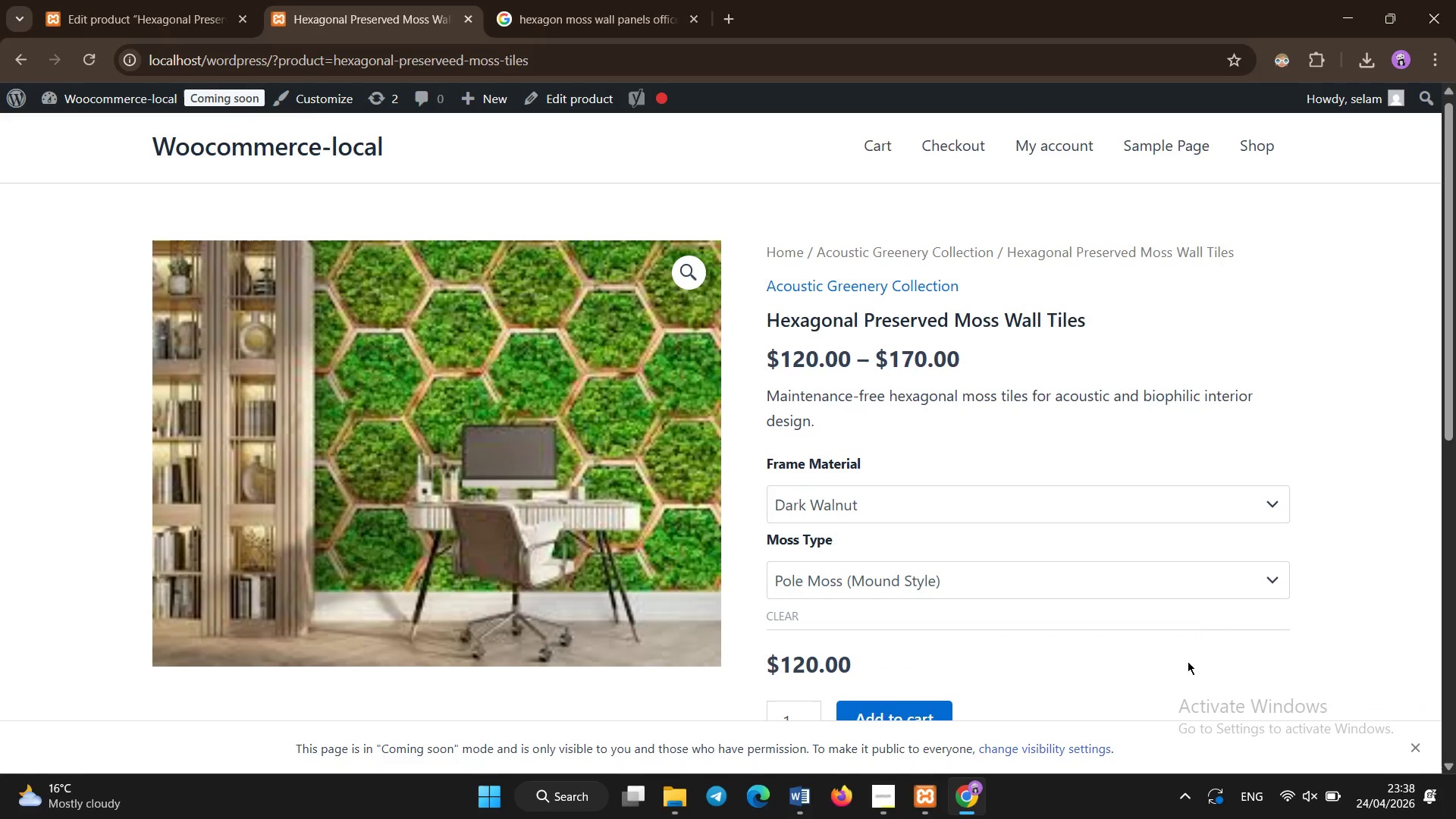 
scroll: coordinate [658, 558], scroll_direction: down, amount: 3.0
 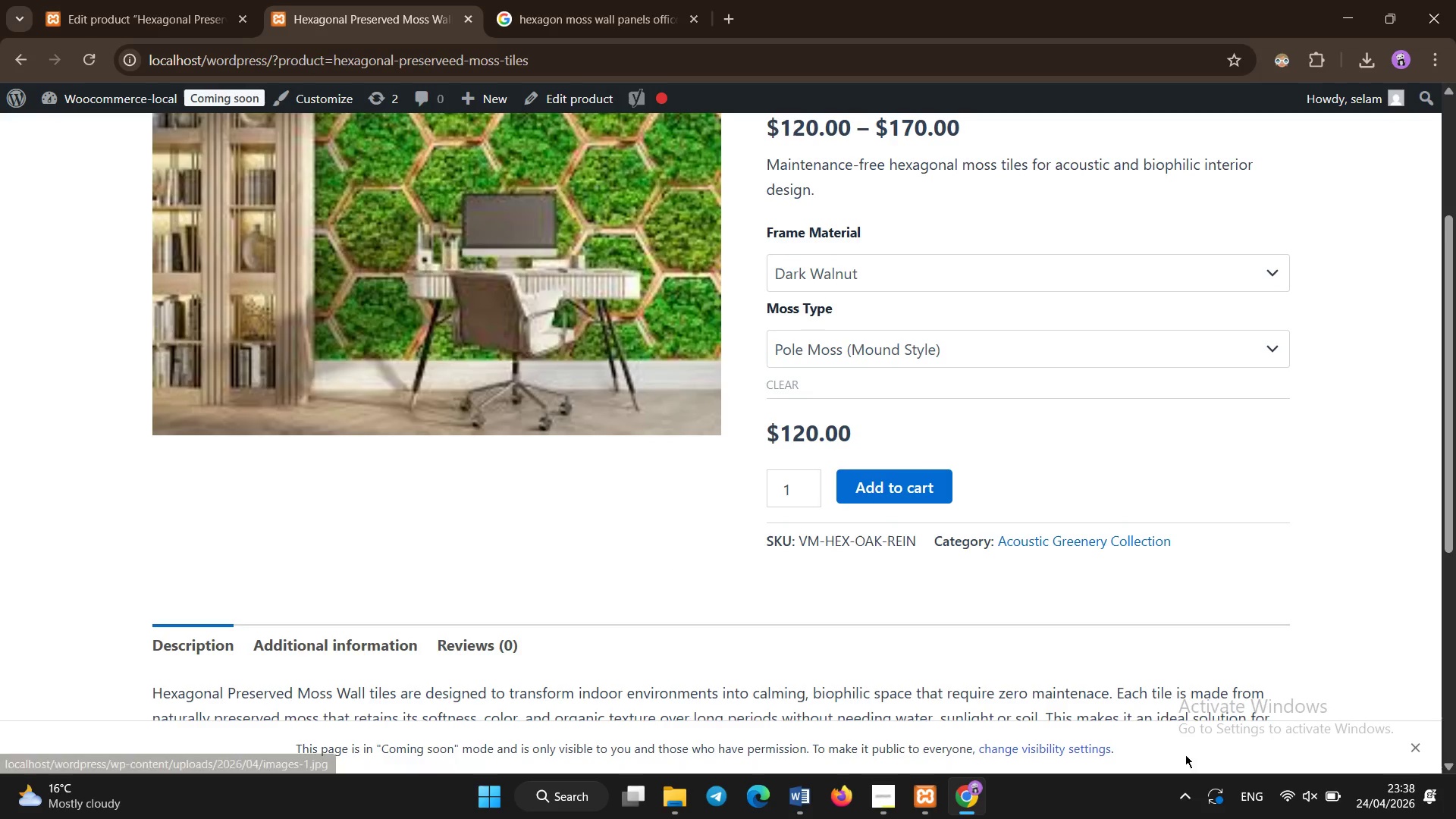 
left_click([1181, 814])
 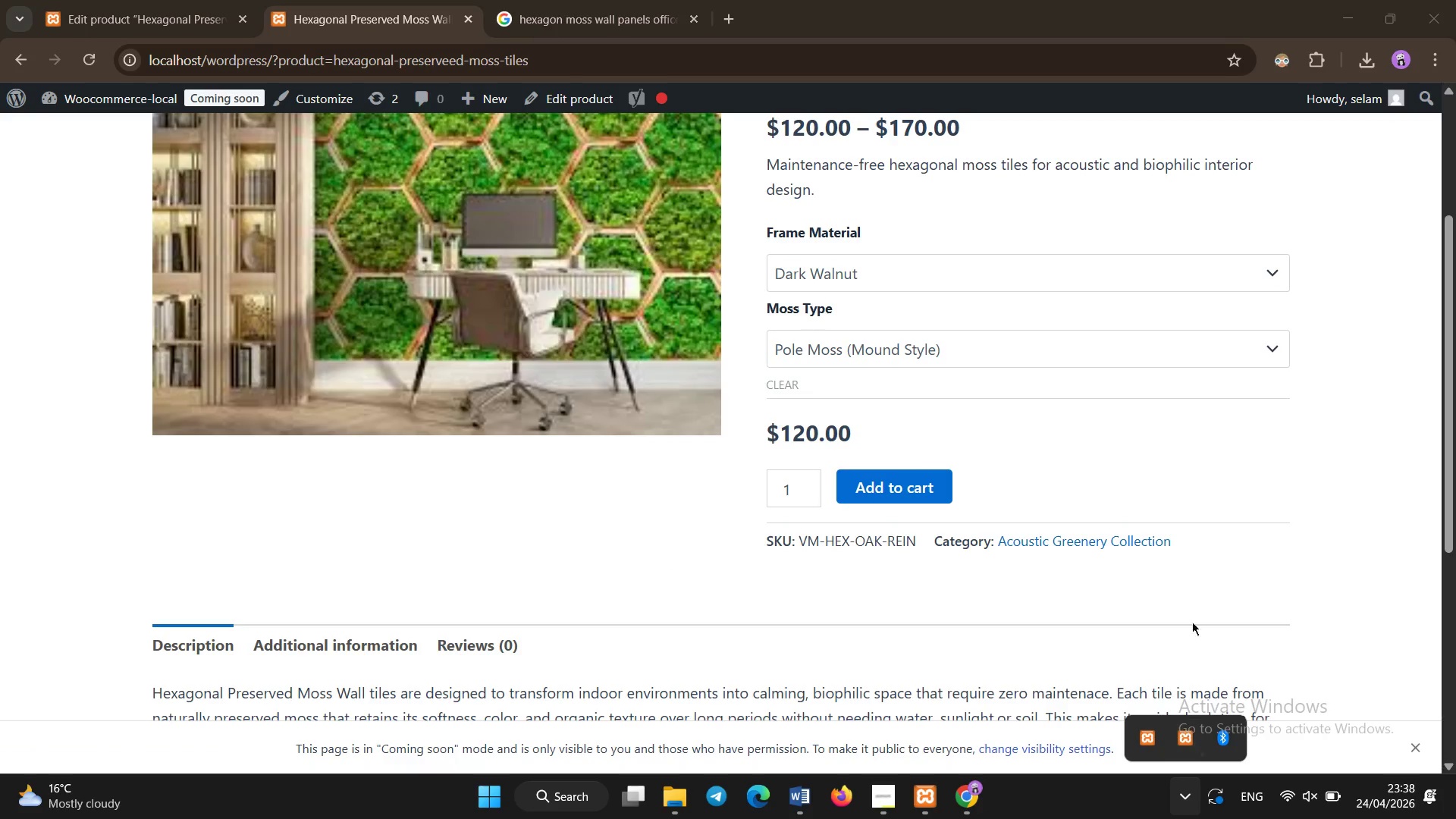 
left_click([1192, 583])
 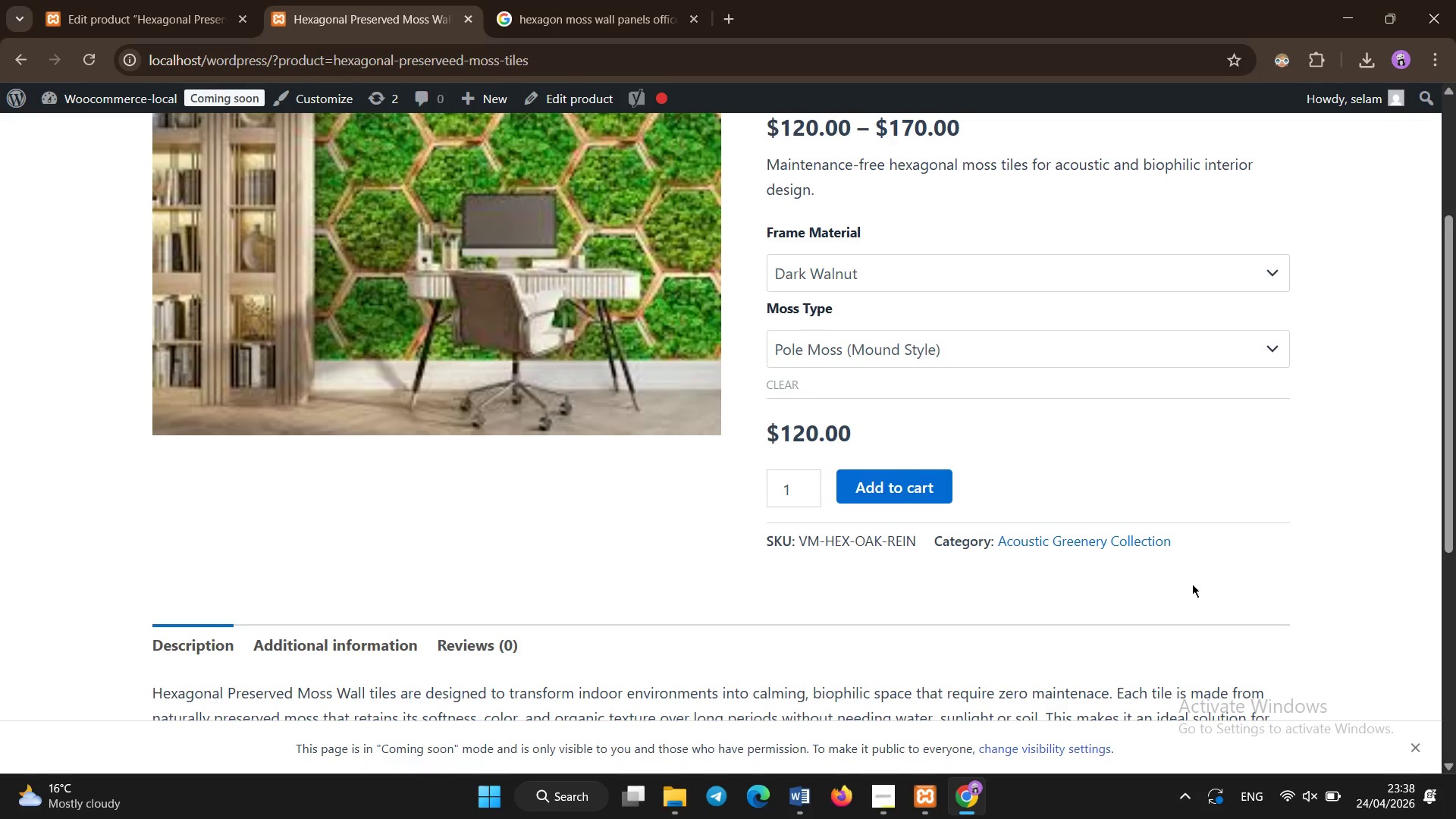 
scroll: coordinate [1192, 584], scroll_direction: down, amount: 1.0
 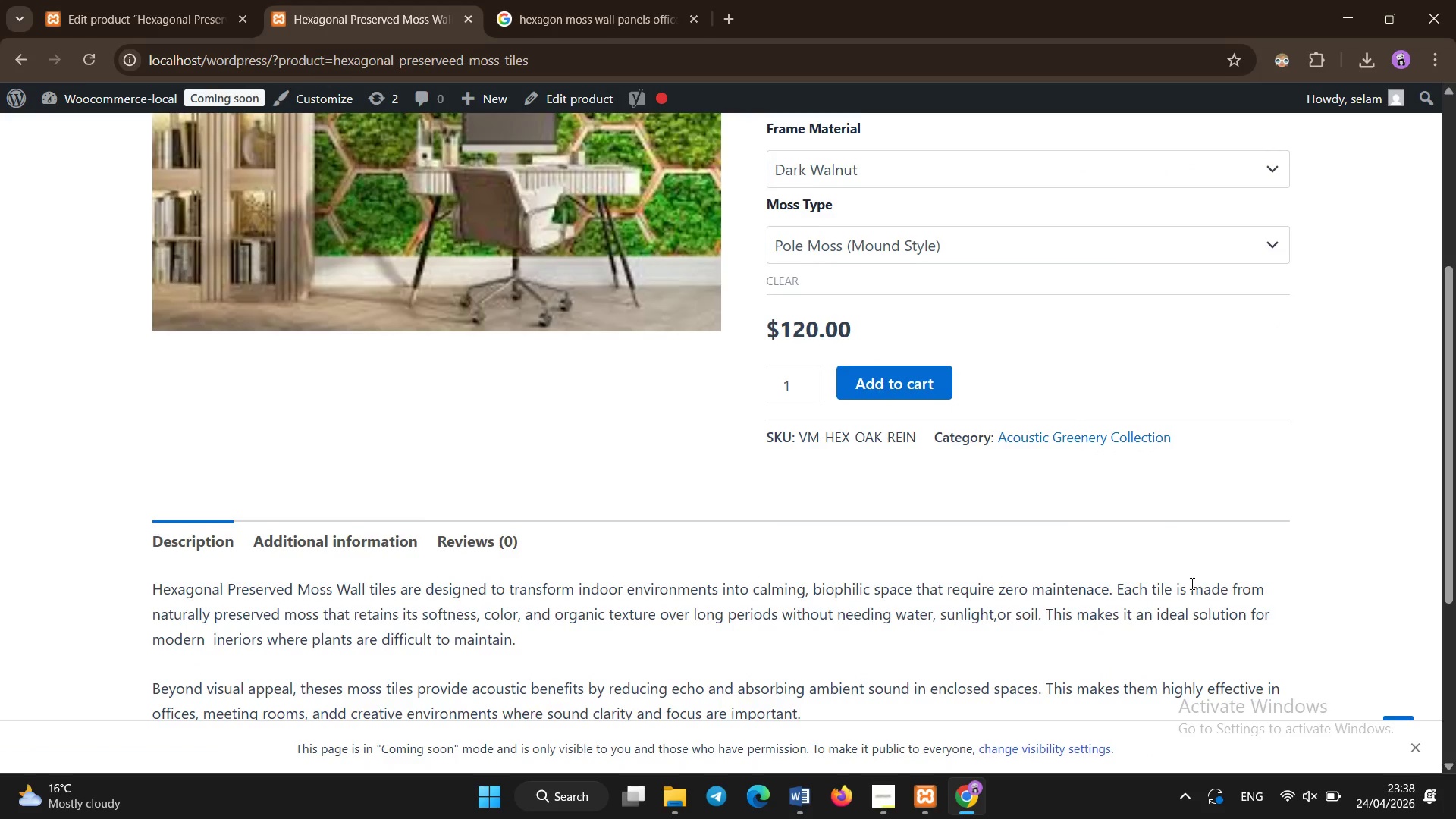 
scroll: coordinate [1105, 586], scroll_direction: up, amount: 1.0
 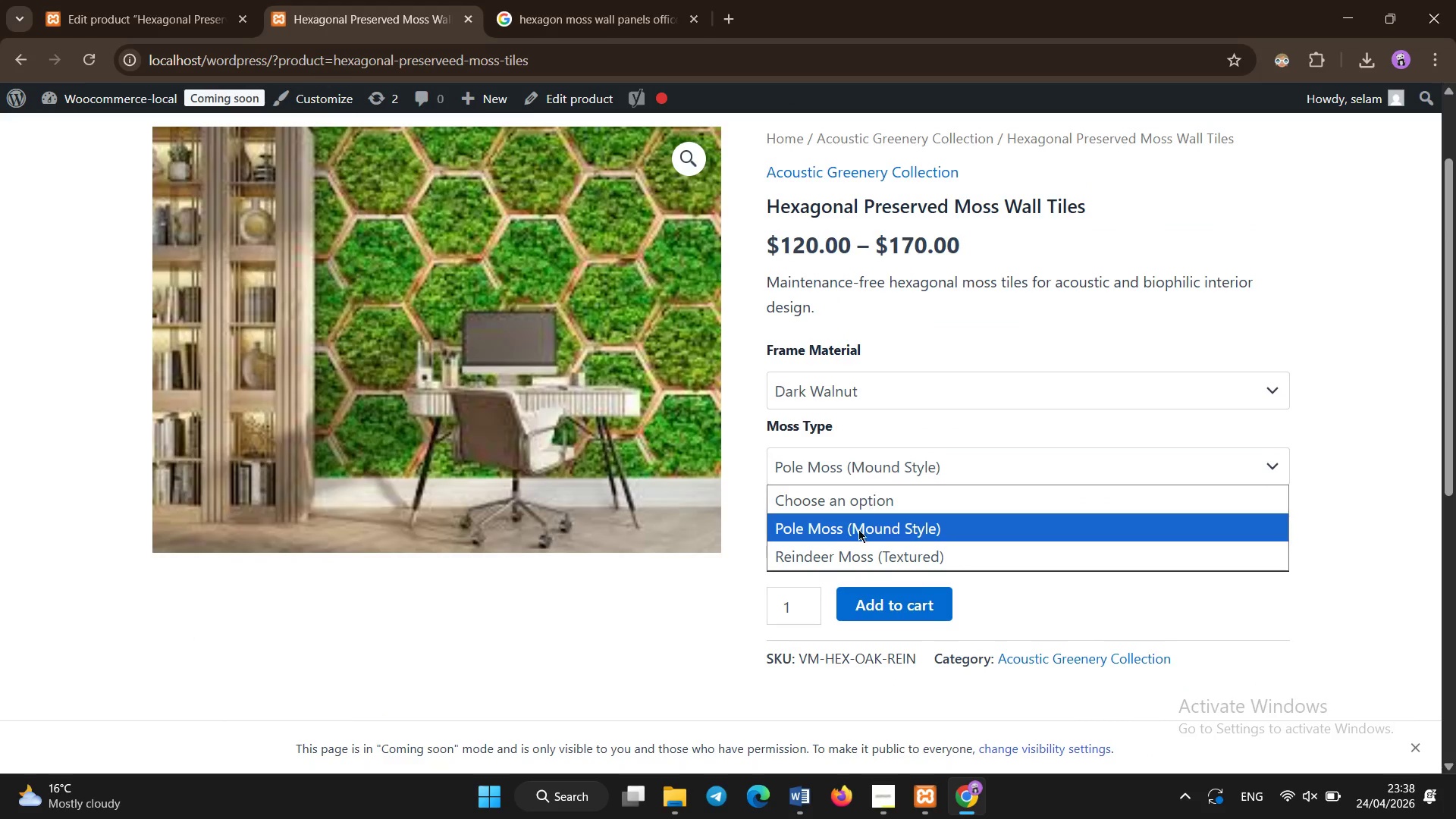 
left_click([861, 557])
 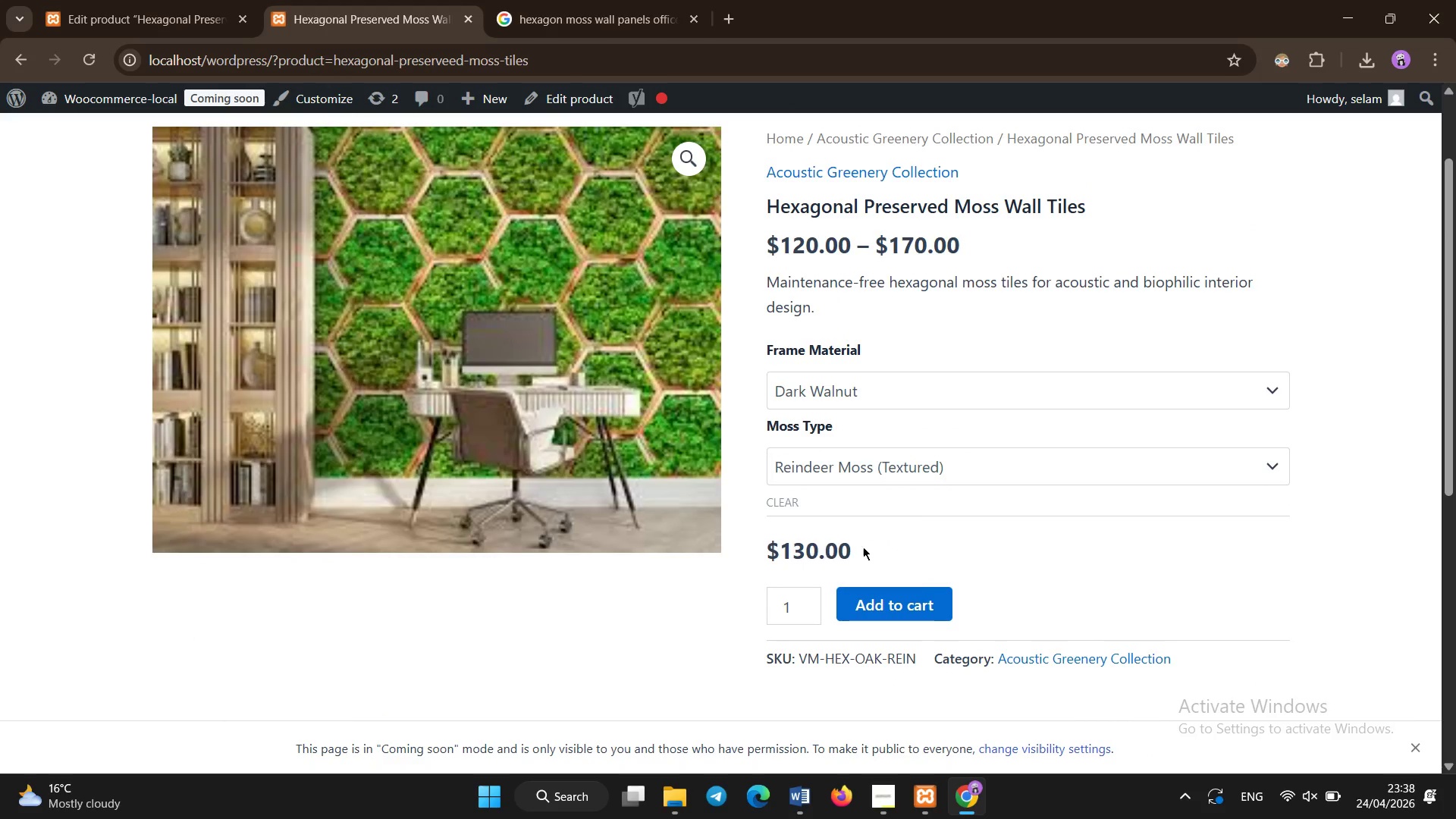 
scroll: coordinate [623, 600], scroll_direction: down, amount: 3.0
 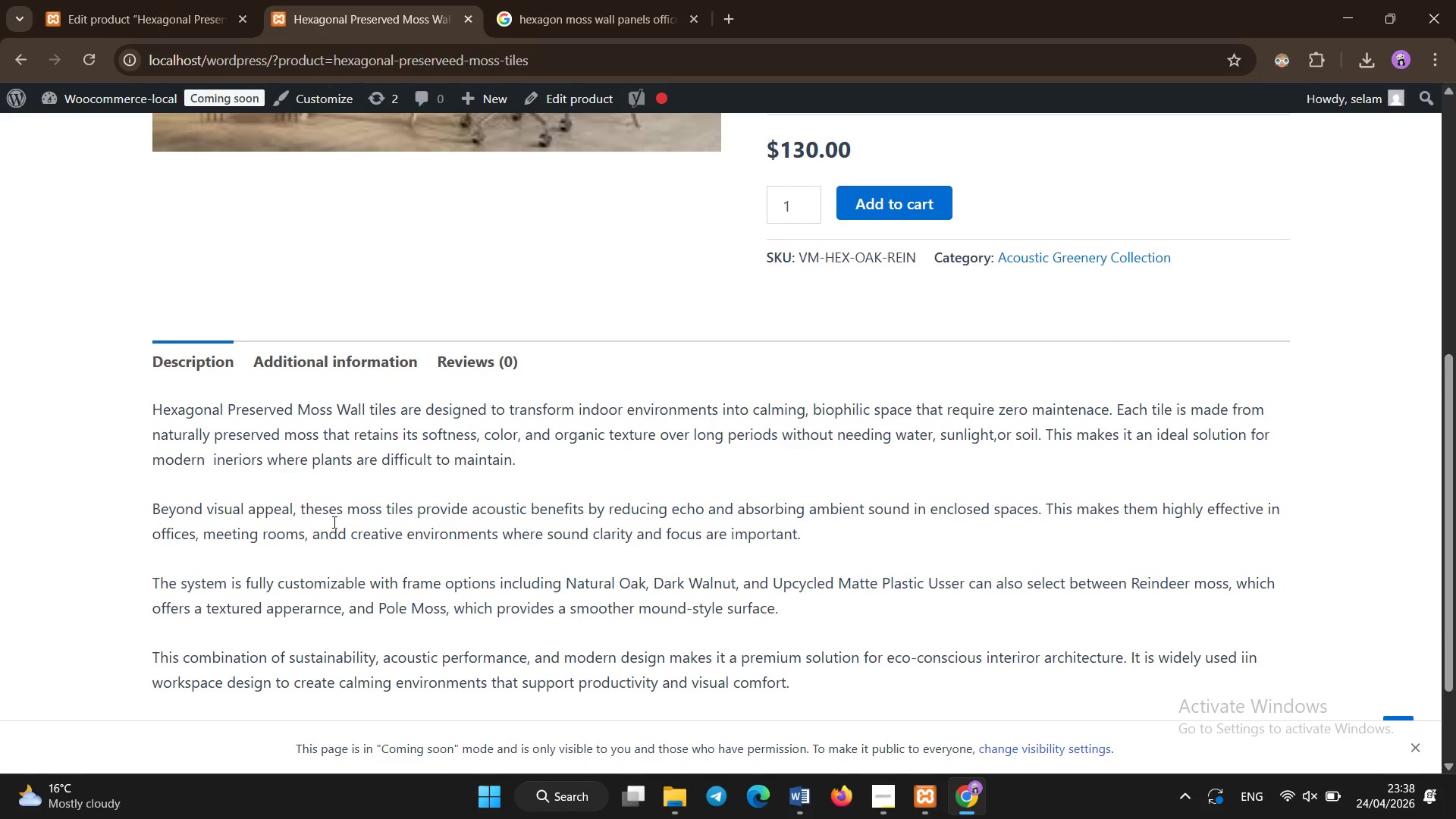 
scroll: coordinate [410, 394], scroll_direction: up, amount: 3.0
 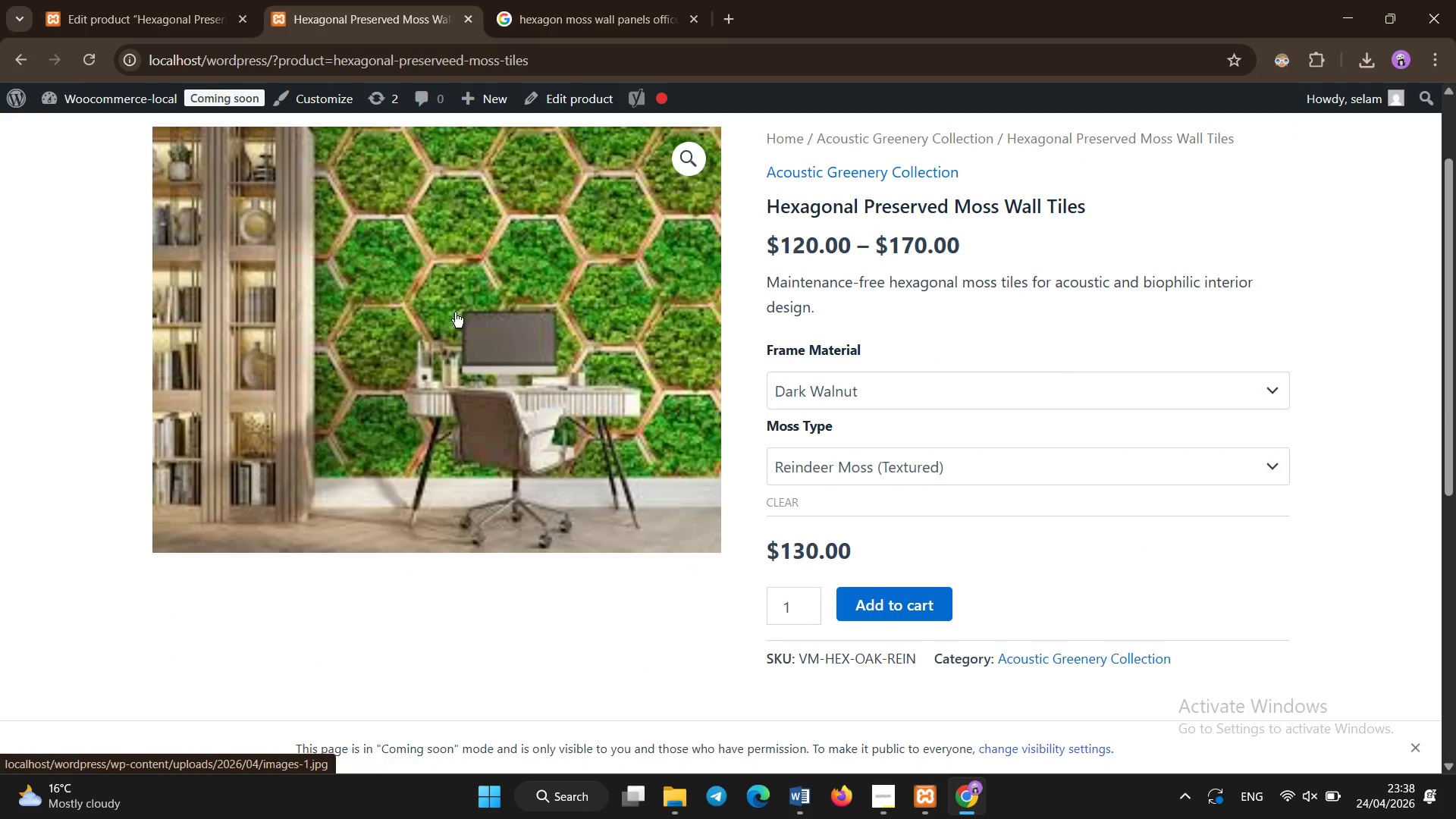 
left_click([474, 246])
 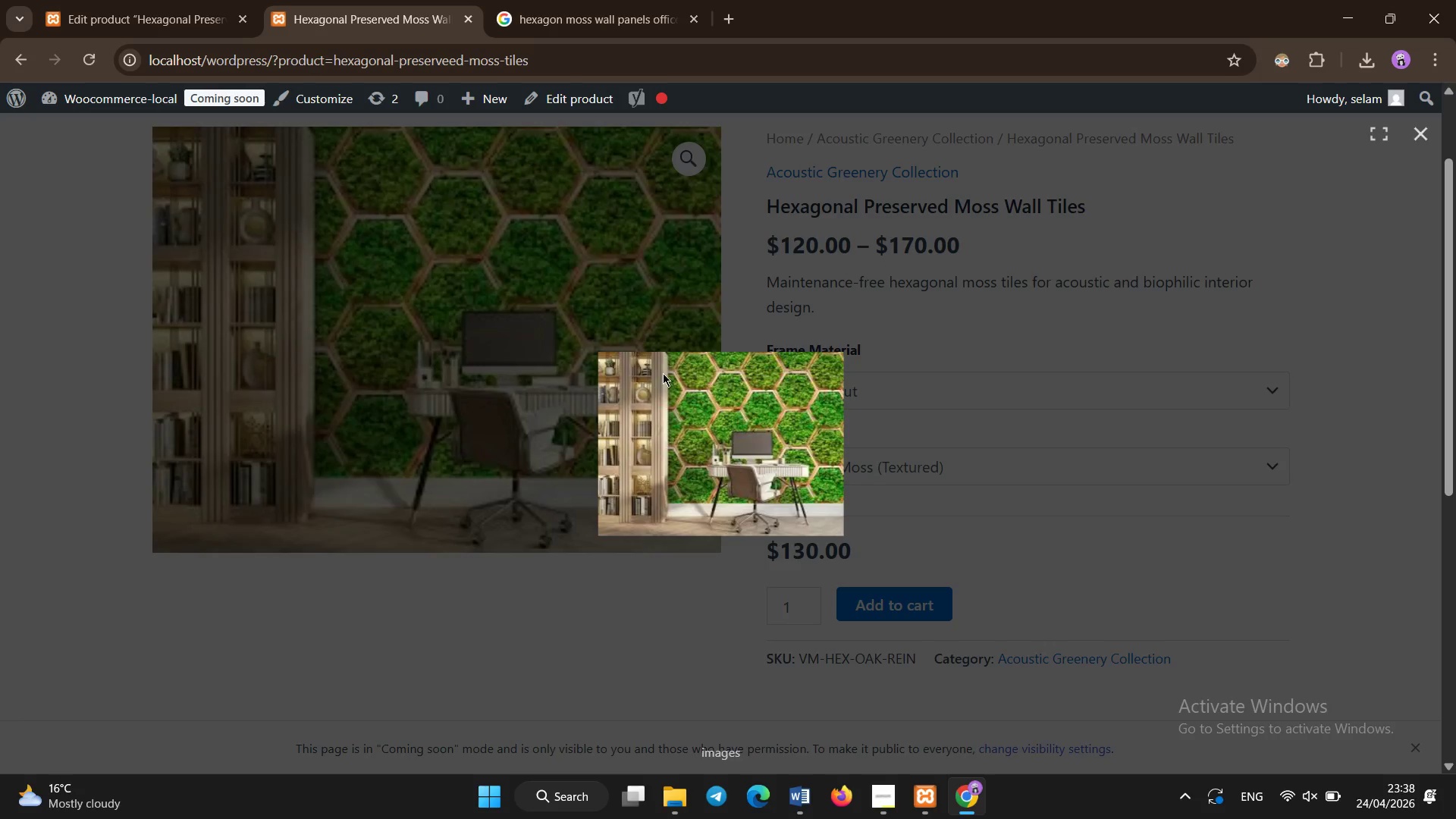 
left_click([723, 467])
 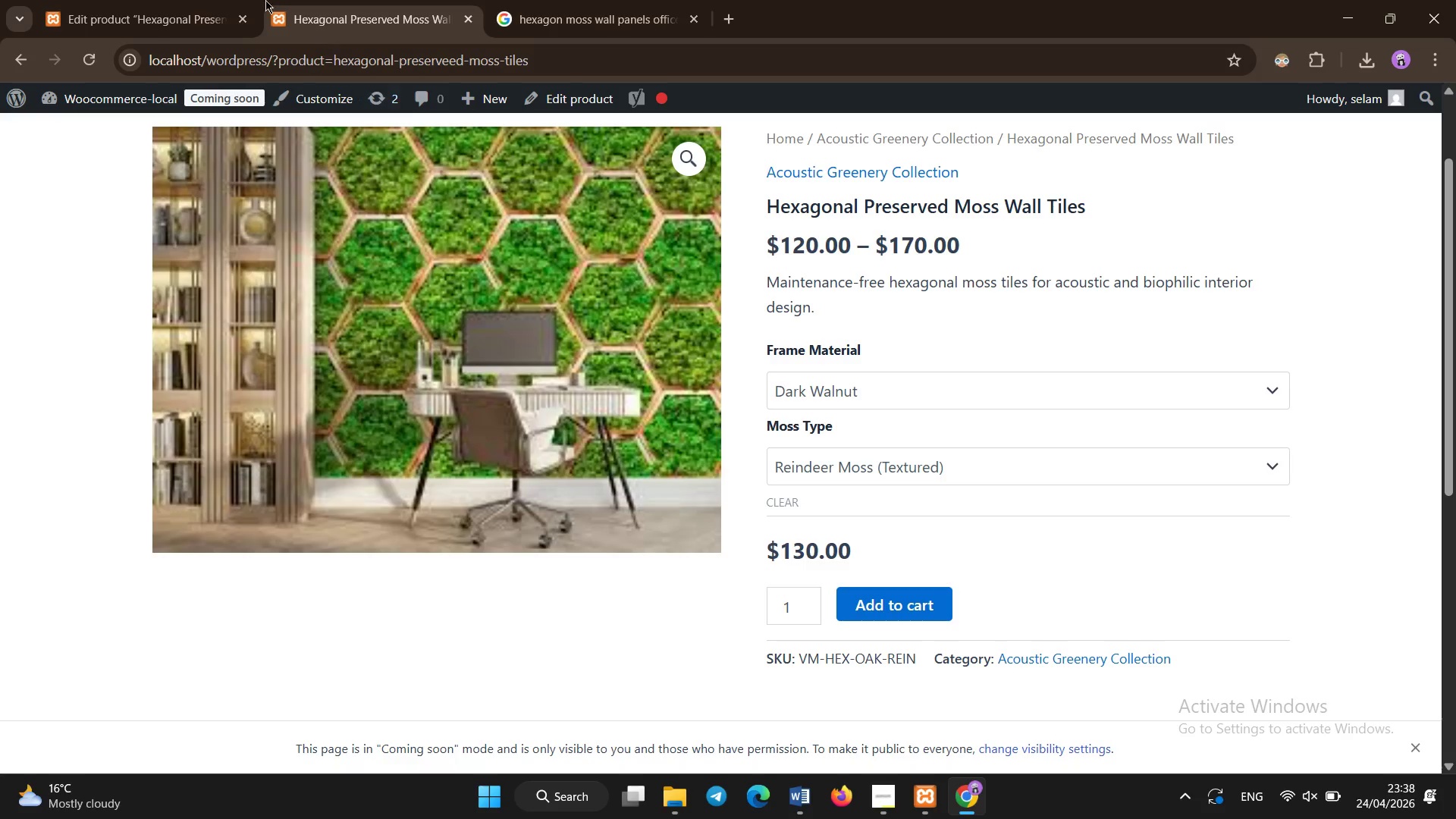 
double_click([202, 17])
 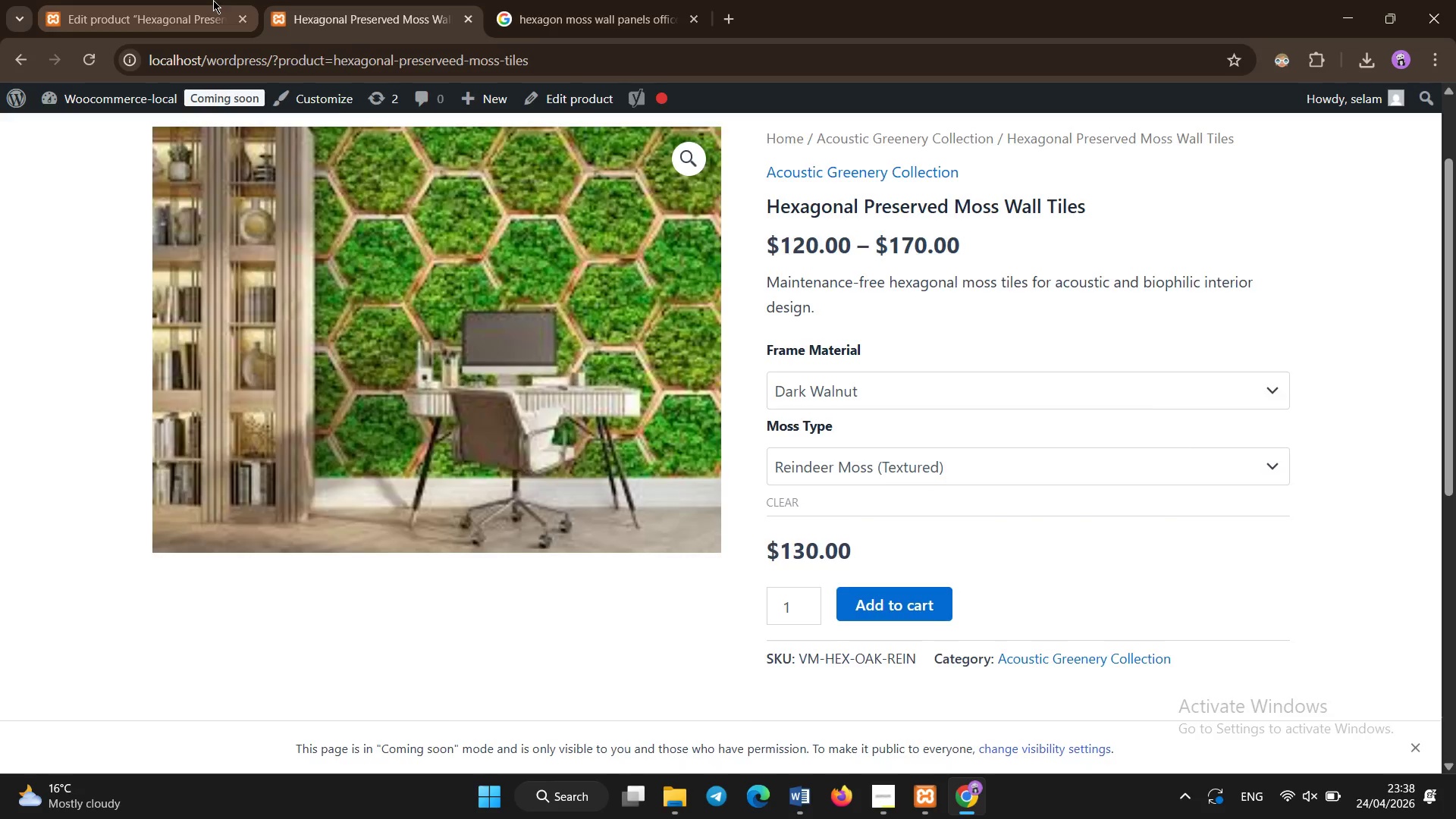 
left_click_drag(start_coordinate=[213, 0], to_coordinate=[202, 17])
 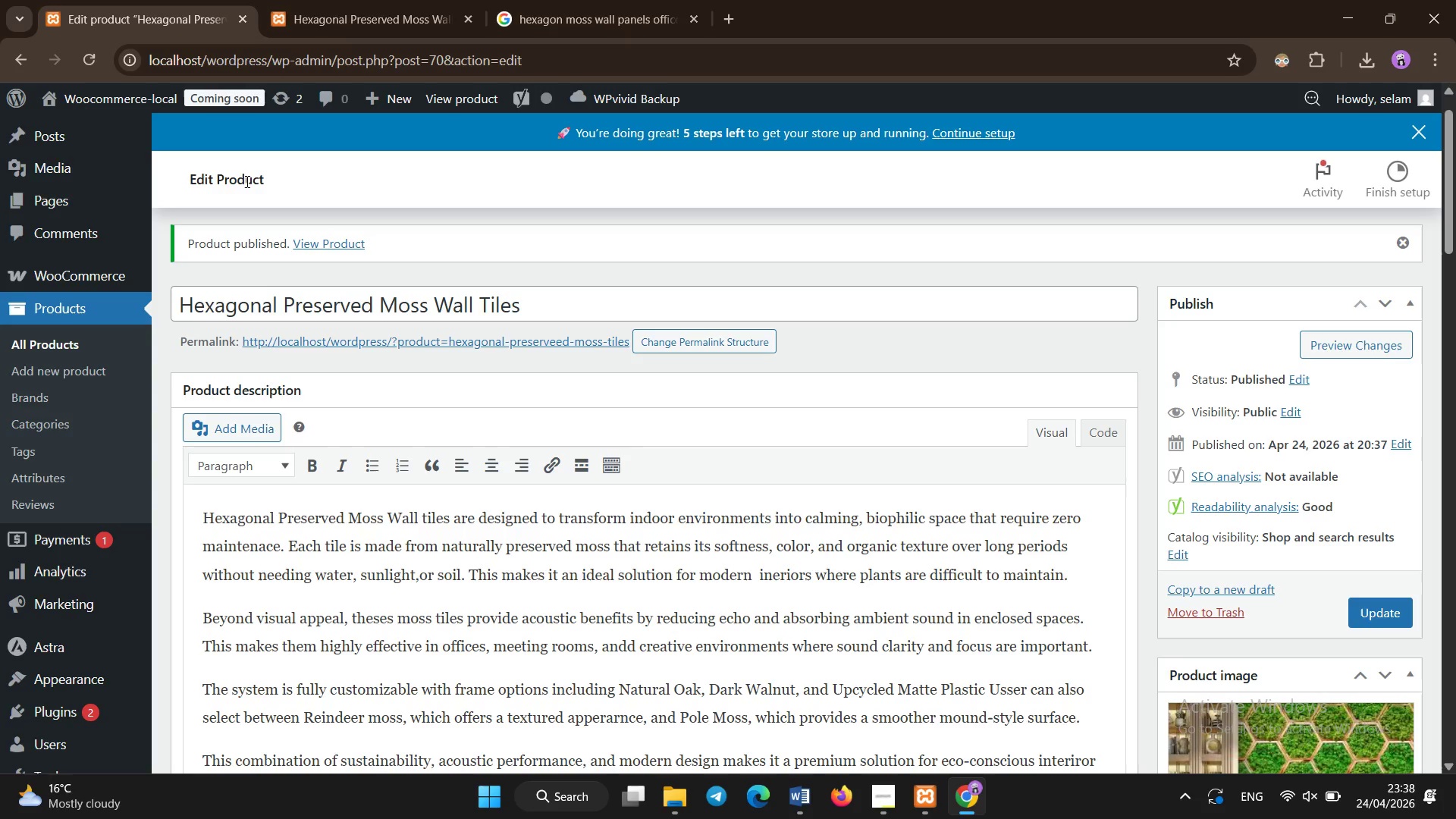 
left_click([311, 243])
 